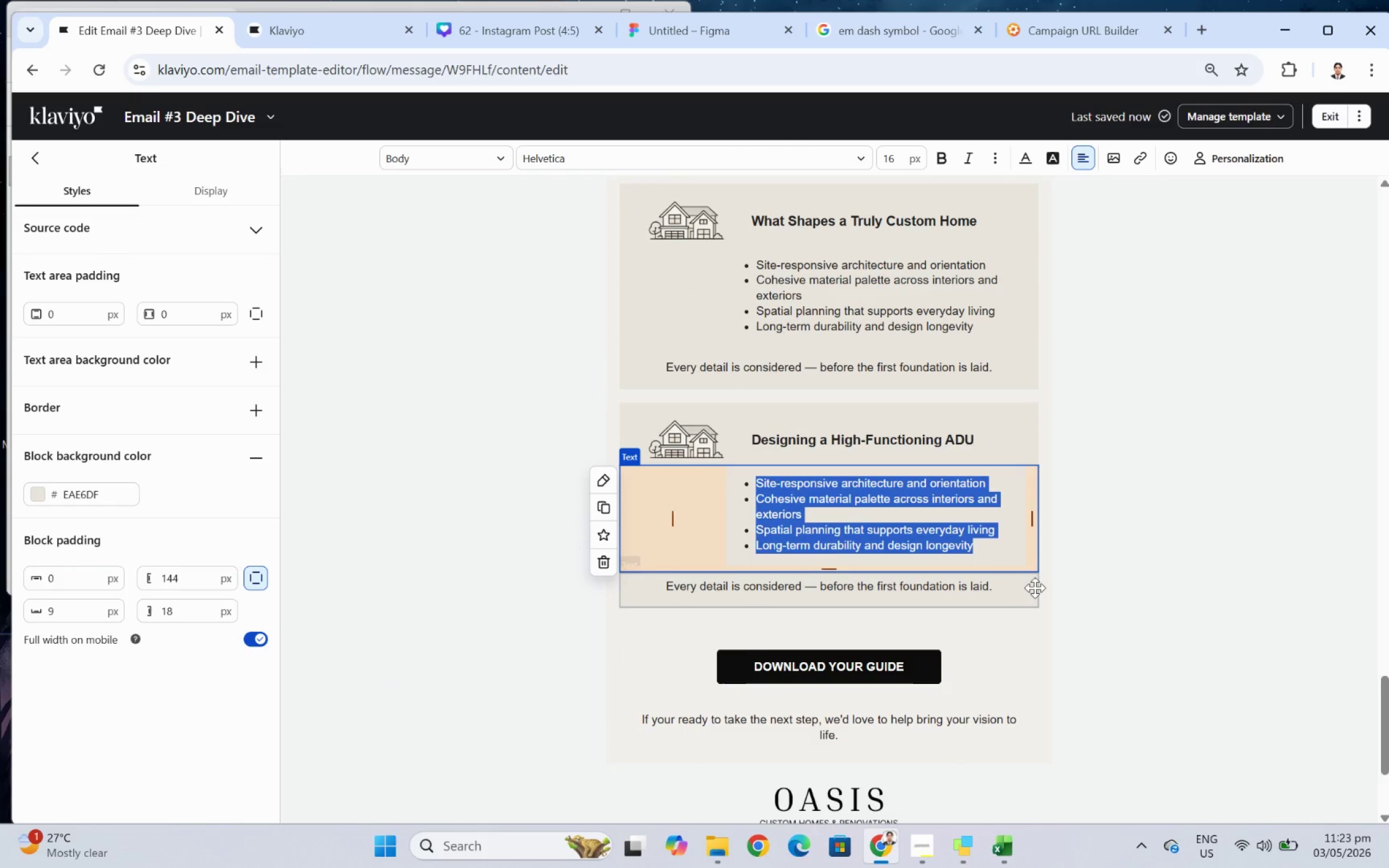 
key(Backspace)
 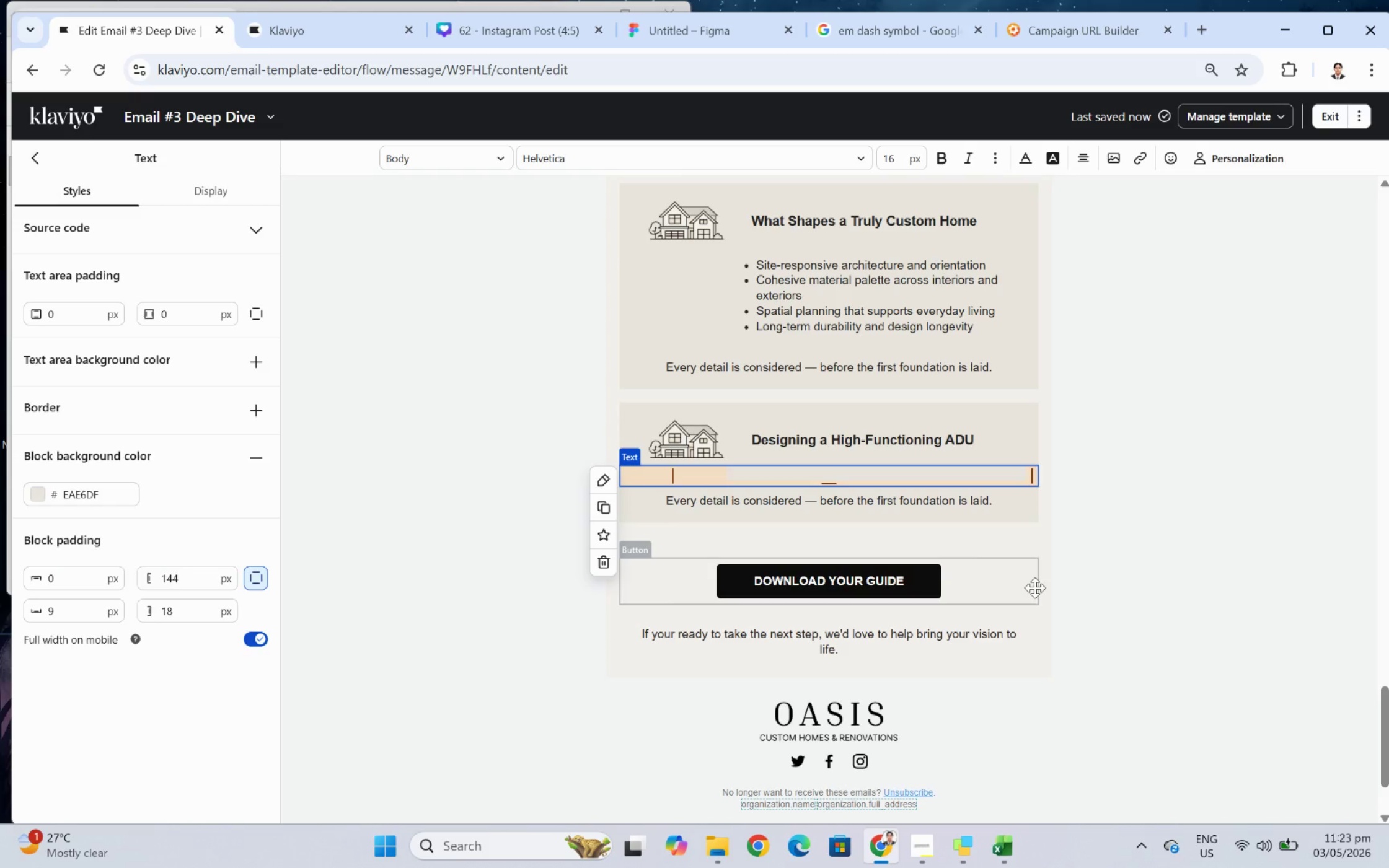 
key(Control+ControlLeft)
 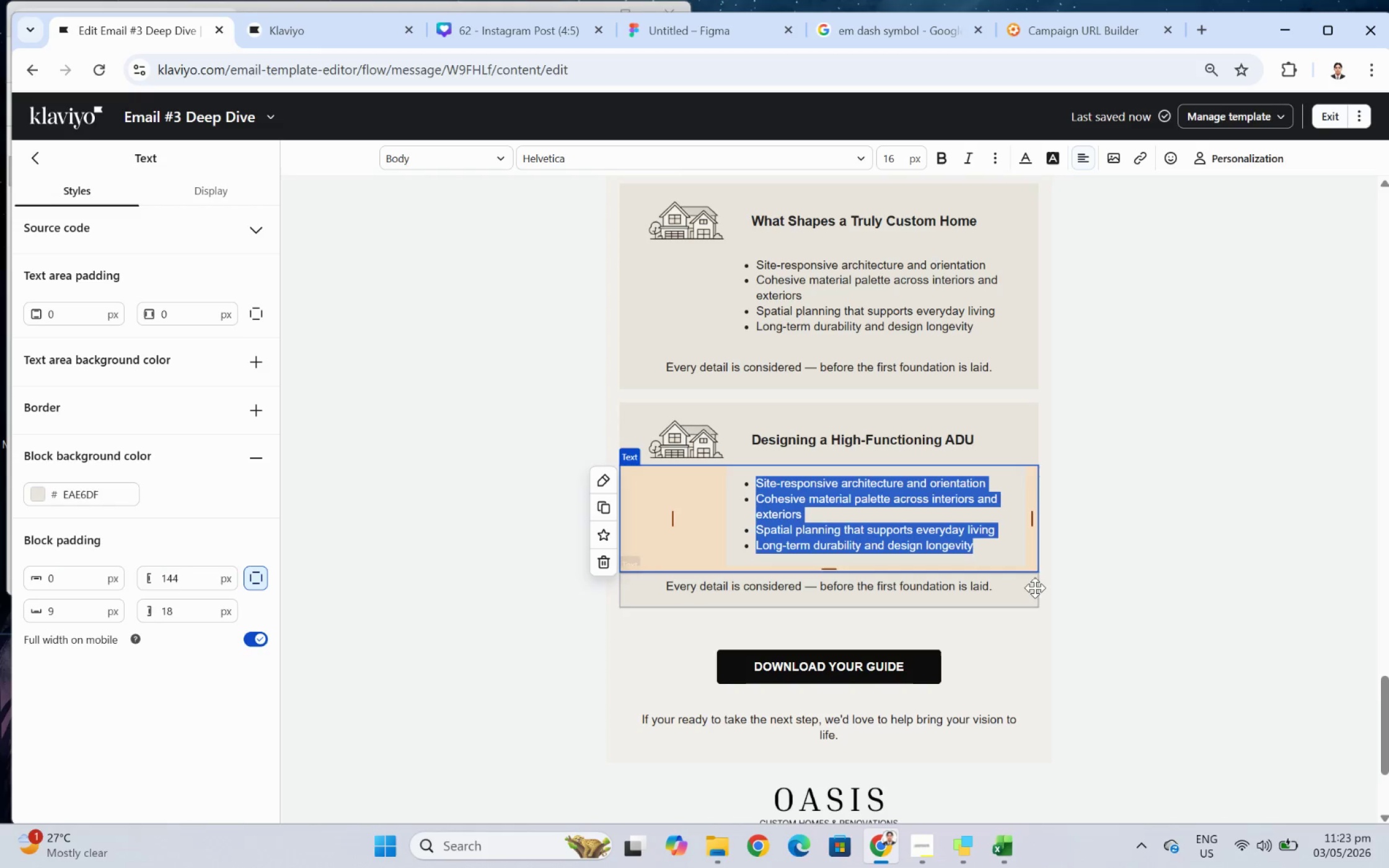 
key(Control+Z)
 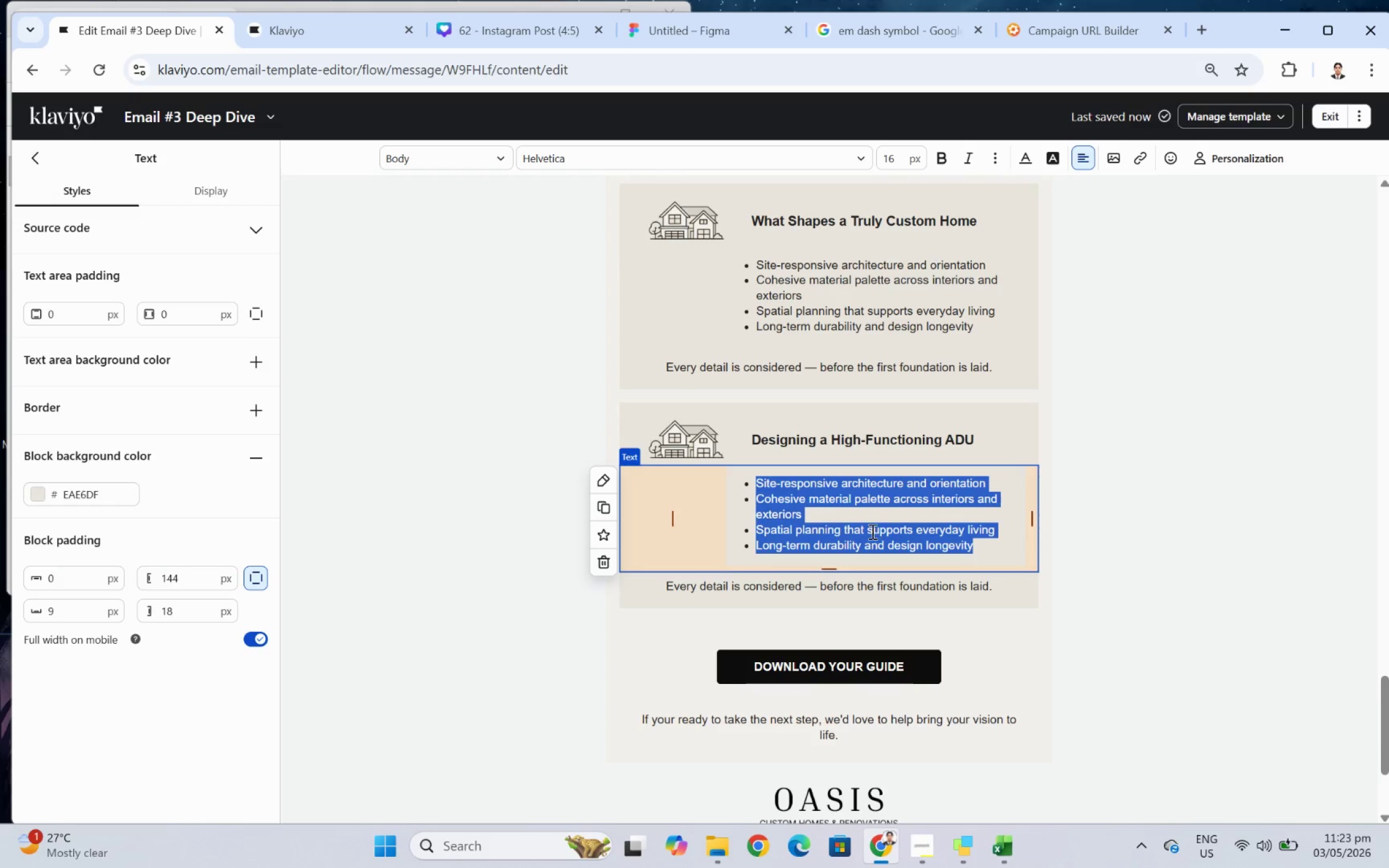 
left_click([826, 518])
 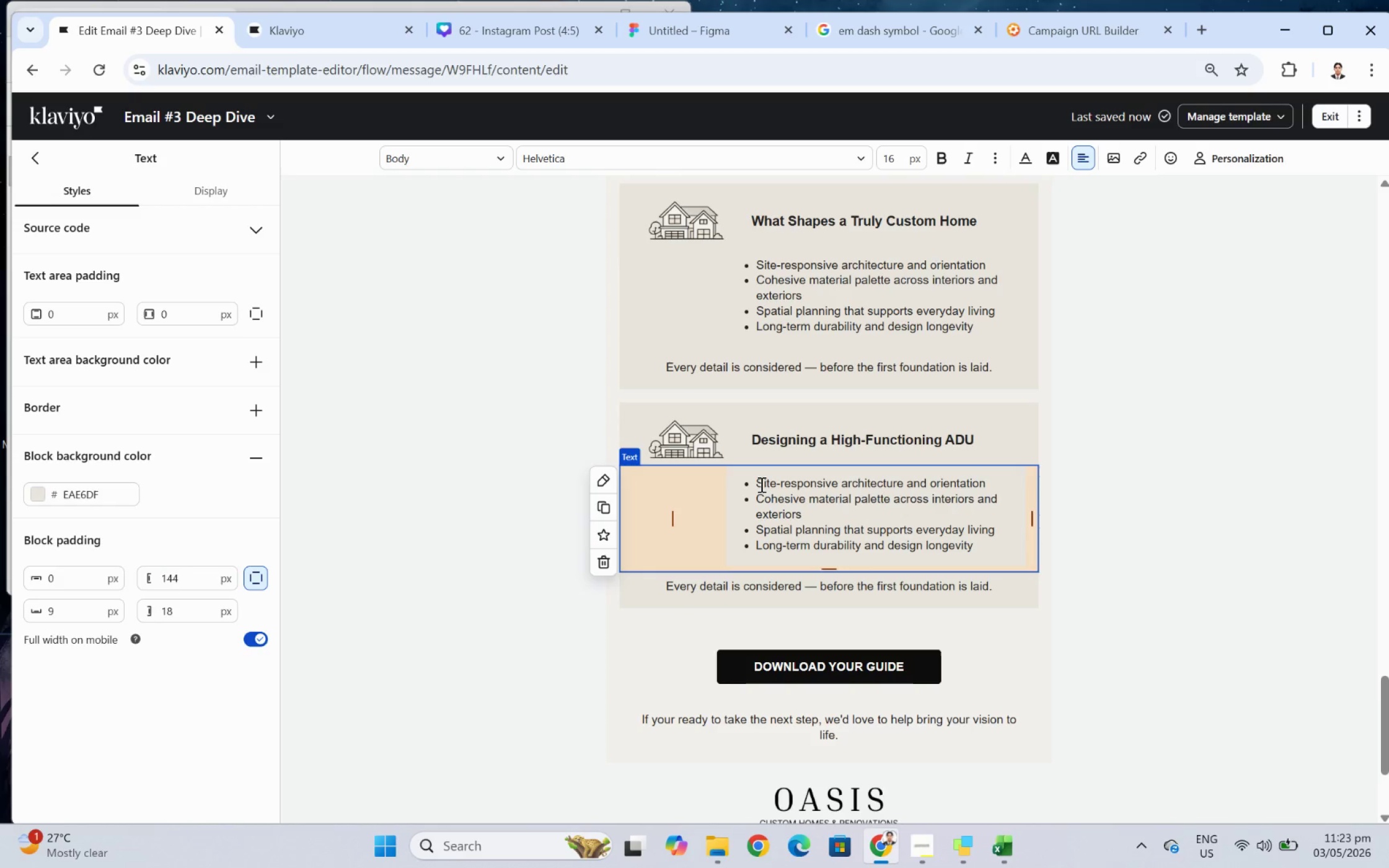 
left_click_drag(start_coordinate=[760, 484], to_coordinate=[1005, 555])
 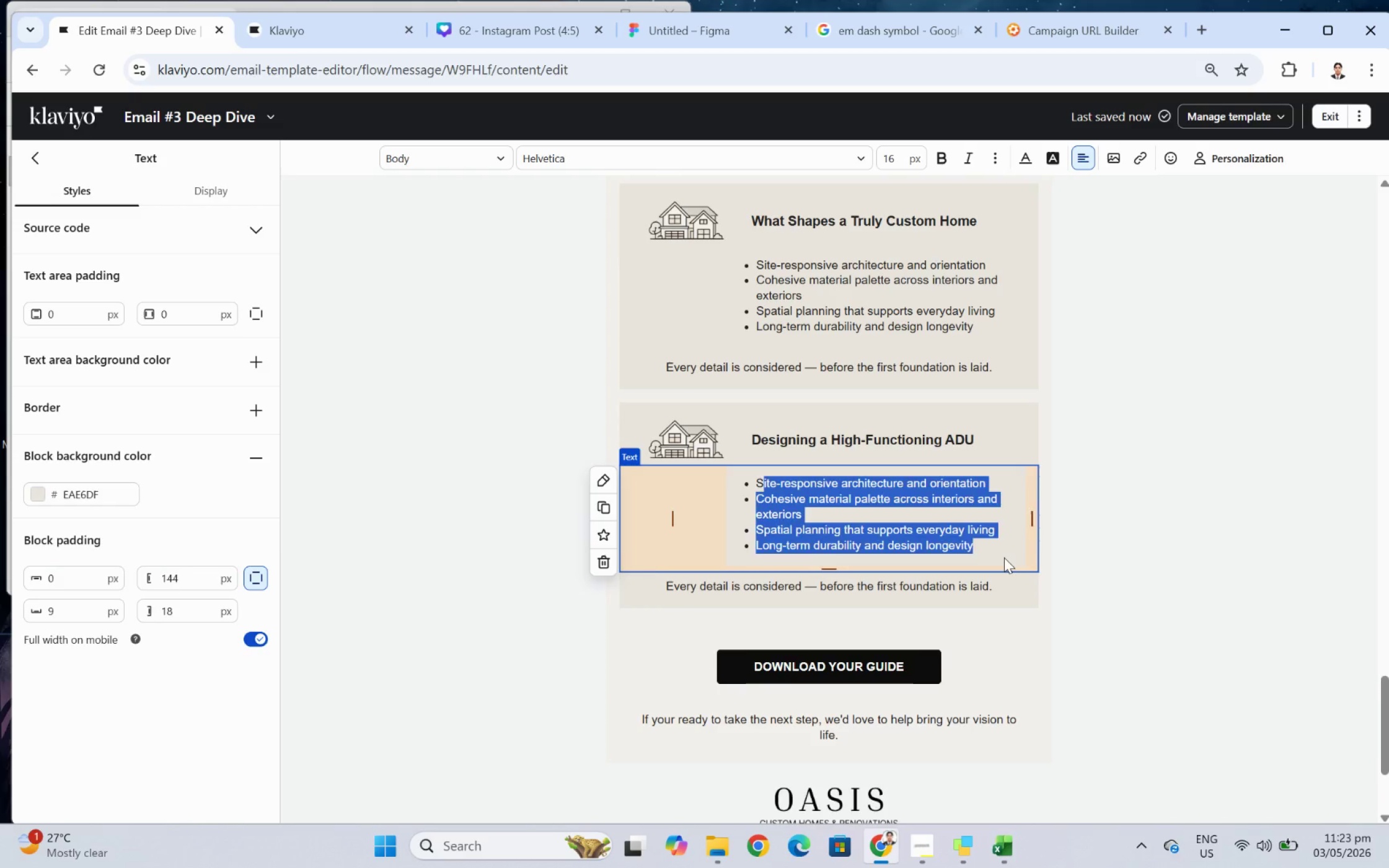 
key(Backspace)
 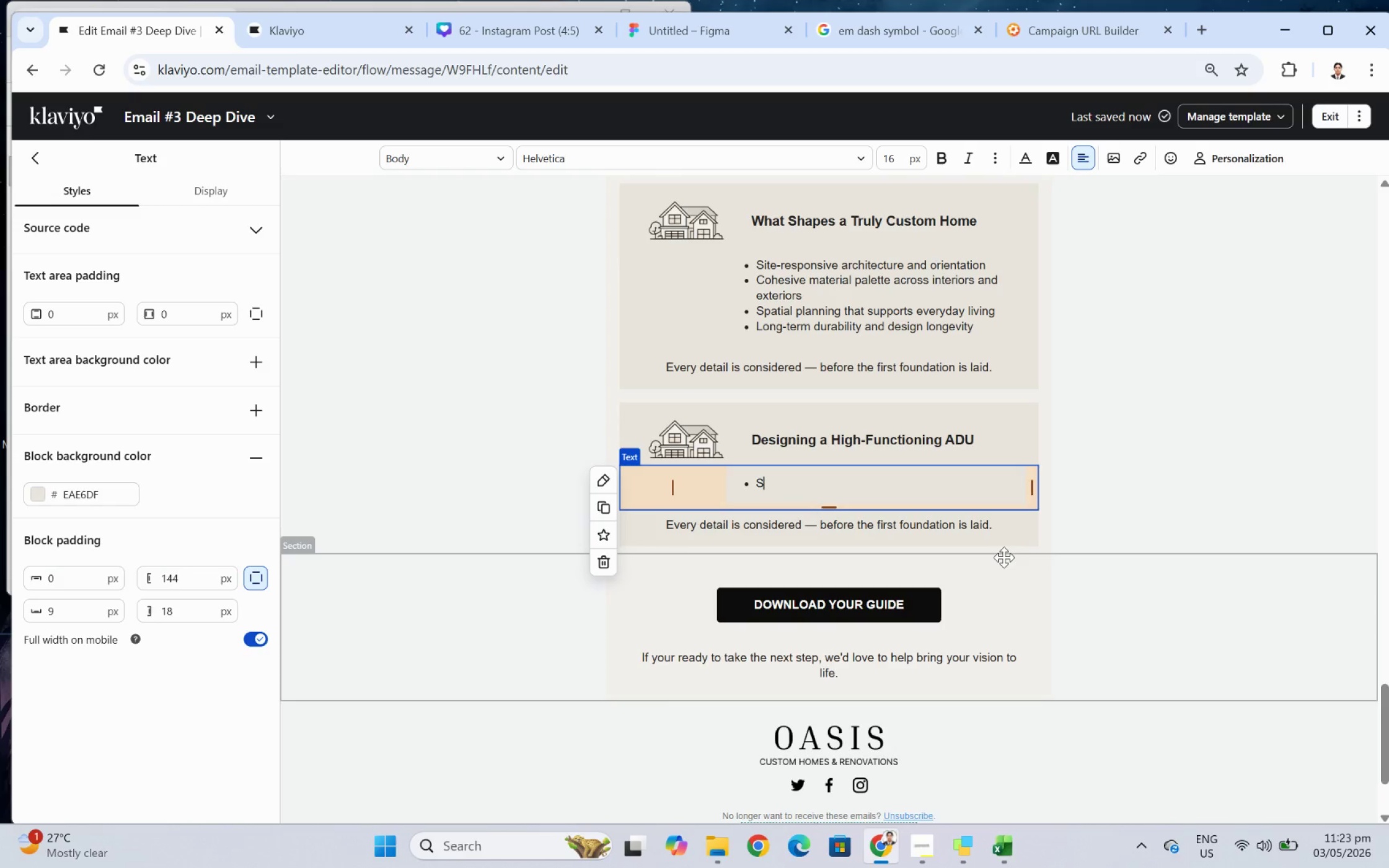 
key(Backspace)
 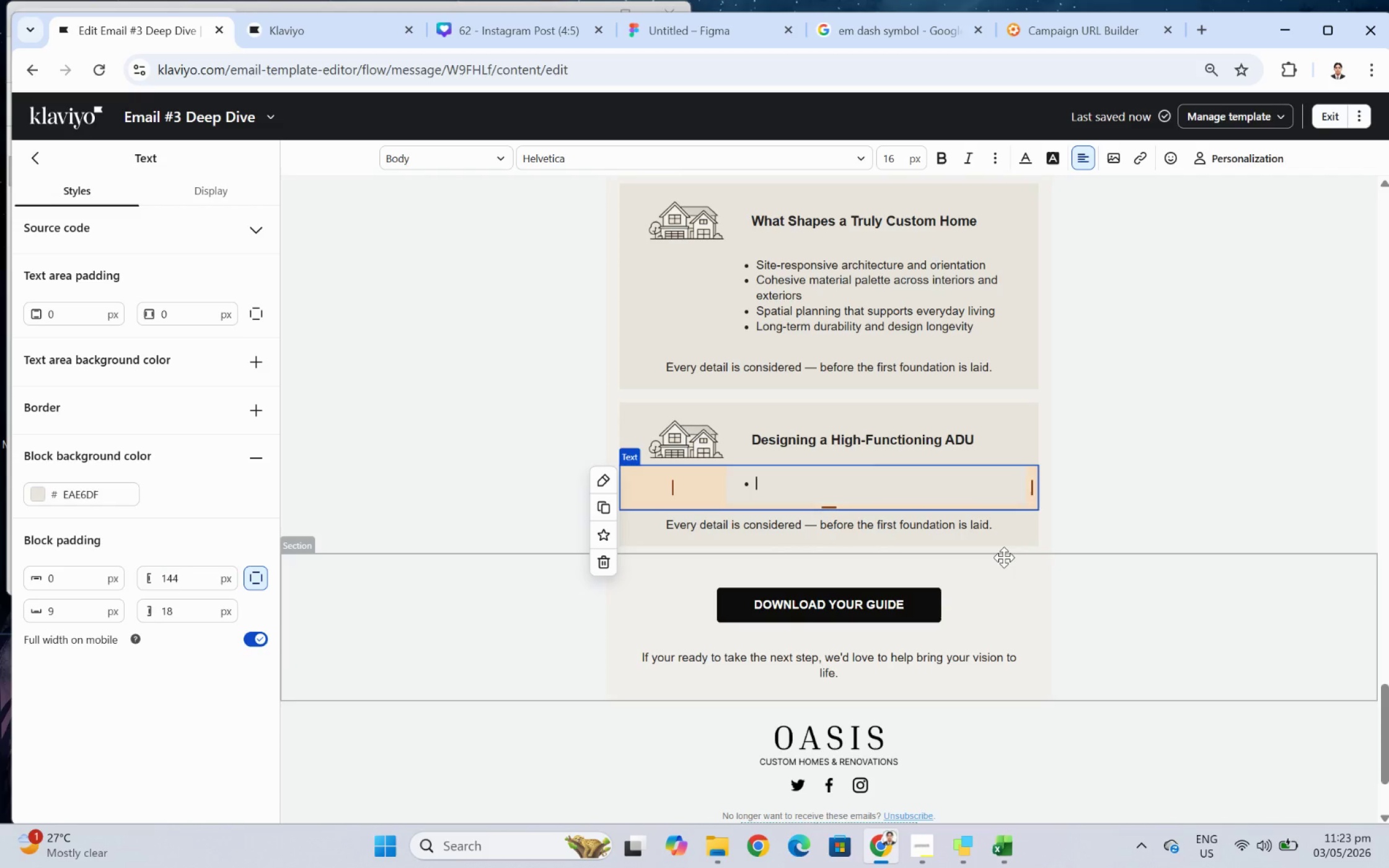 
wait(11.27)
 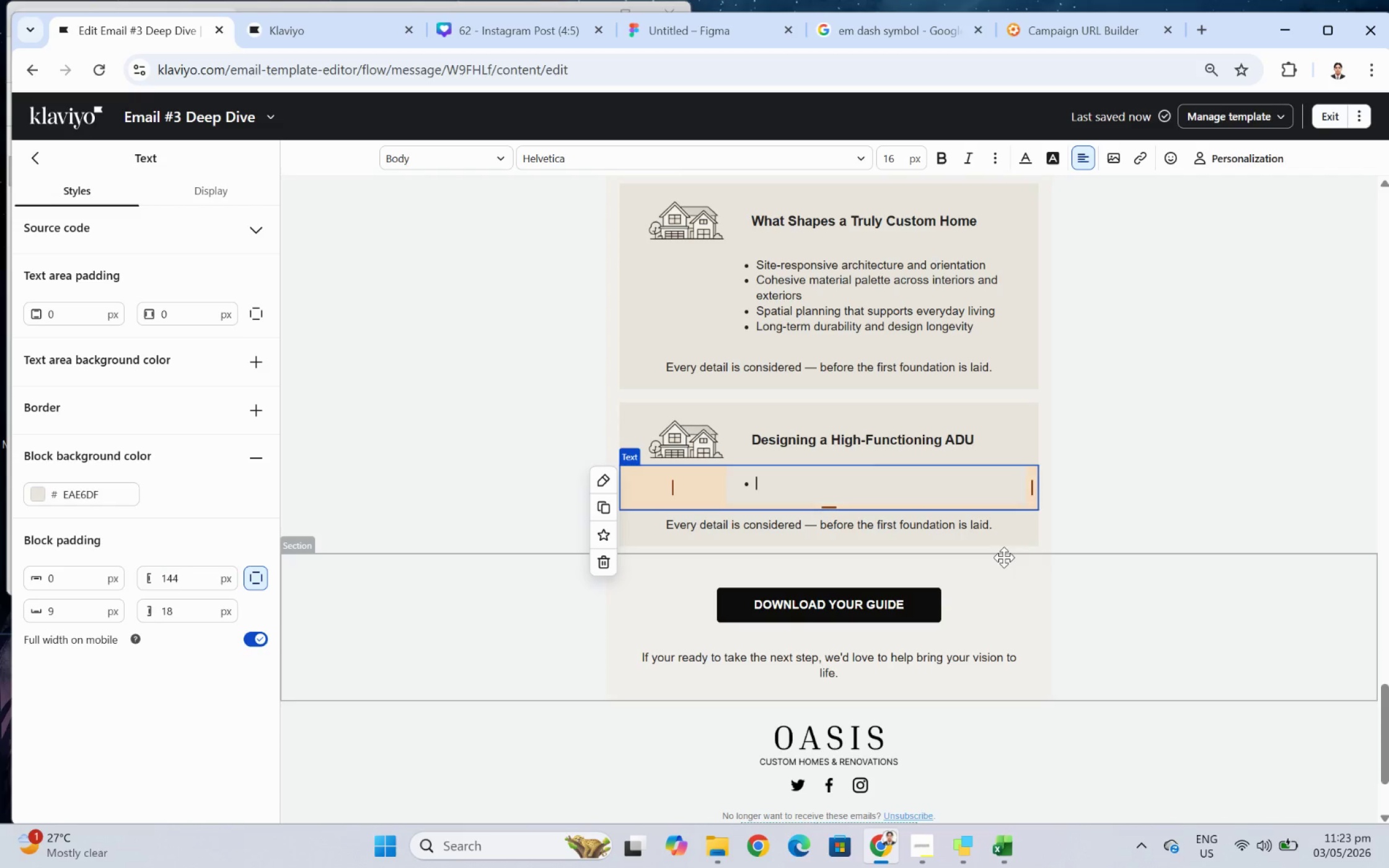 
type(Smart use of compact space)
 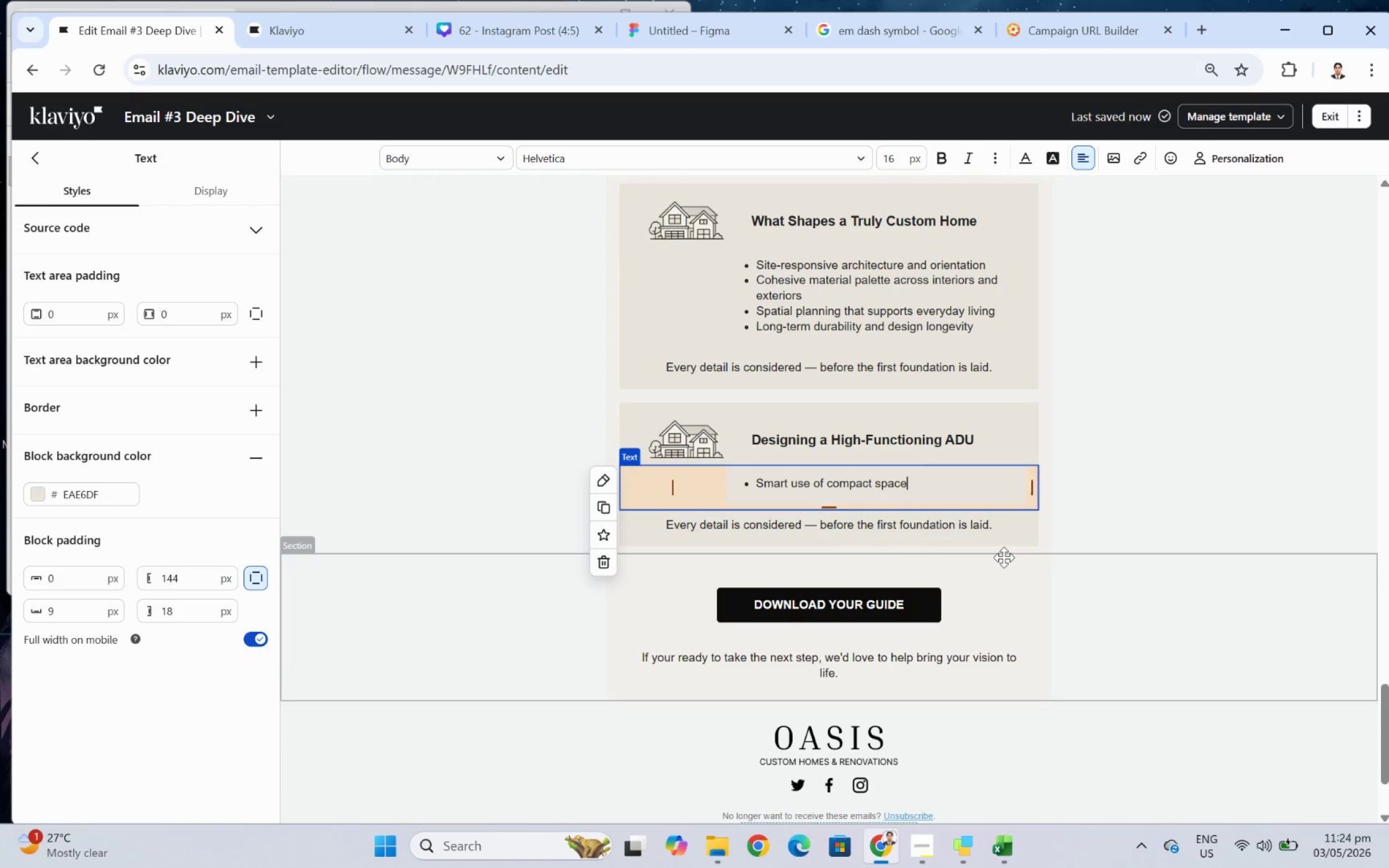 
key(Enter)
 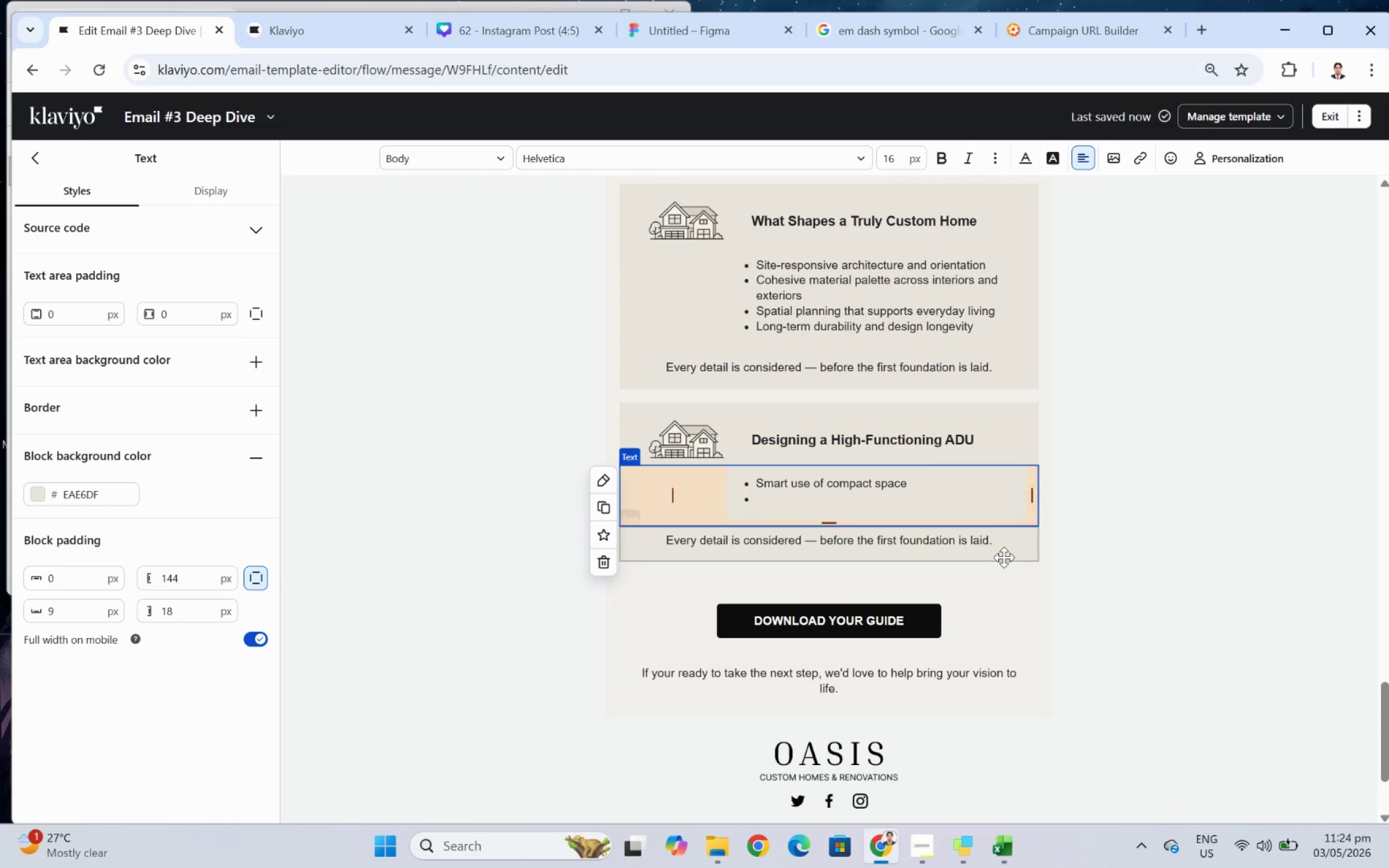 
type(Indor)
key(Backspace)
type(or )
key(Backspace)
type(-outdoor flow to expand perceived aea.)
key(Backspace)
 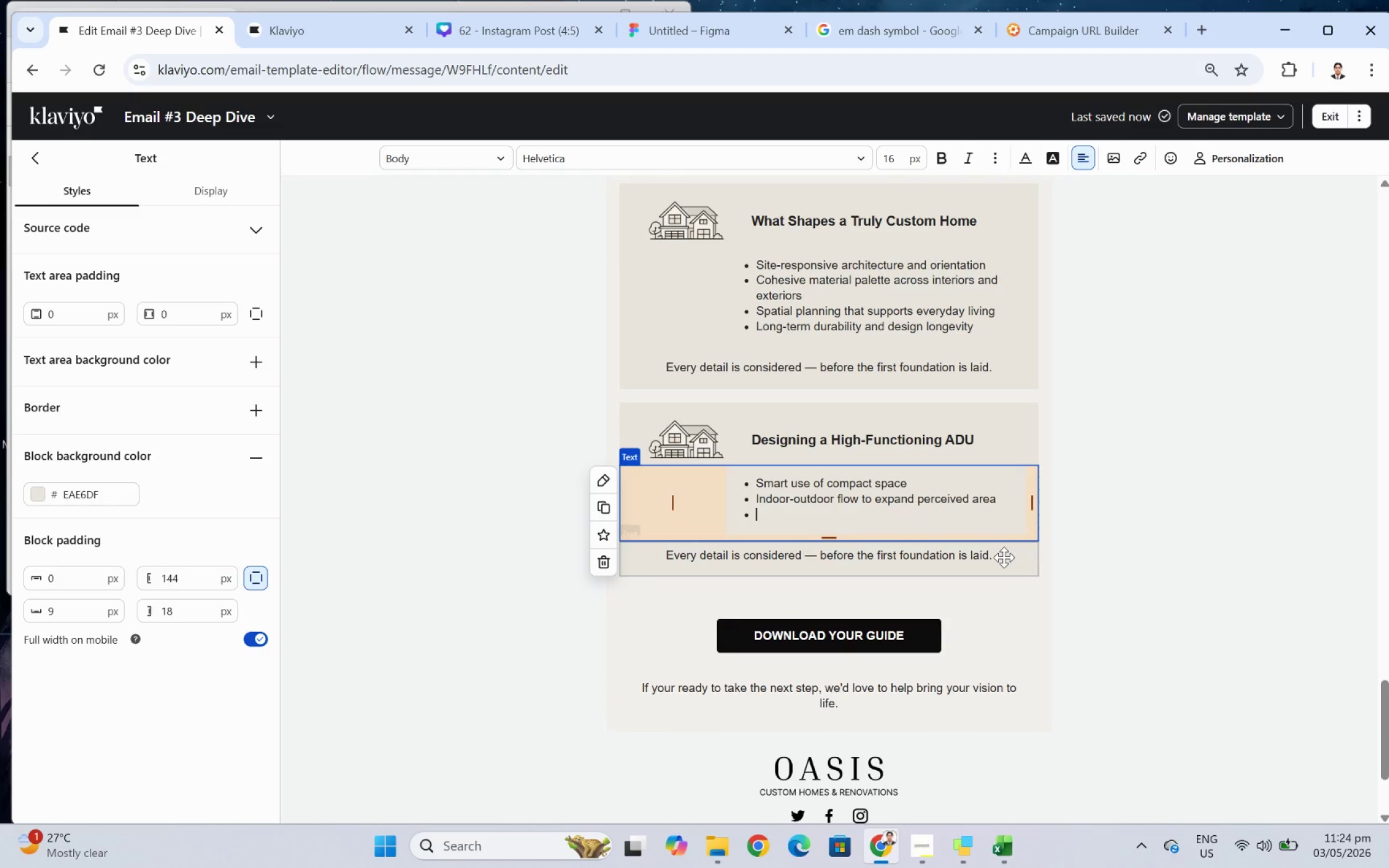 
key(Enter)
 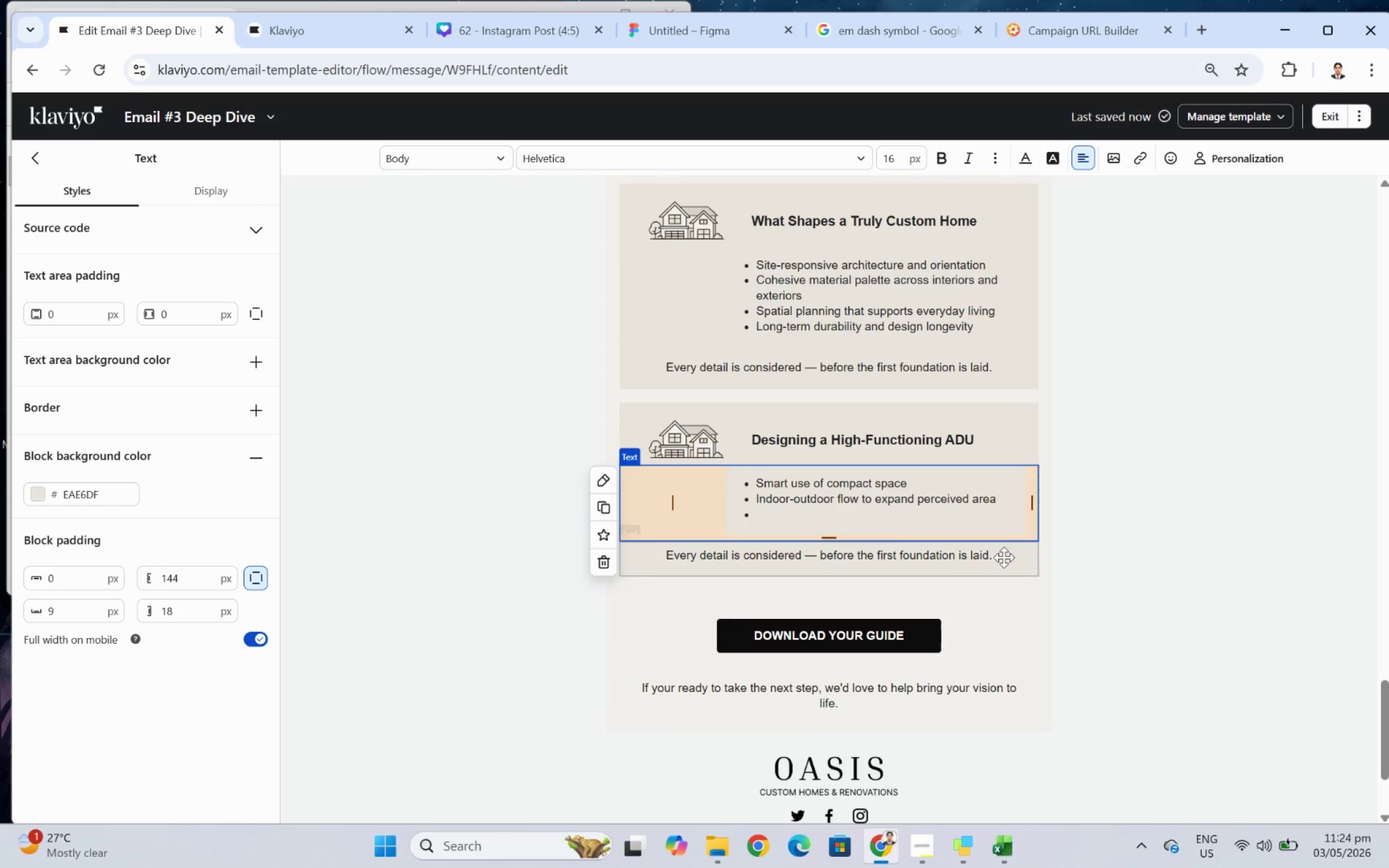 
type(Multi-functional layouts and storage solutions.)
key(Backspace)
 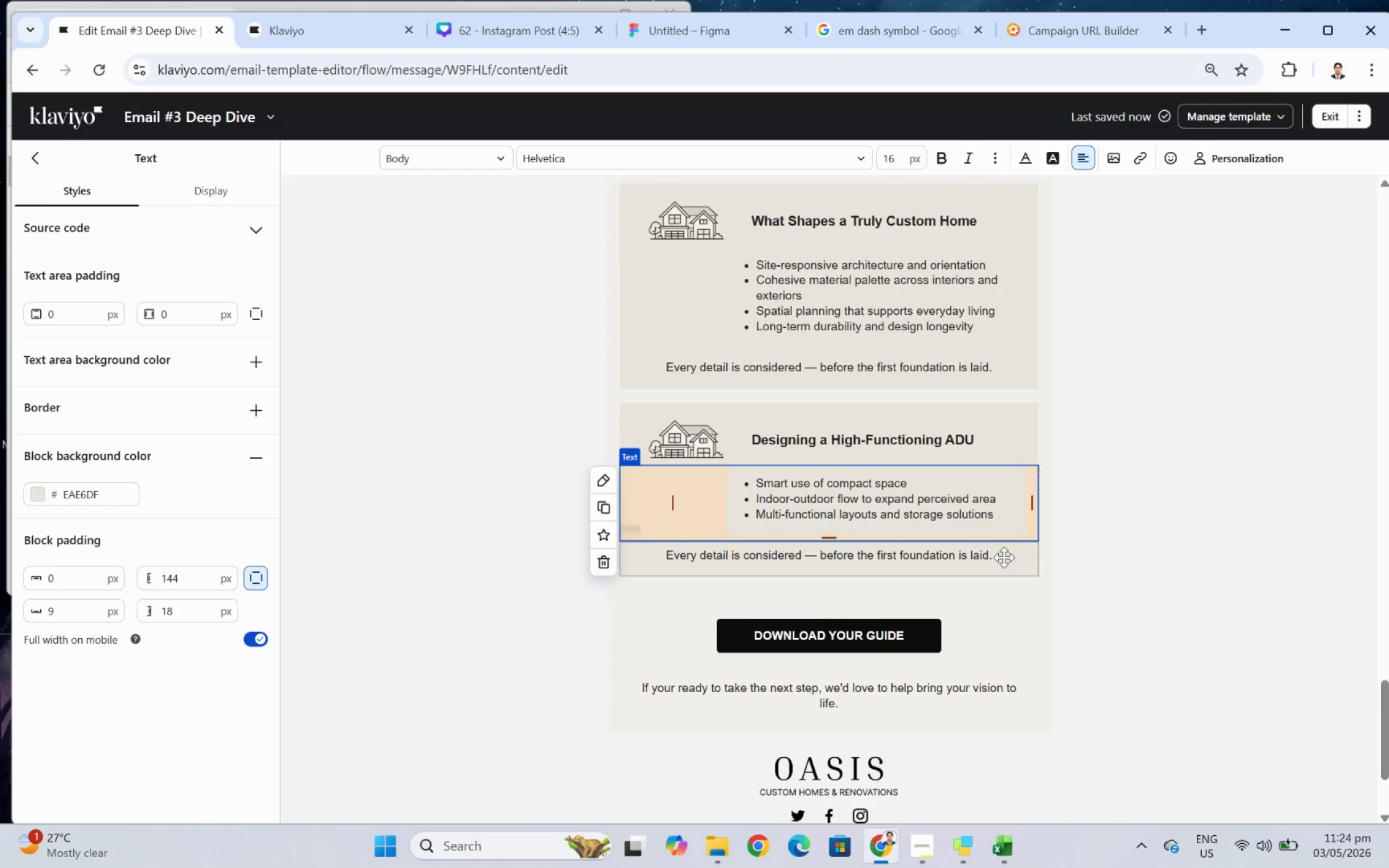 
key(Enter)
 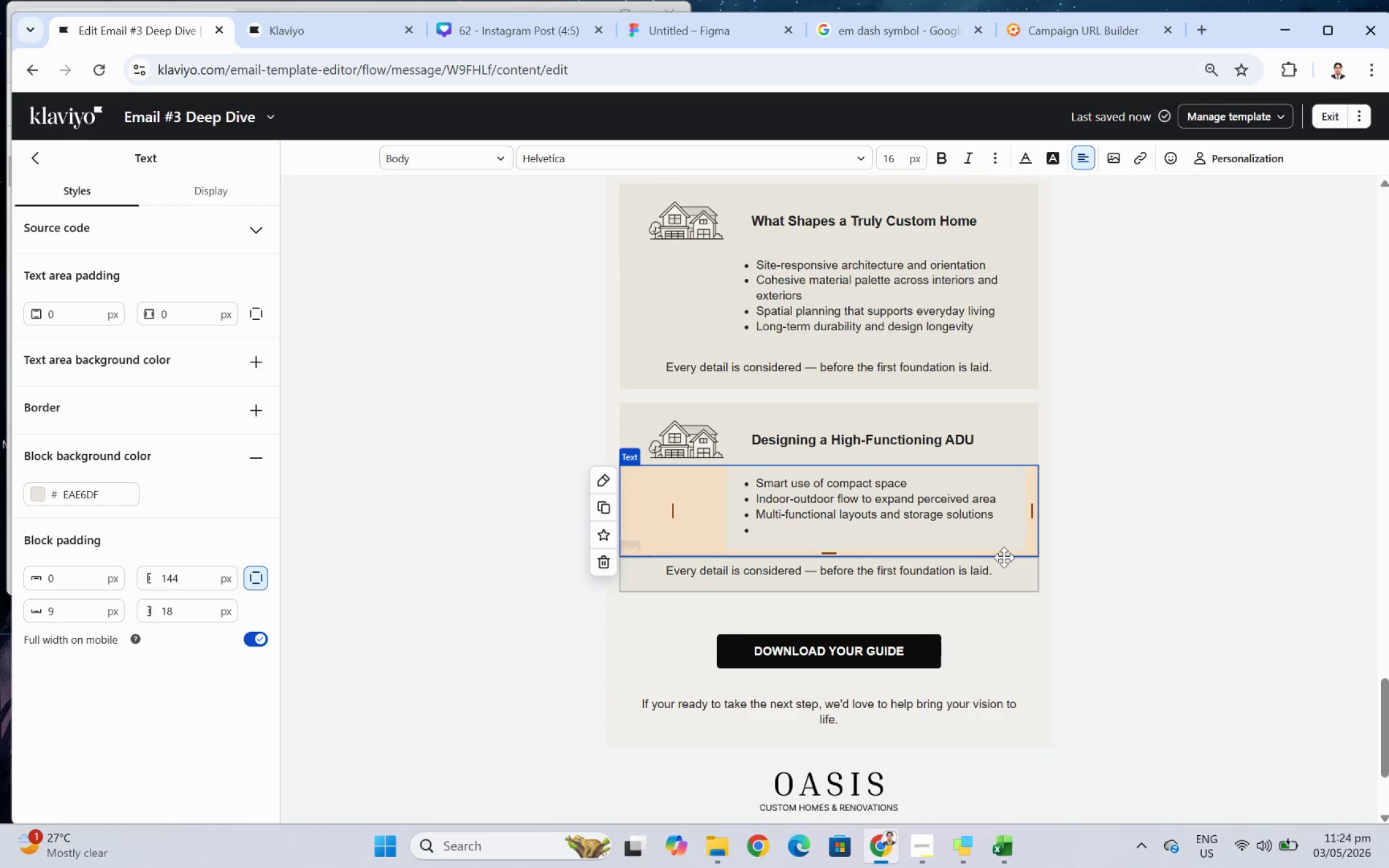 
type(COhesive design that complements)
 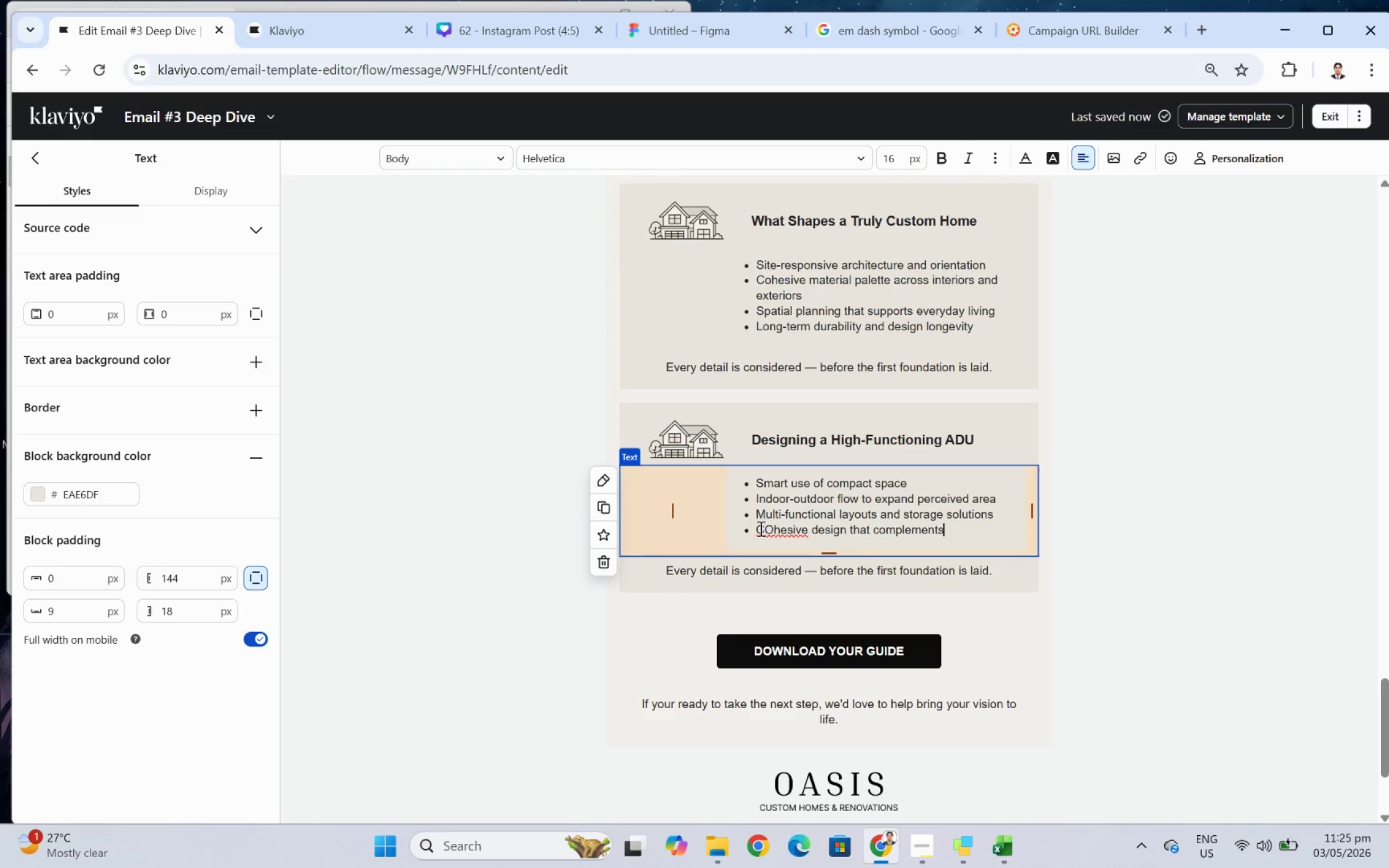 
right_click([762, 528])
 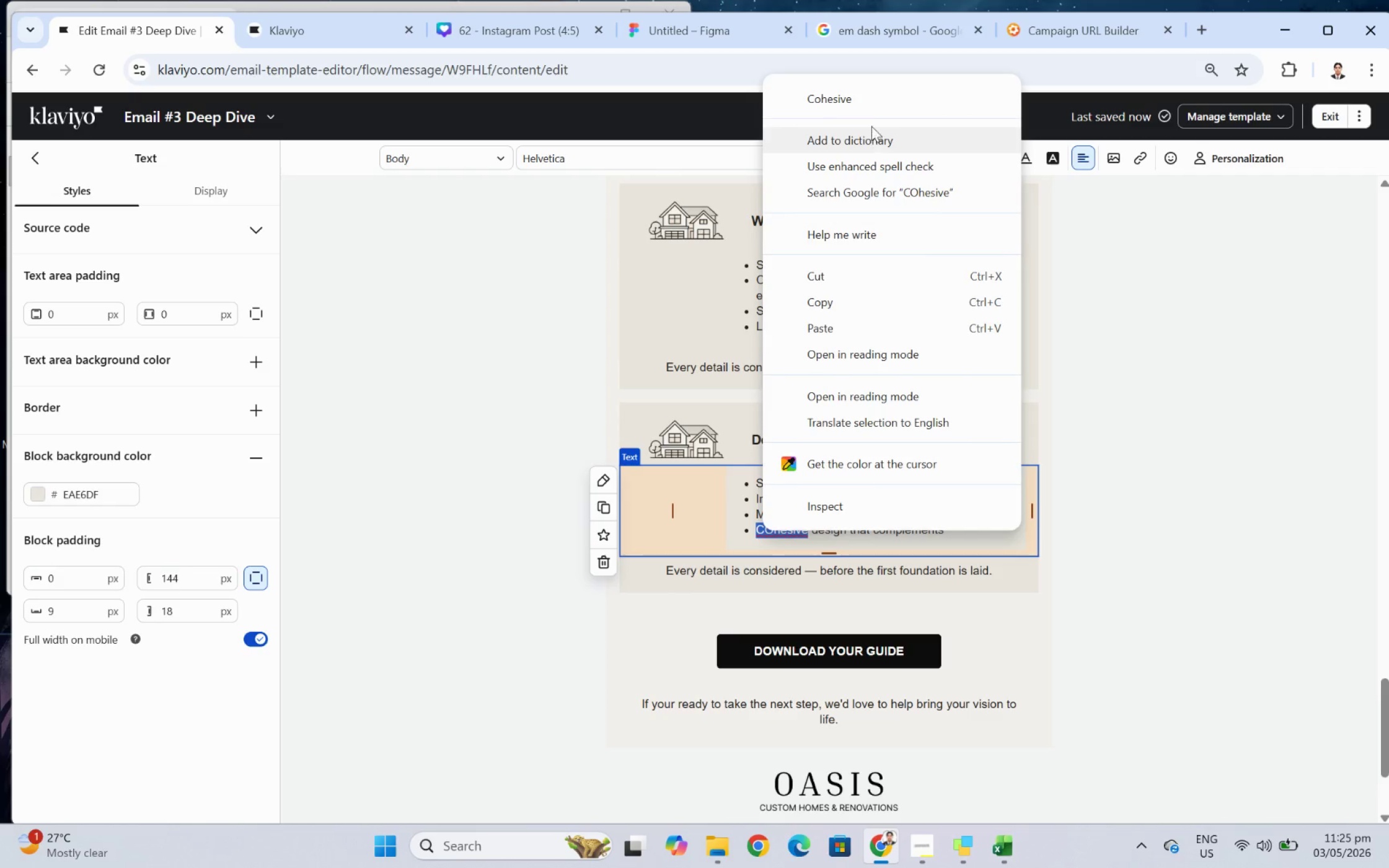 
left_click([874, 103])
 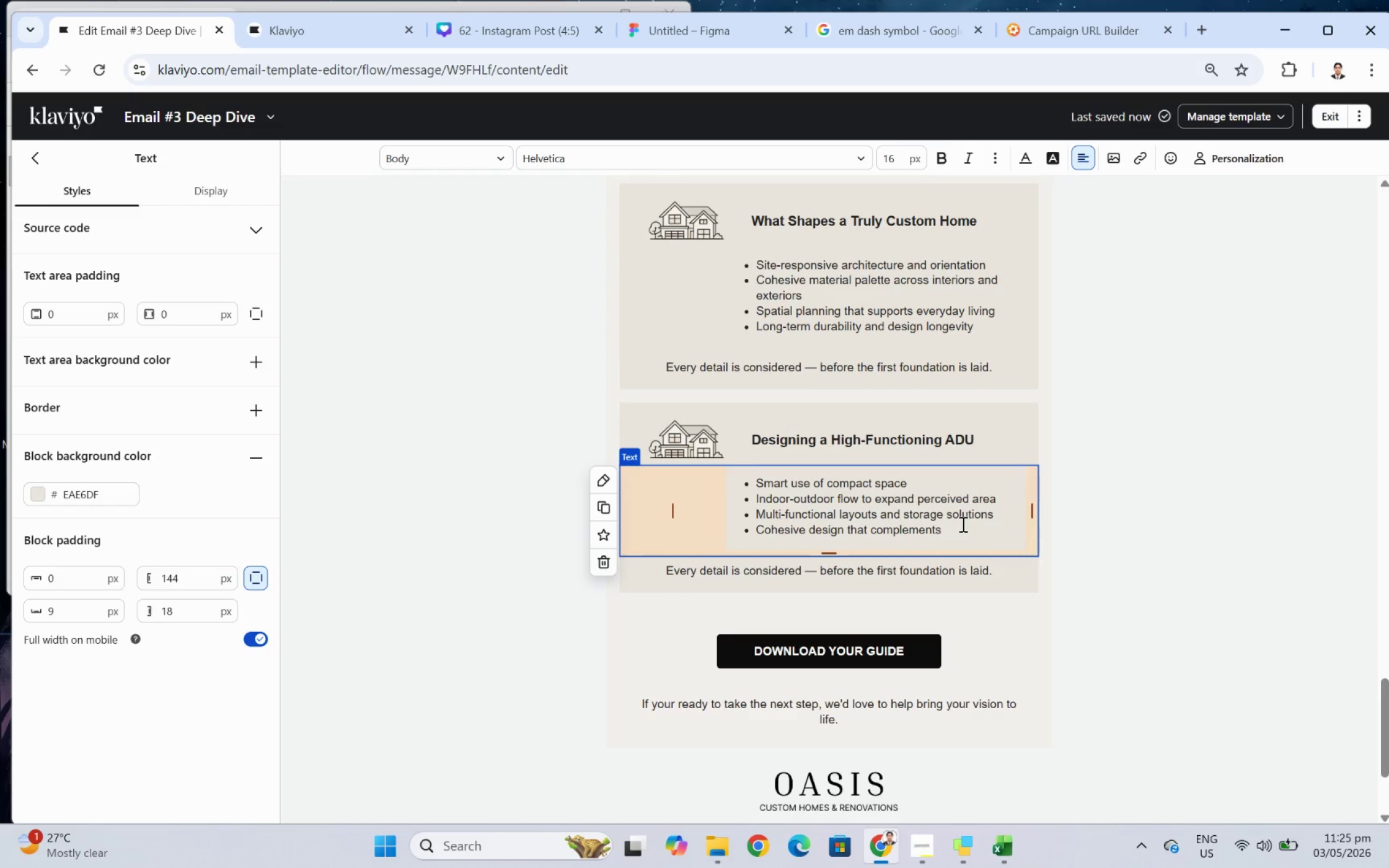 
type( the main home.)
key(Backspace)
 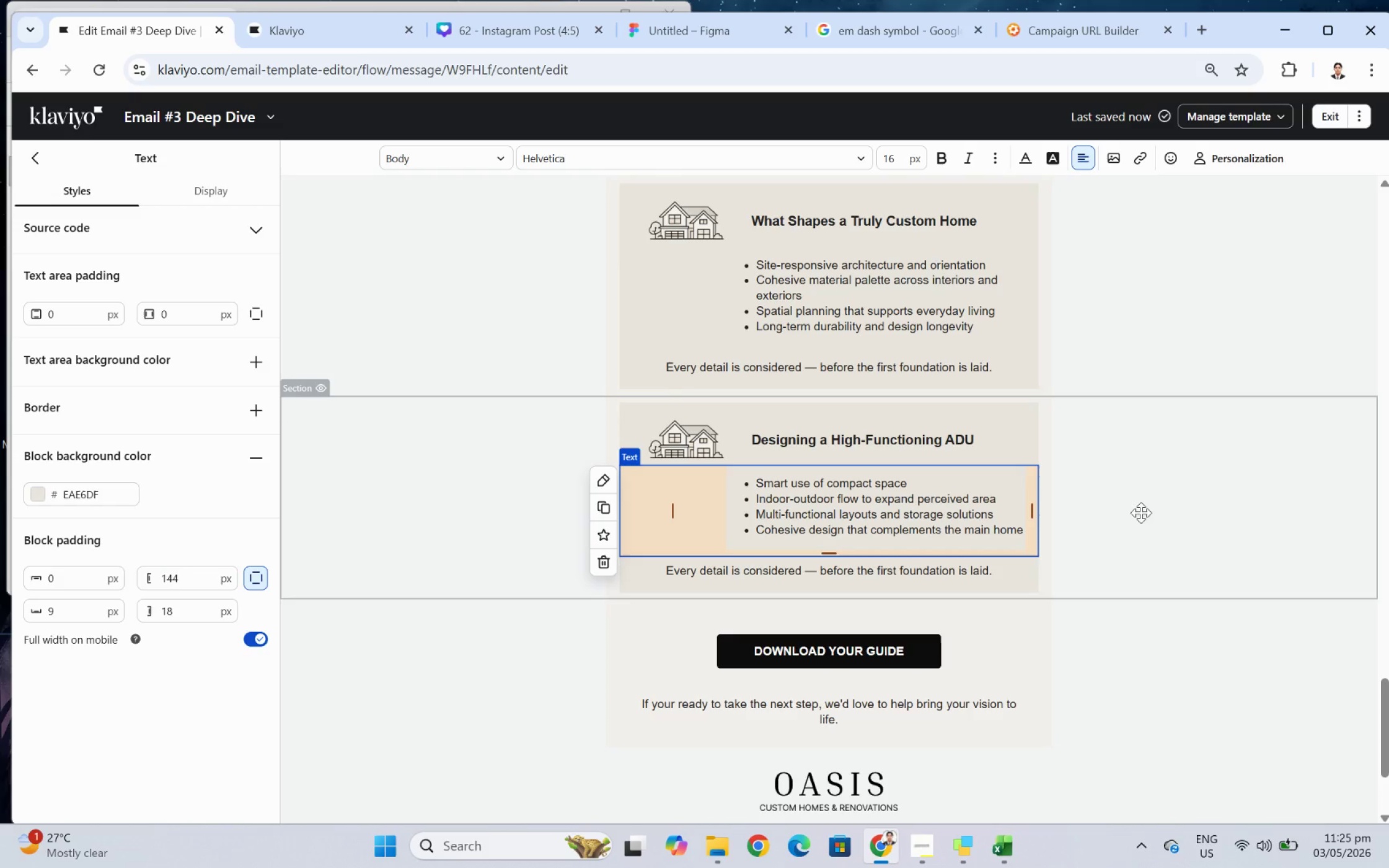 
left_click([1272, 641])
 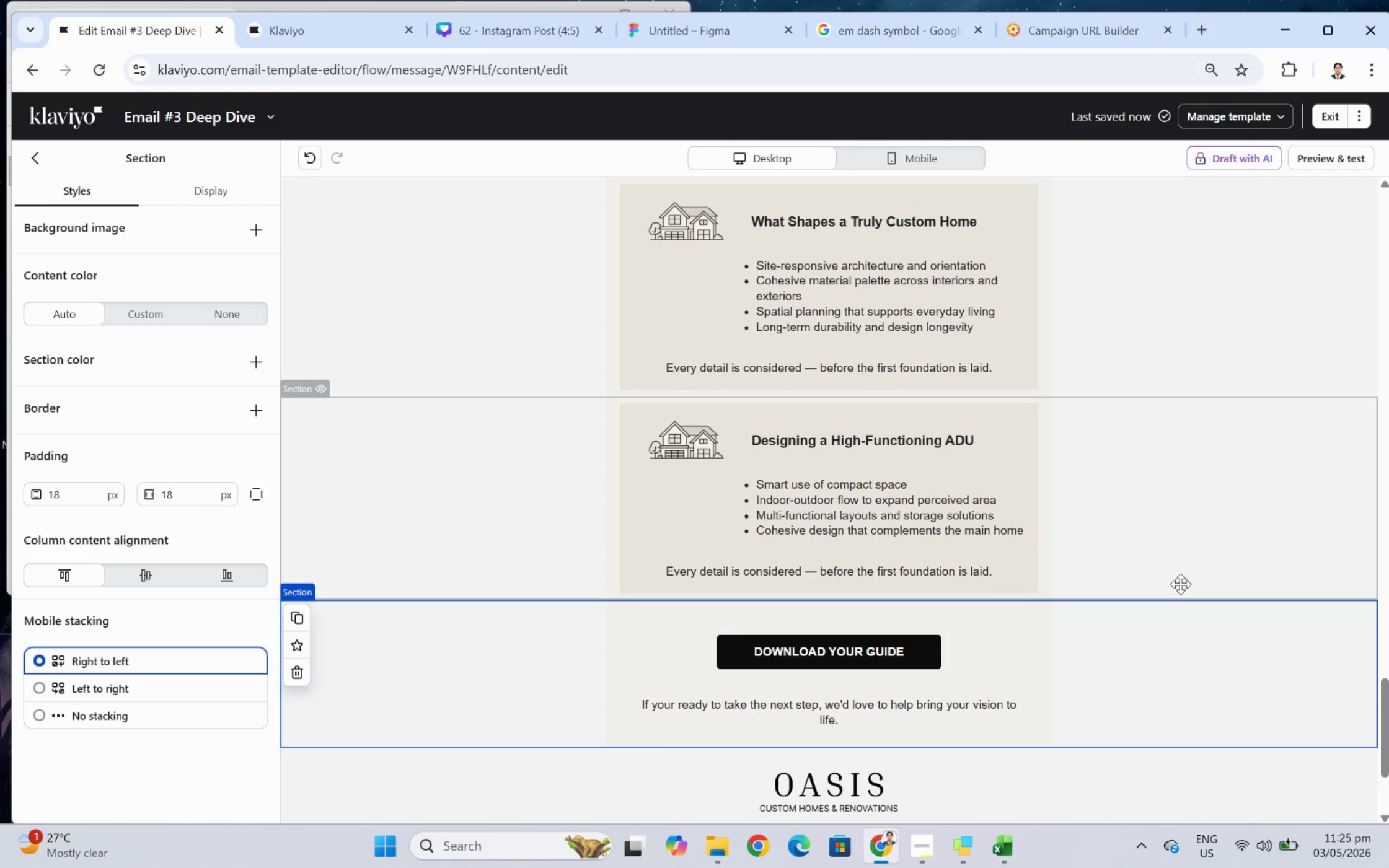 
scroll: coordinate [1204, 568], scroll_direction: up, amount: 3.0
 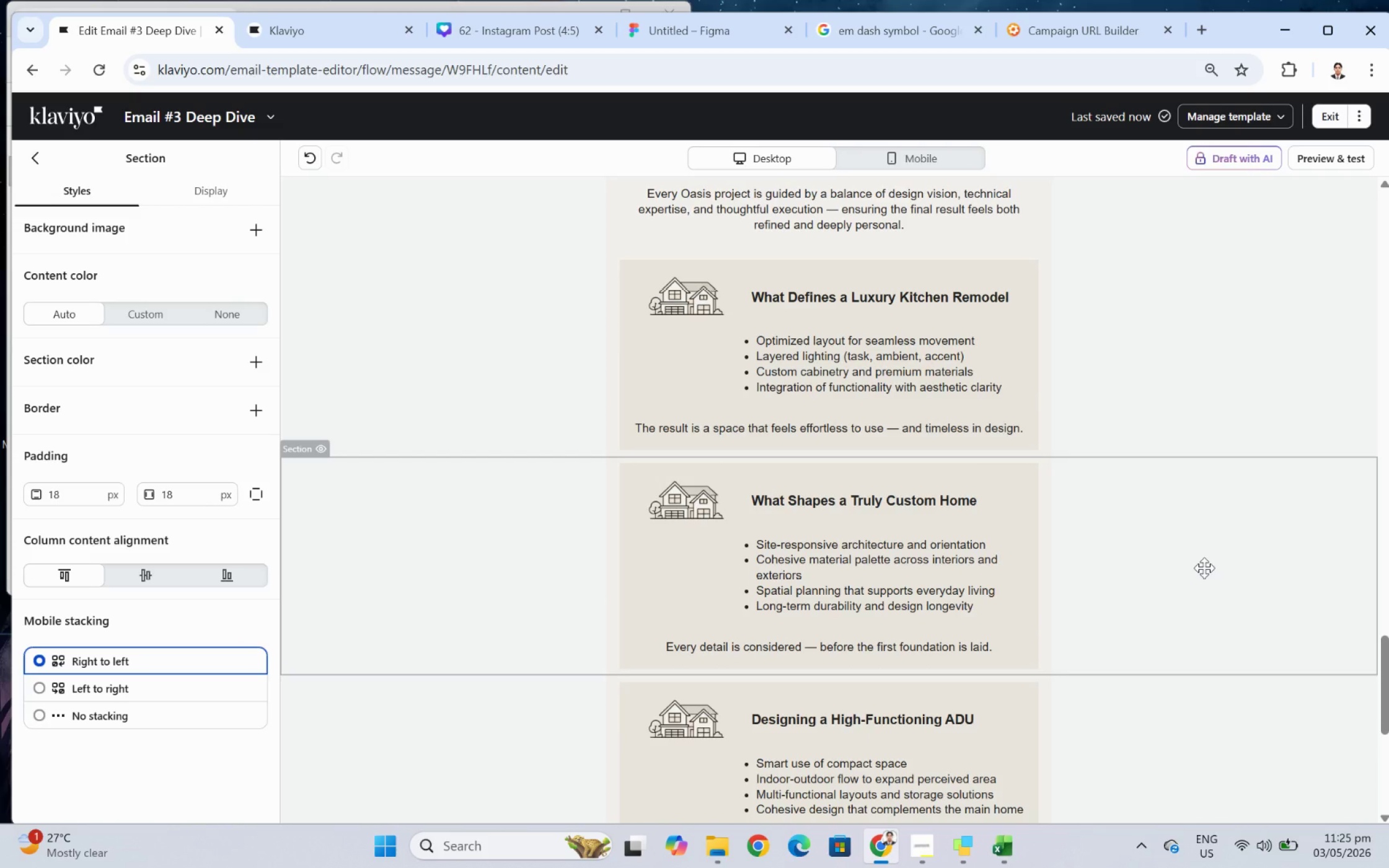 
scroll: coordinate [1204, 568], scroll_direction: down, amount: 3.0
 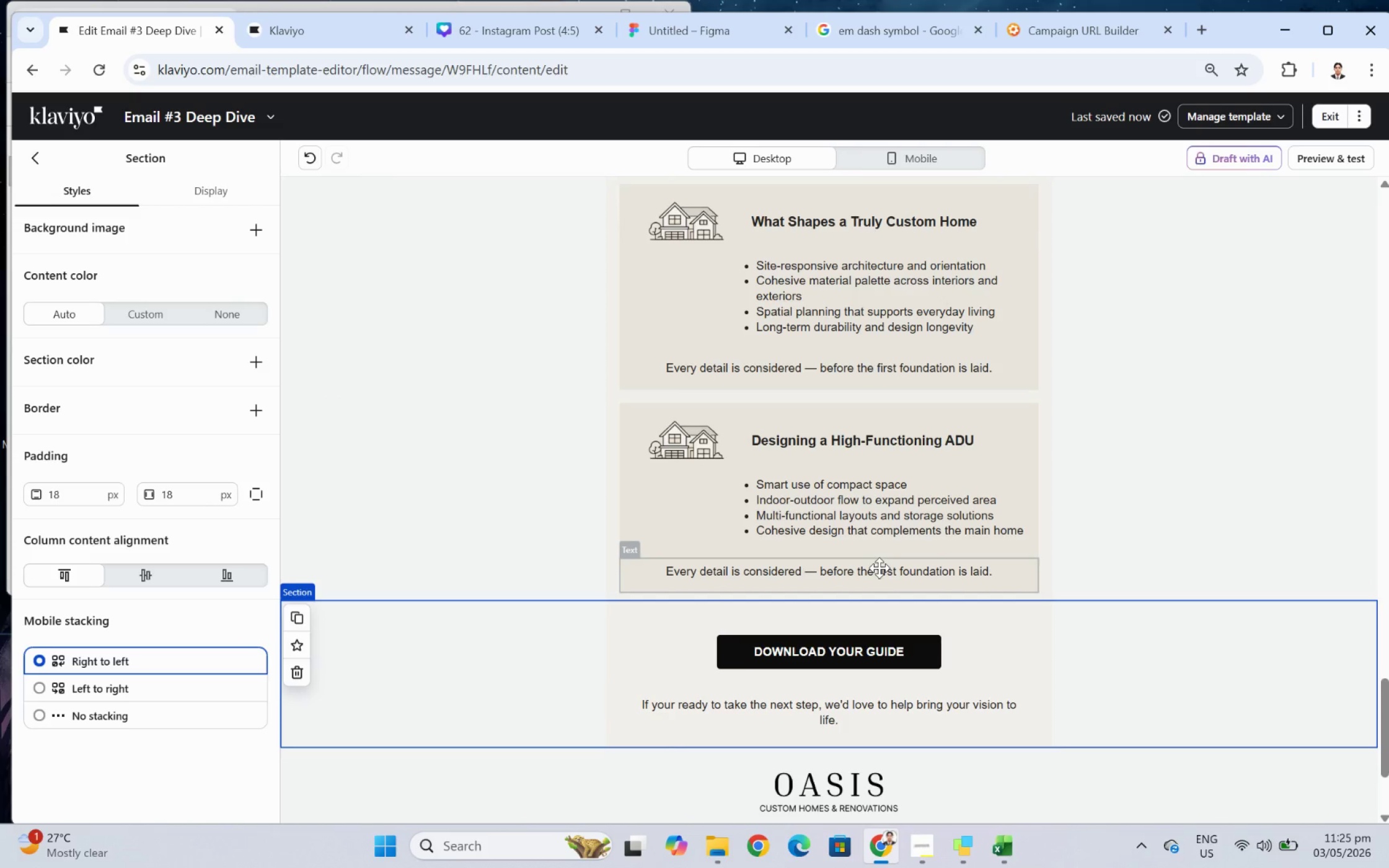 
double_click([879, 568])
 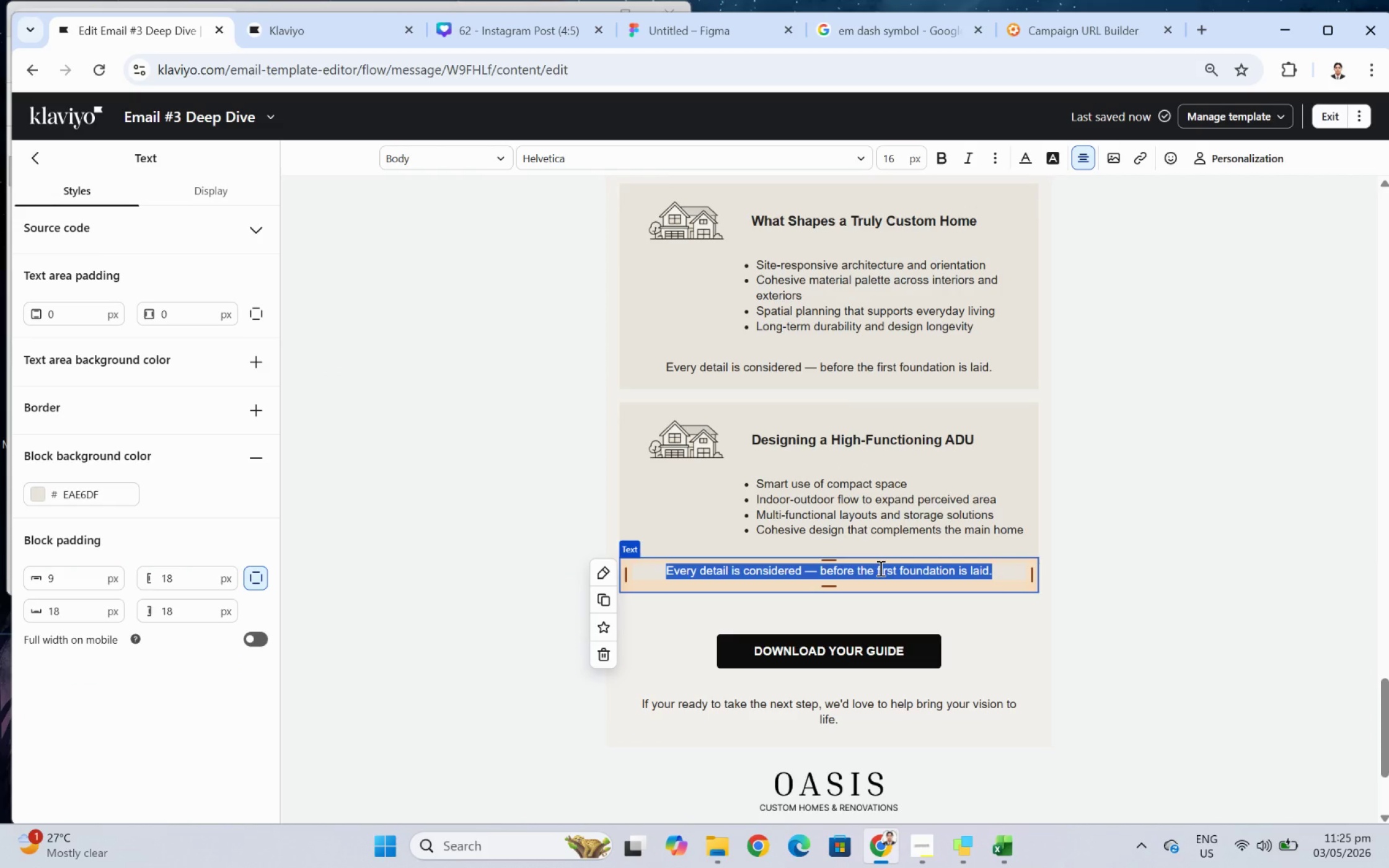 
wait(6.47)
 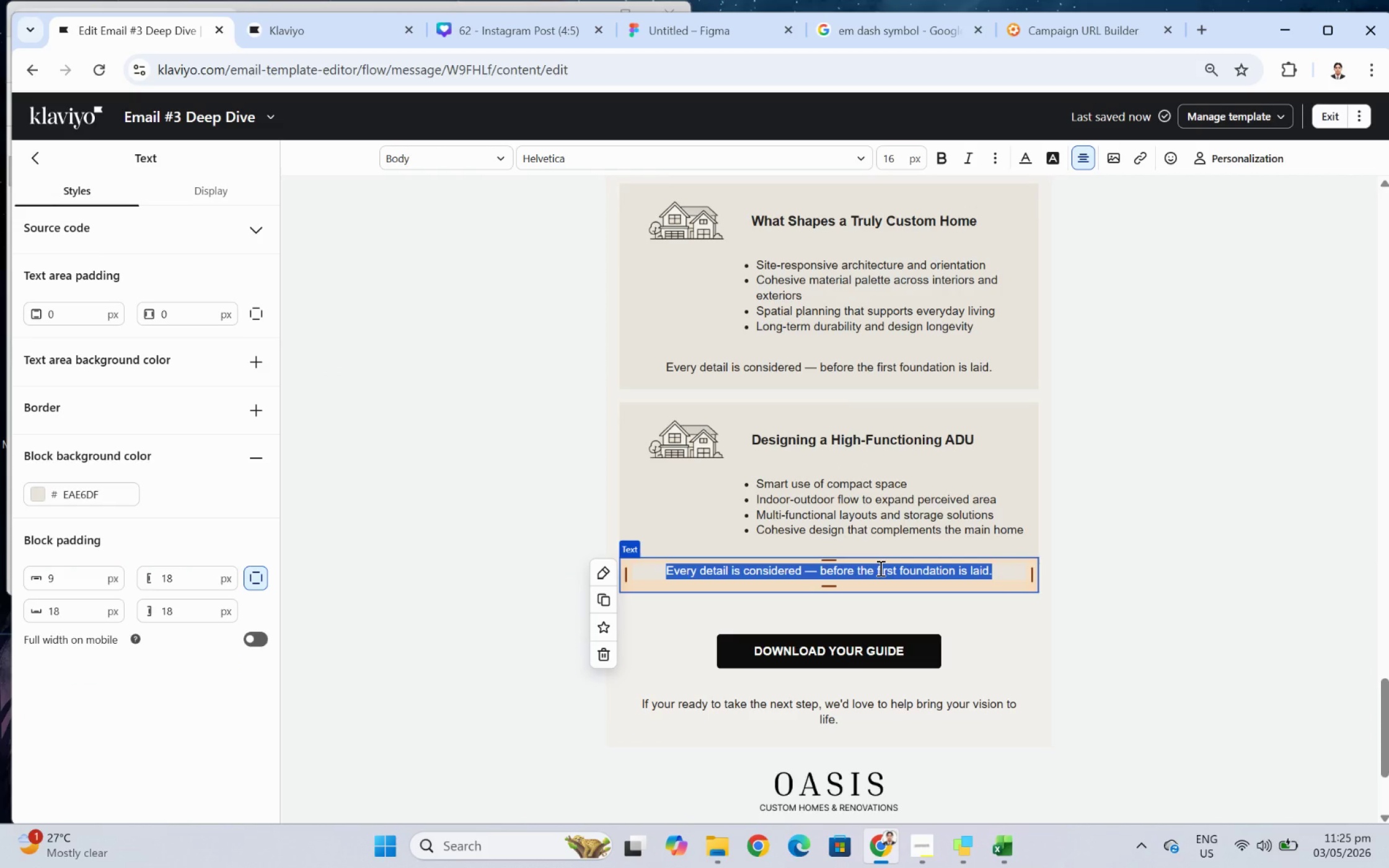 
type(Small foot print)
 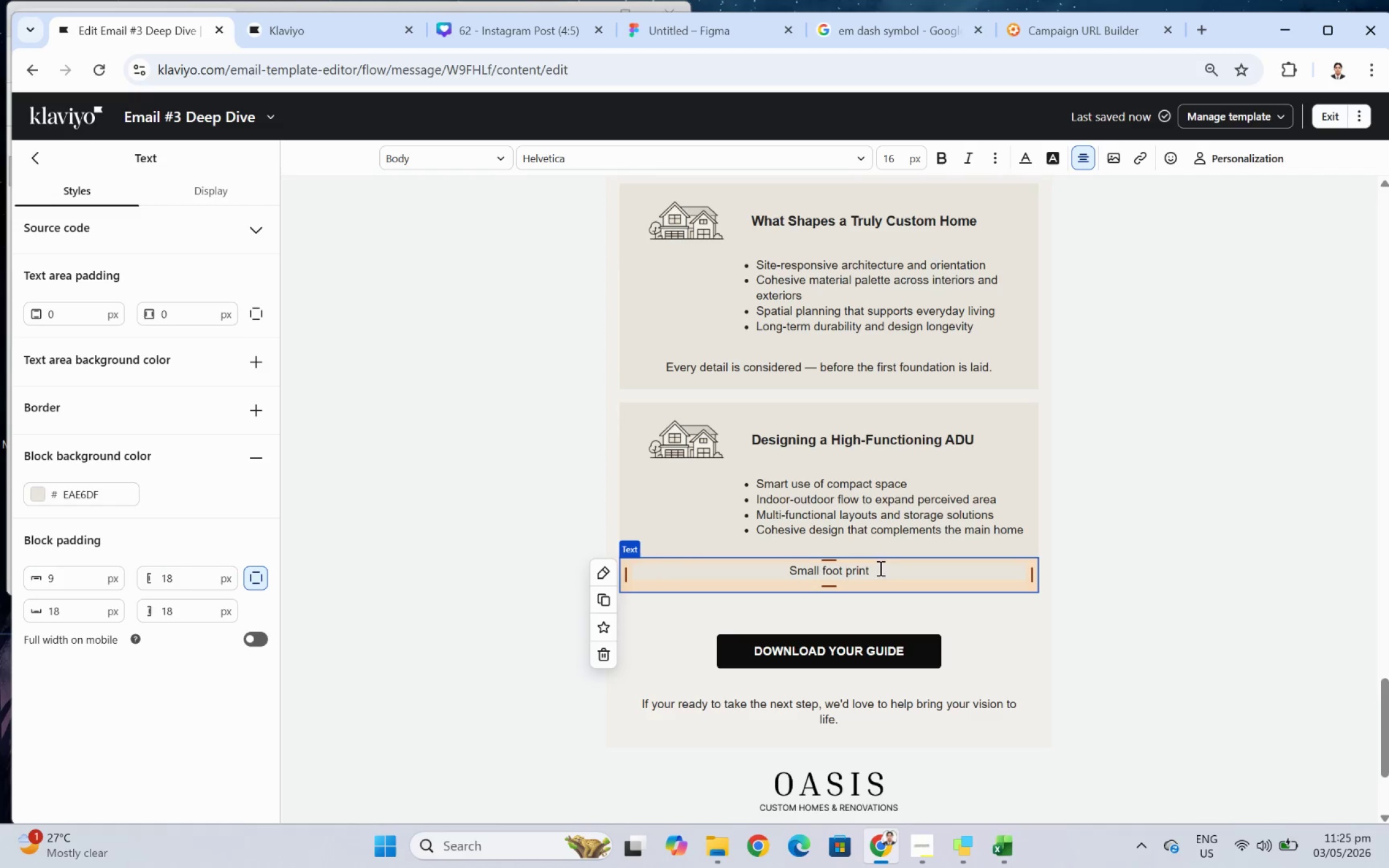 
hold_key(key=Backspace, duration=0.54)
 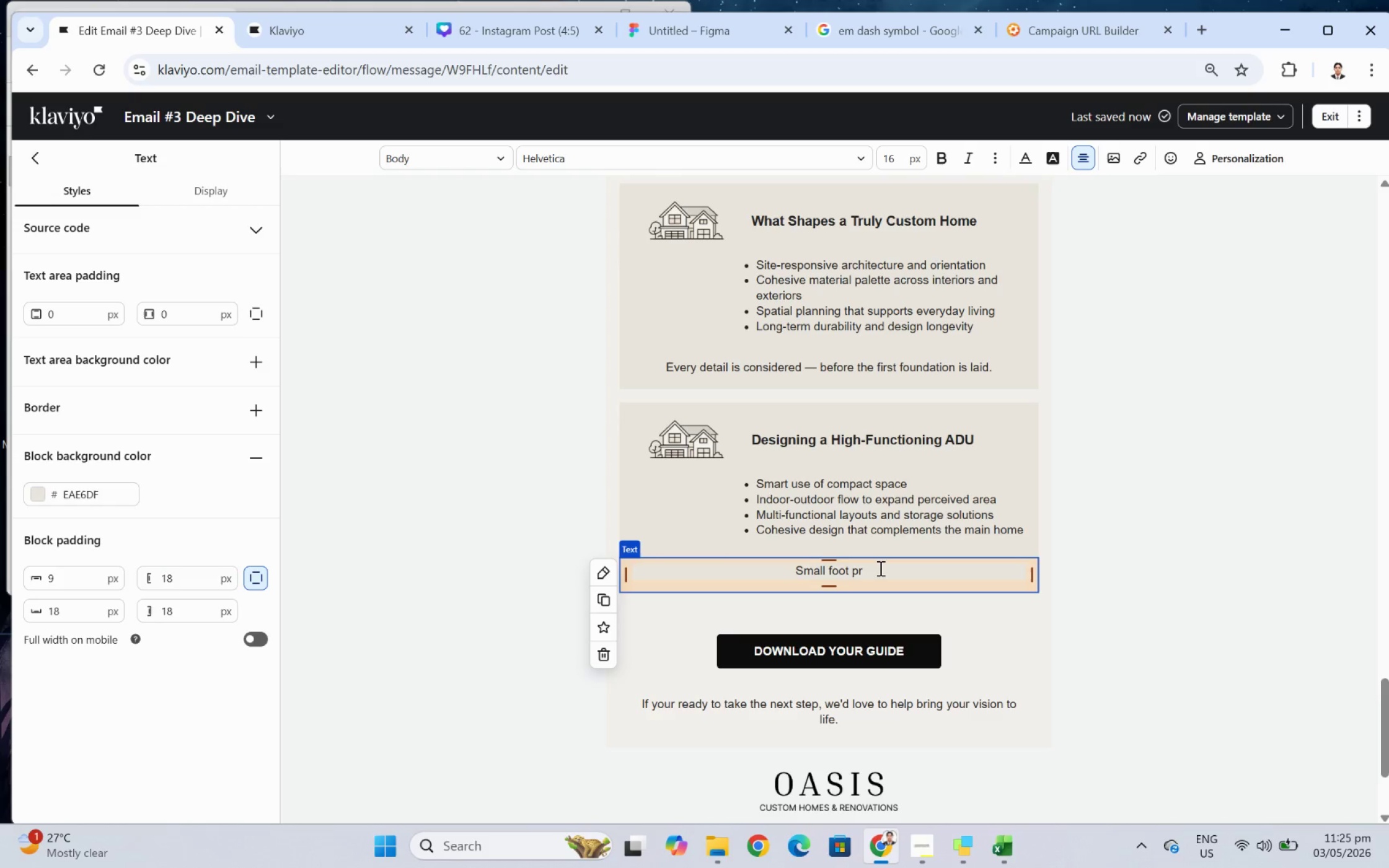 
key(Backspace)
key(Backspace)
key(Backspace)
key(Backspace)
type(print )
key(Backspace)
type(, fully realized design.)
 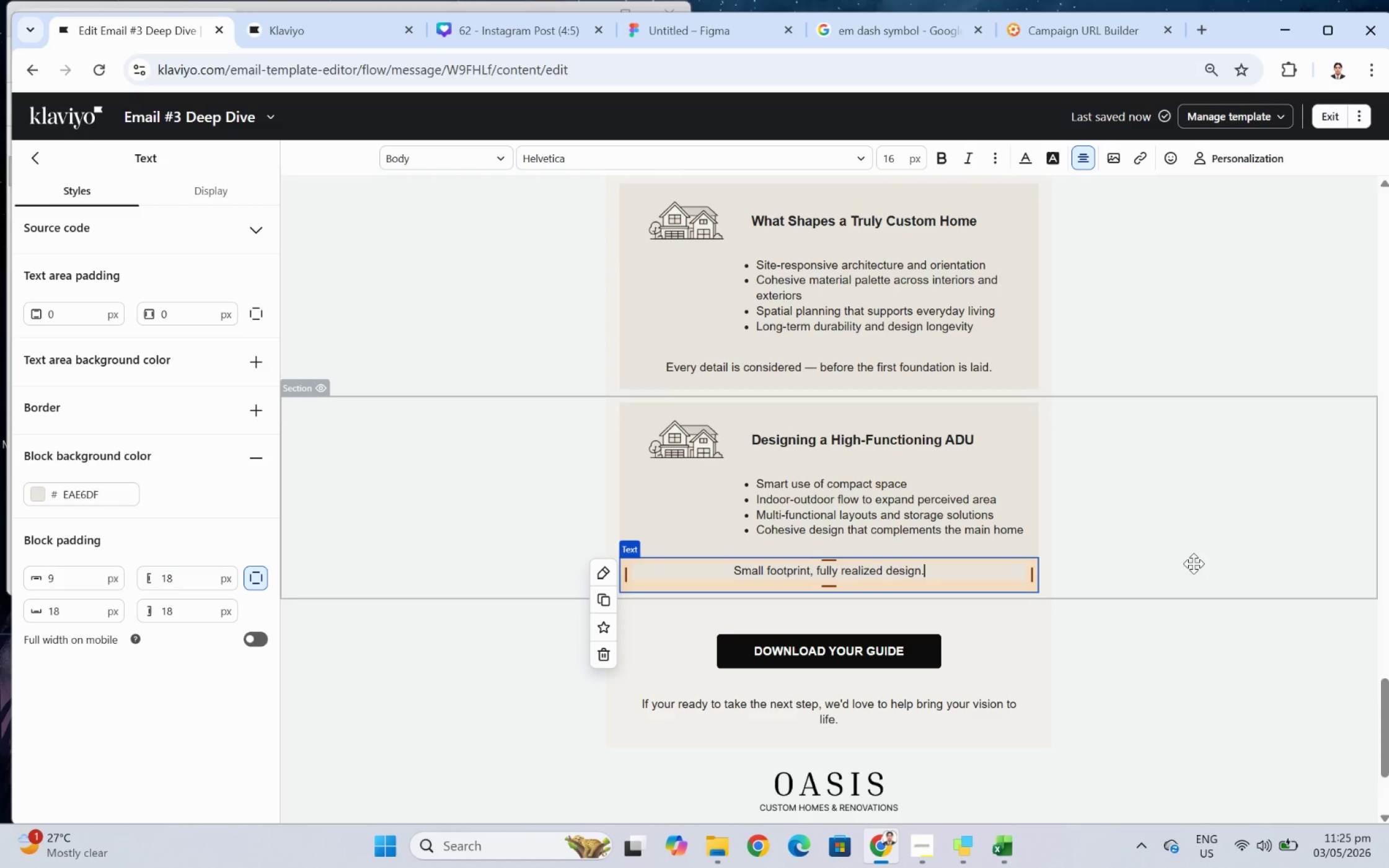 
left_click([1220, 579])
 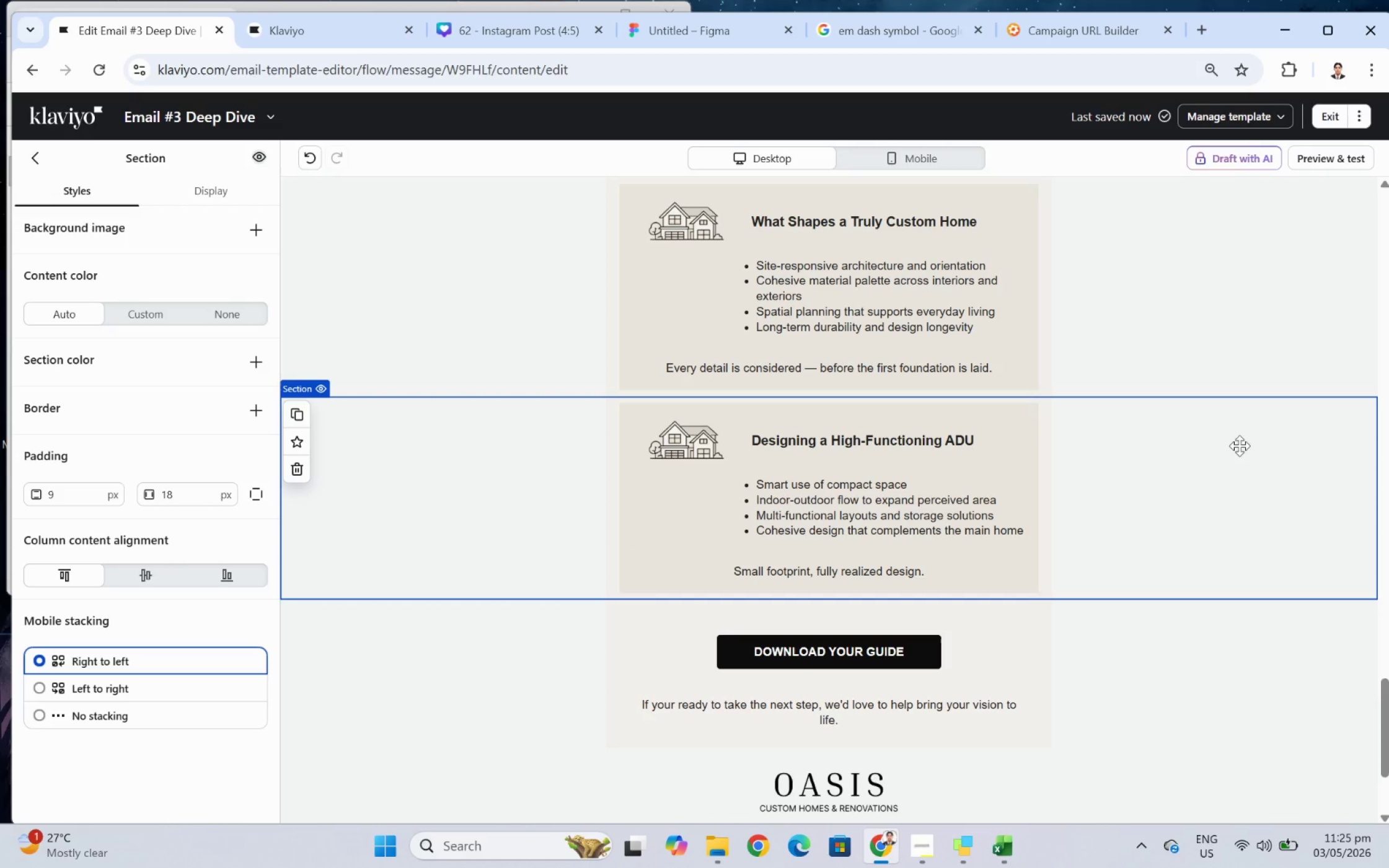 
scroll: coordinate [878, 726], scroll_direction: up, amount: 1.0
 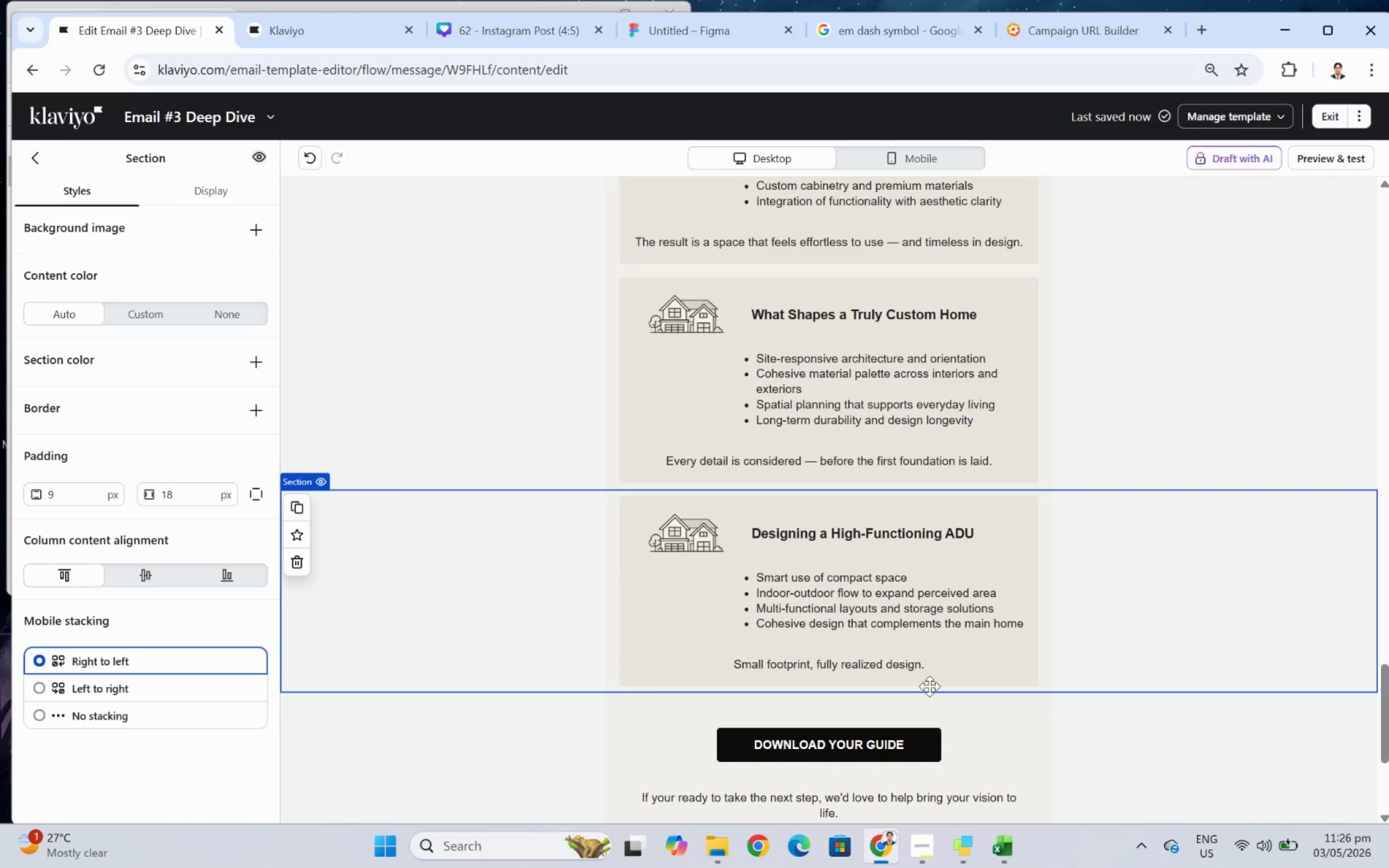 
wait(20.67)
 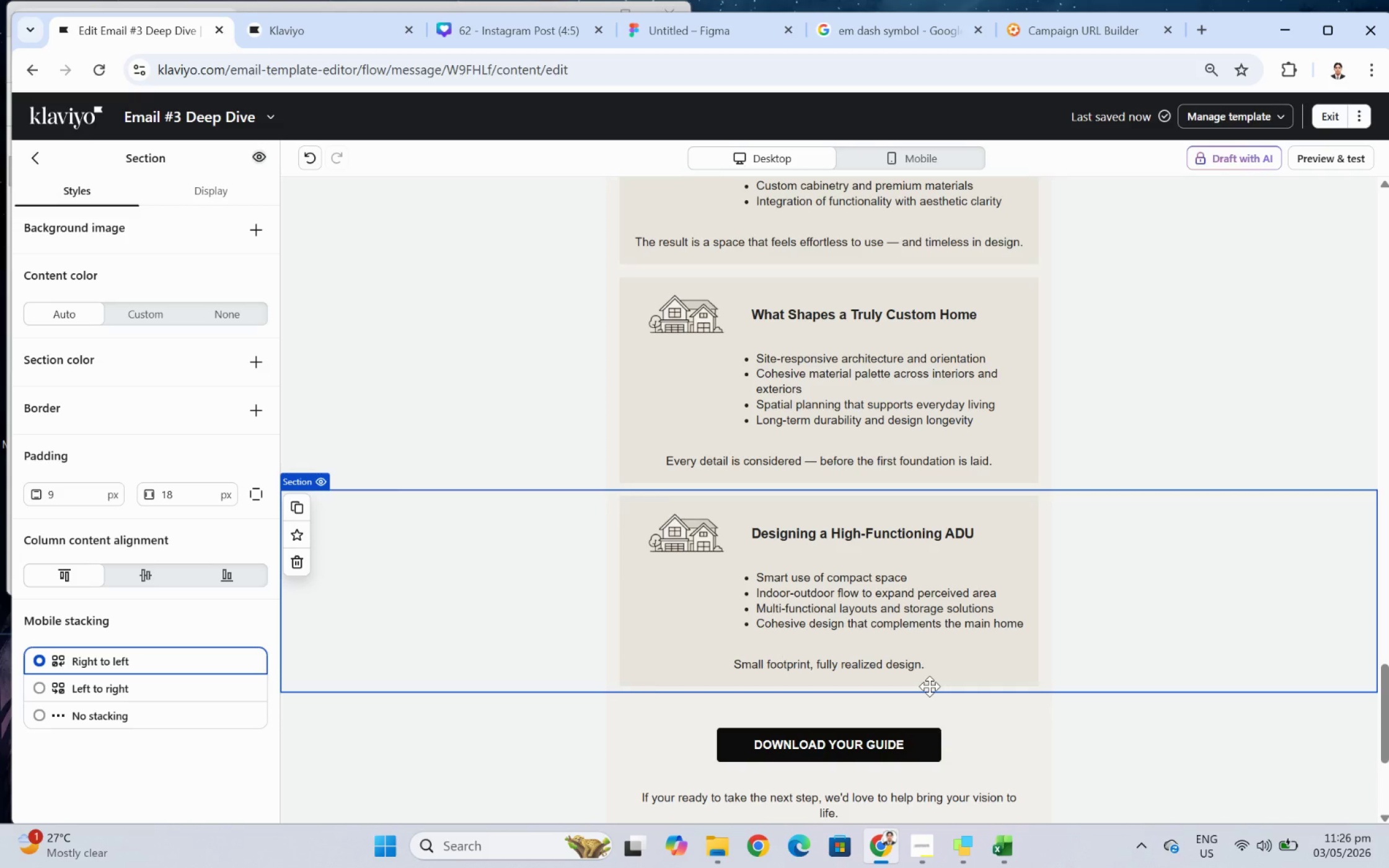 
left_click([1247, 623])
 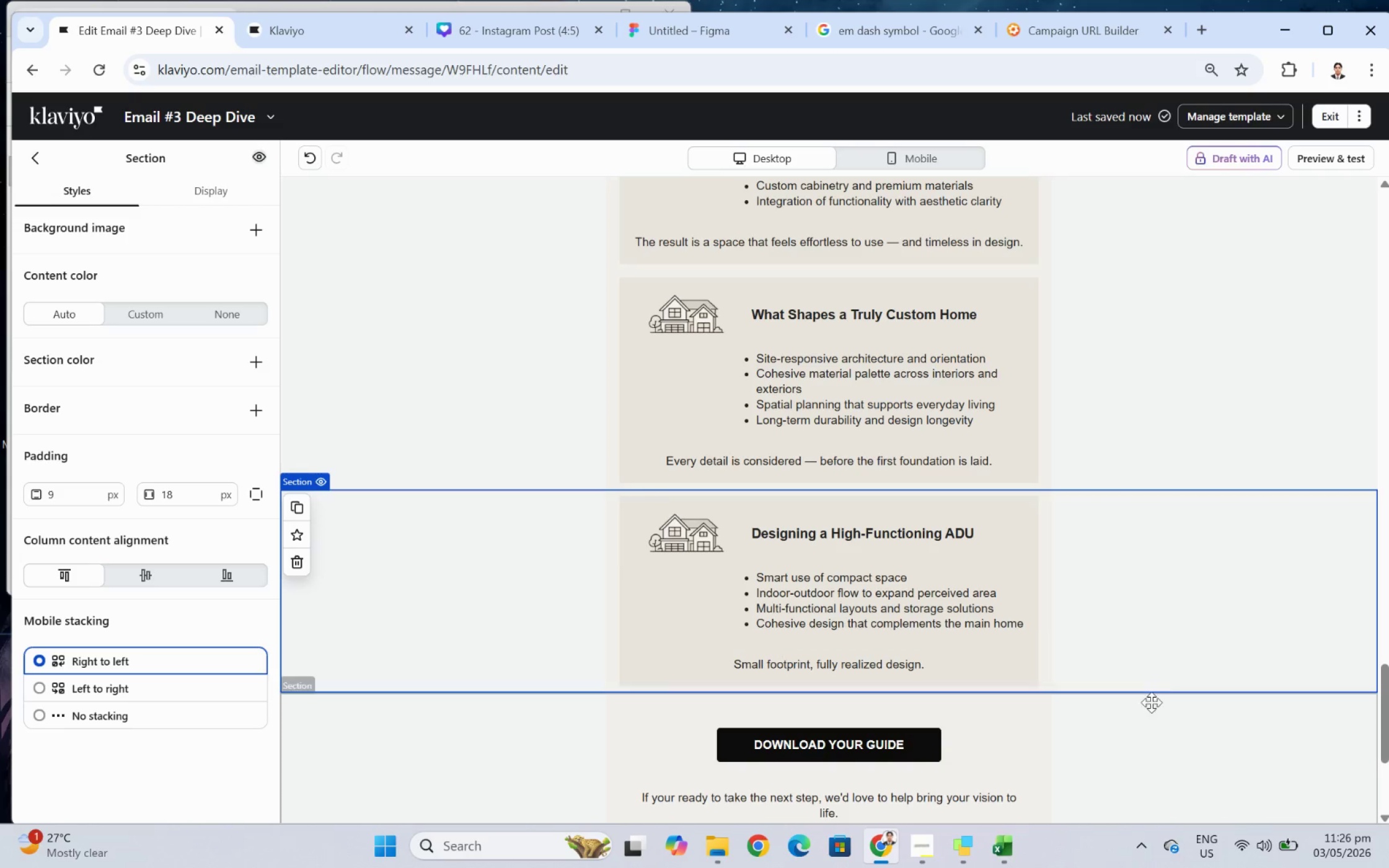 
left_click([1147, 706])
 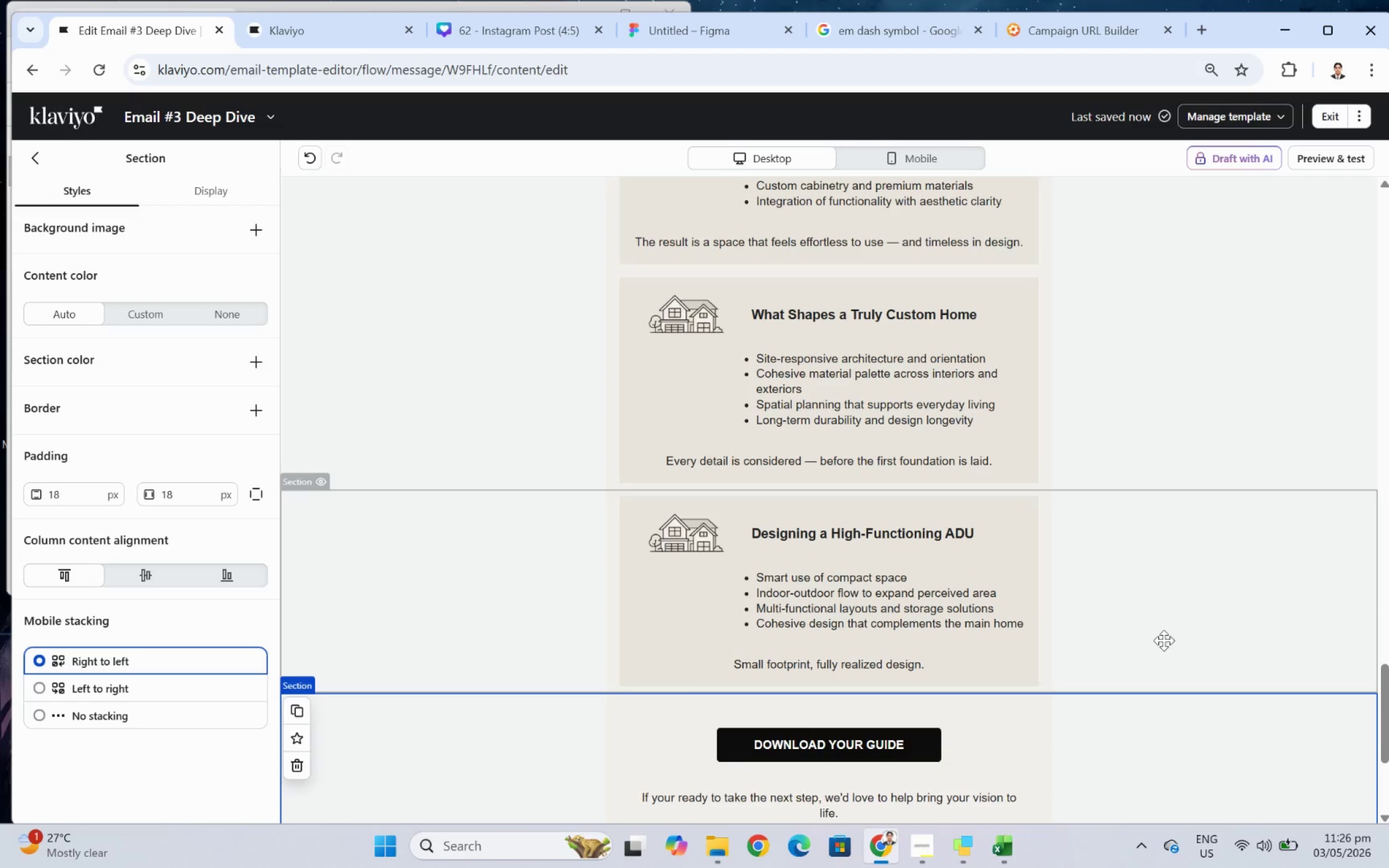 
scroll: coordinate [1165, 631], scroll_direction: down, amount: 2.0
 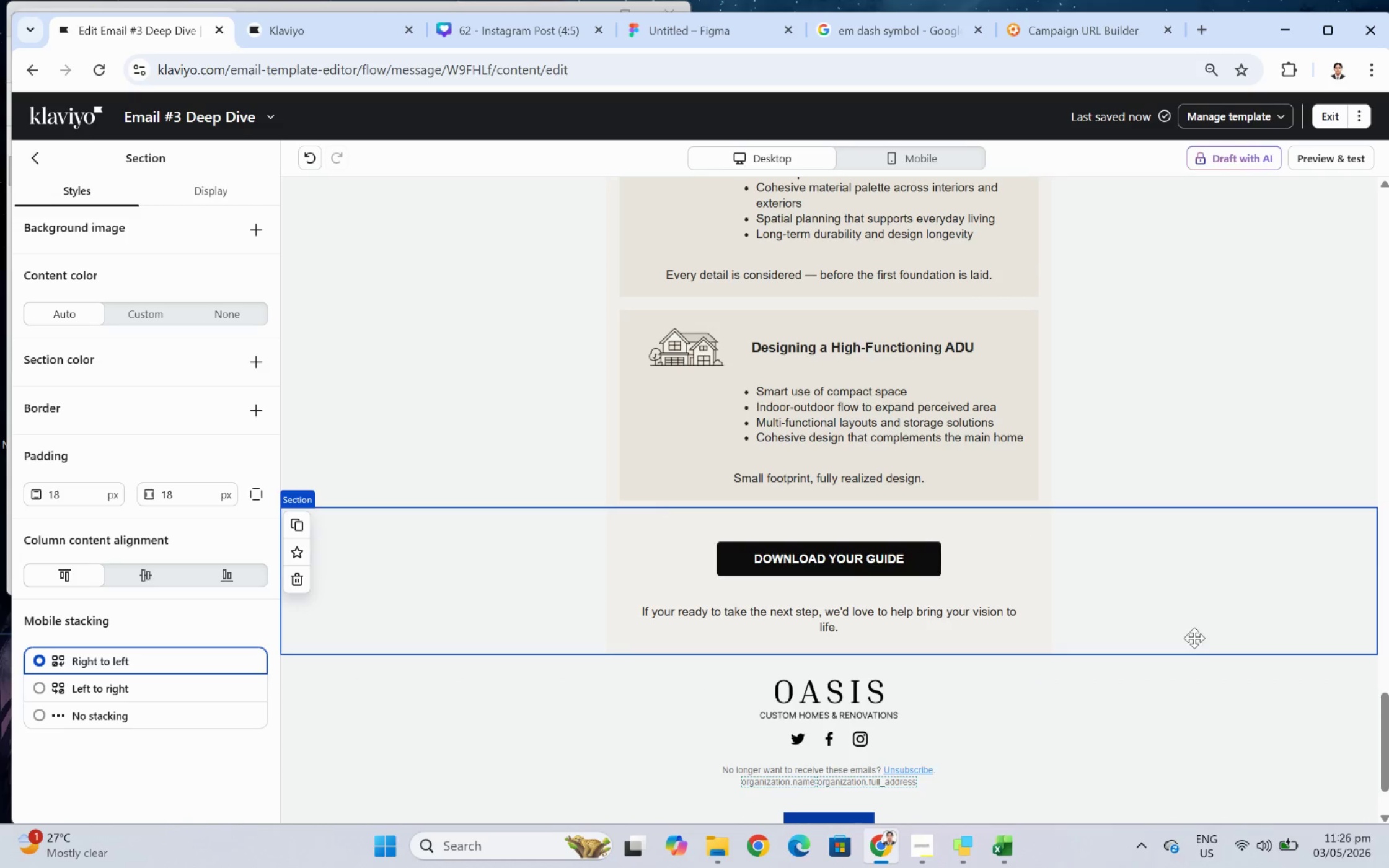 
scroll: coordinate [1214, 655], scroll_direction: none, amount: 0.0
 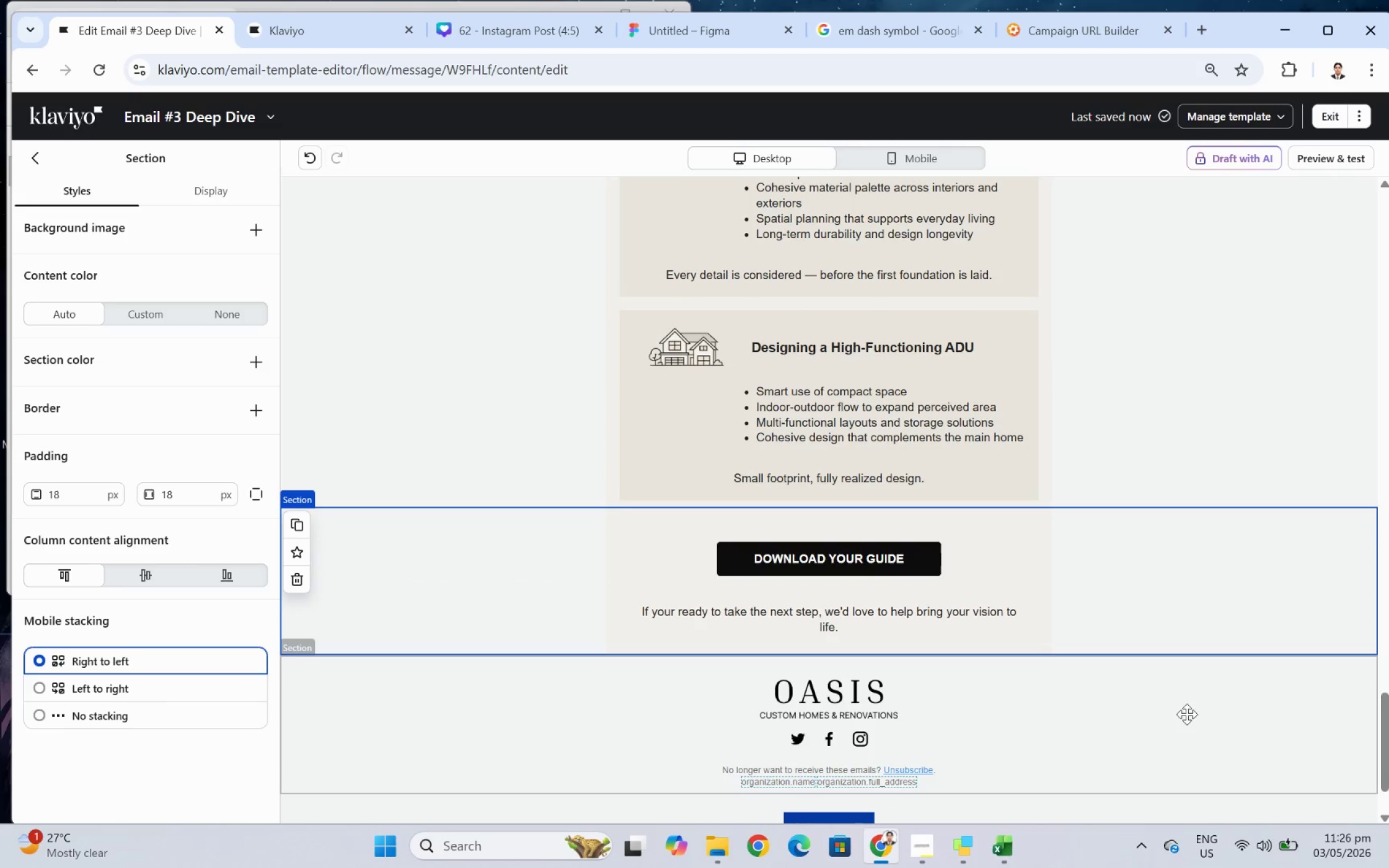 
left_click([1185, 714])
 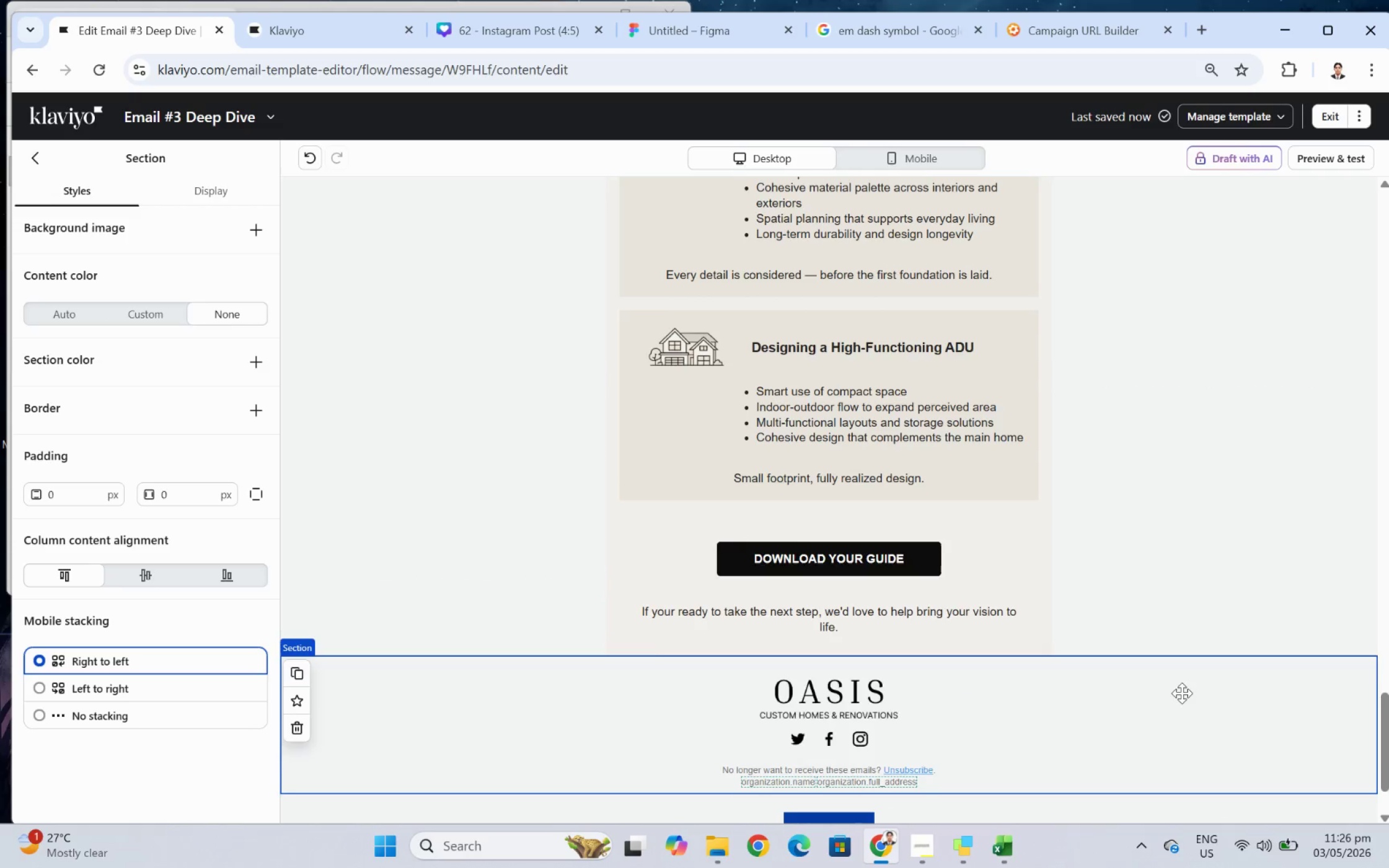 
scroll: coordinate [1197, 616], scroll_direction: up, amount: 7.0
 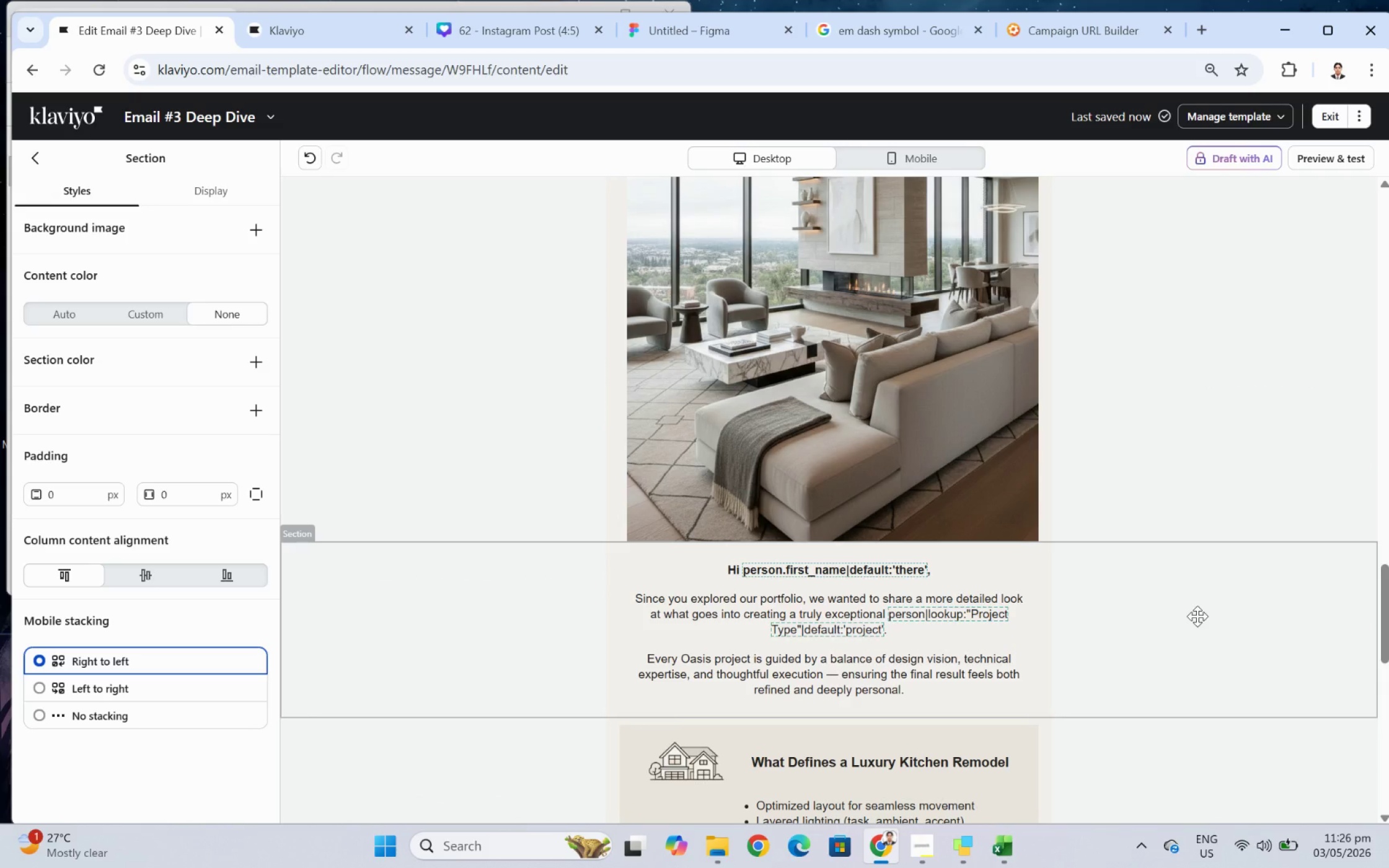 
scroll: coordinate [1142, 481], scroll_direction: down, amount: 6.0
 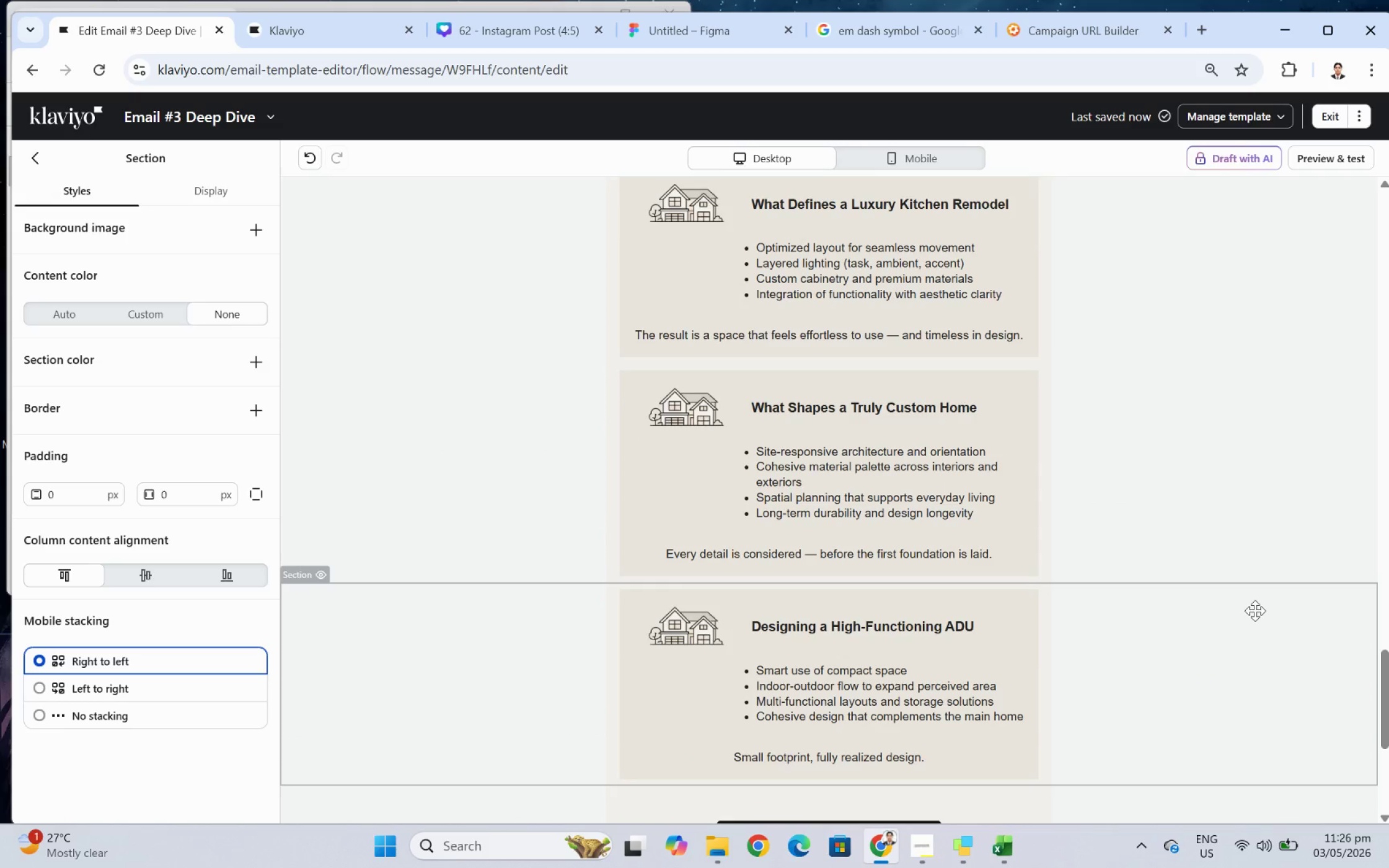 
scroll: coordinate [1255, 610], scroll_direction: none, amount: 0.0
 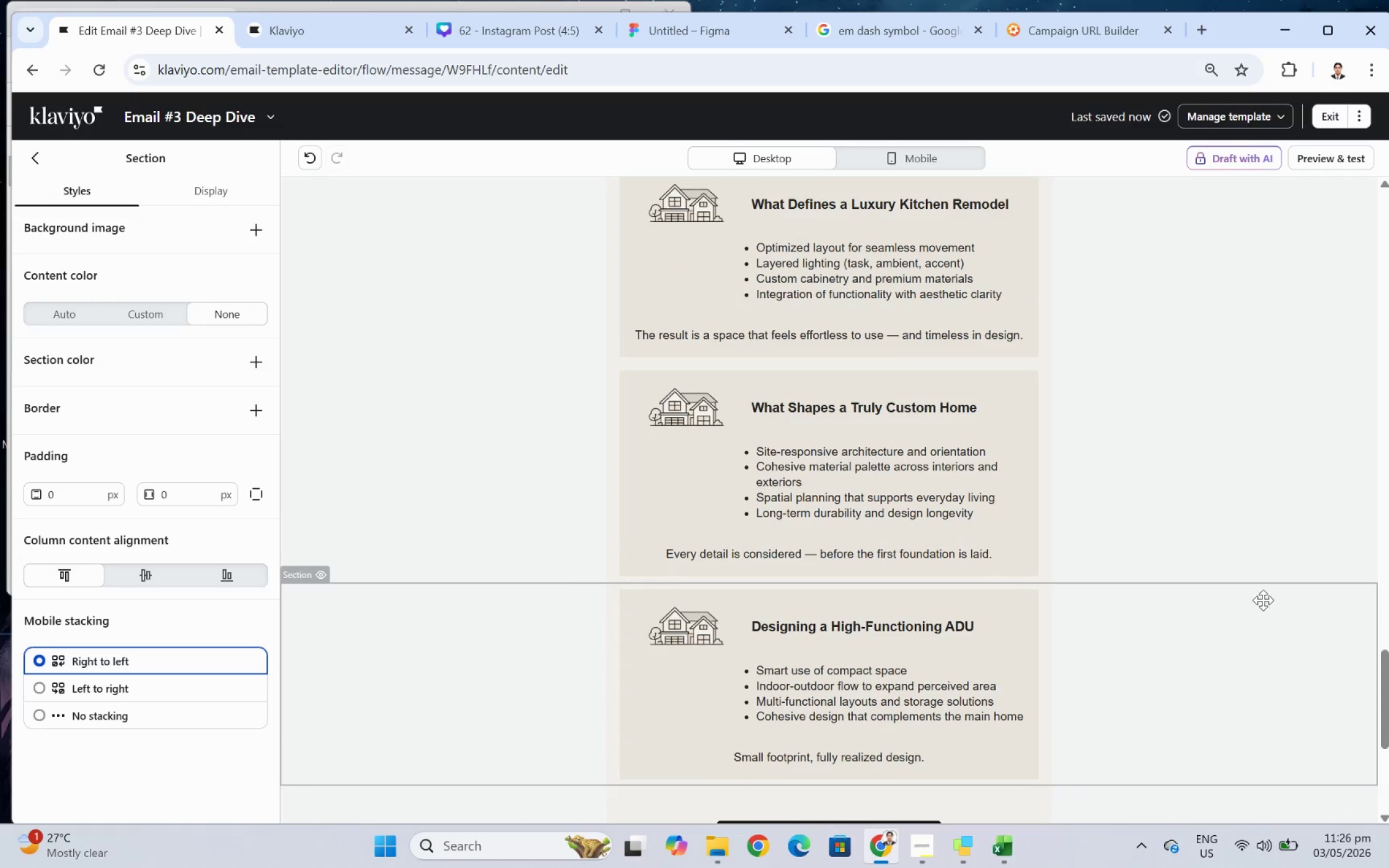 
scroll: coordinate [1214, 633], scroll_direction: down, amount: 2.0
 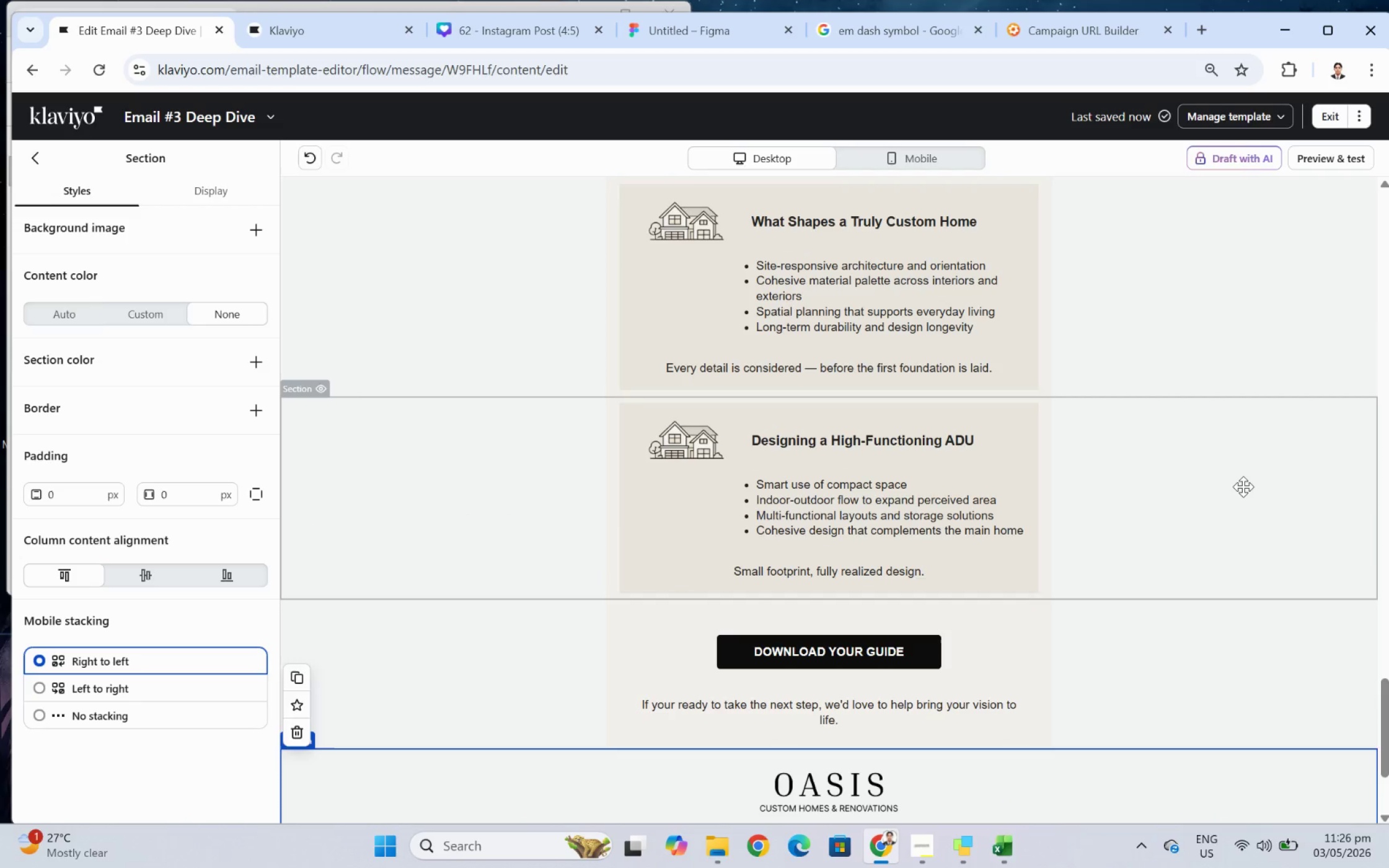 
left_click([1243, 486])
 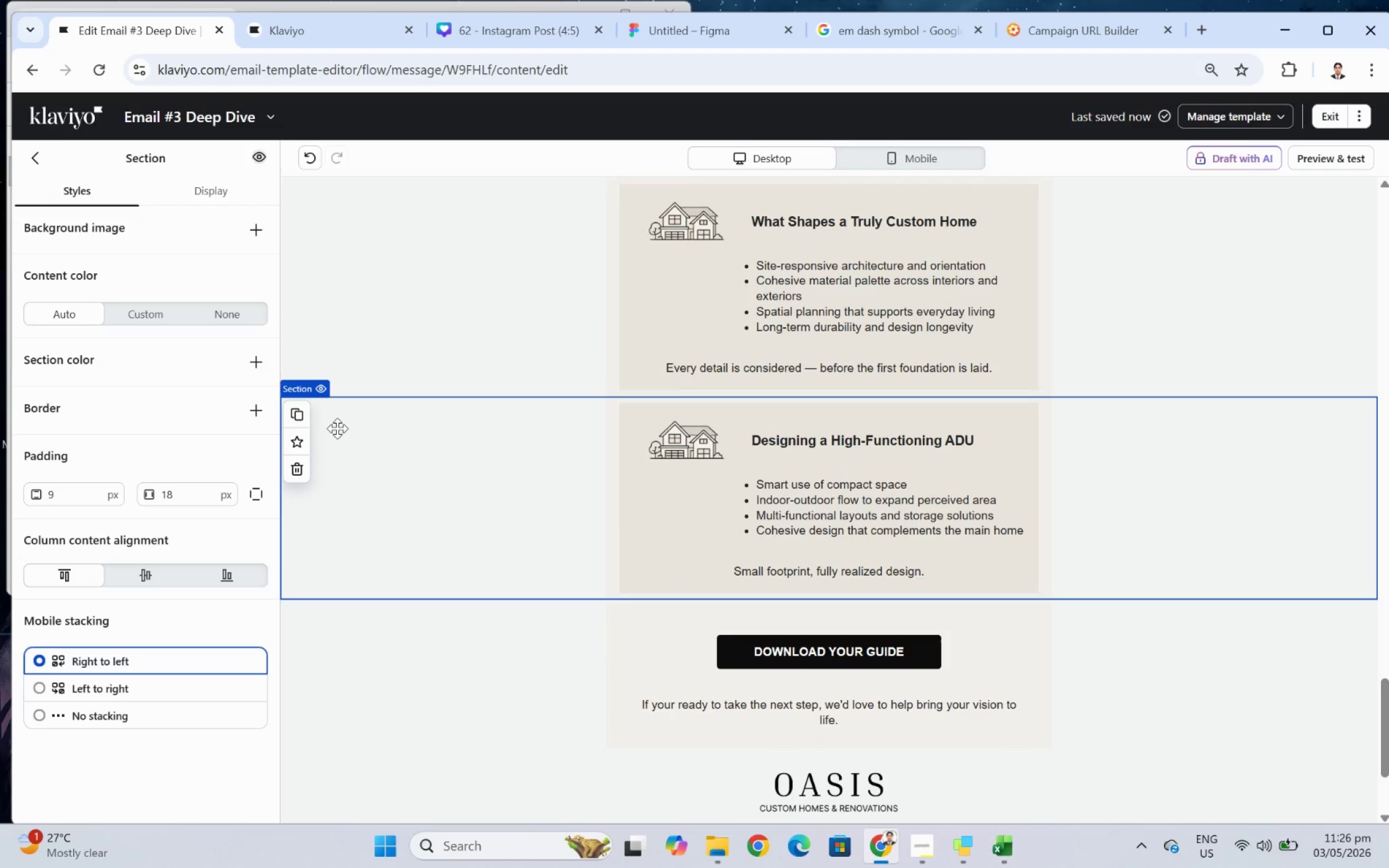 
left_click([301, 418])
 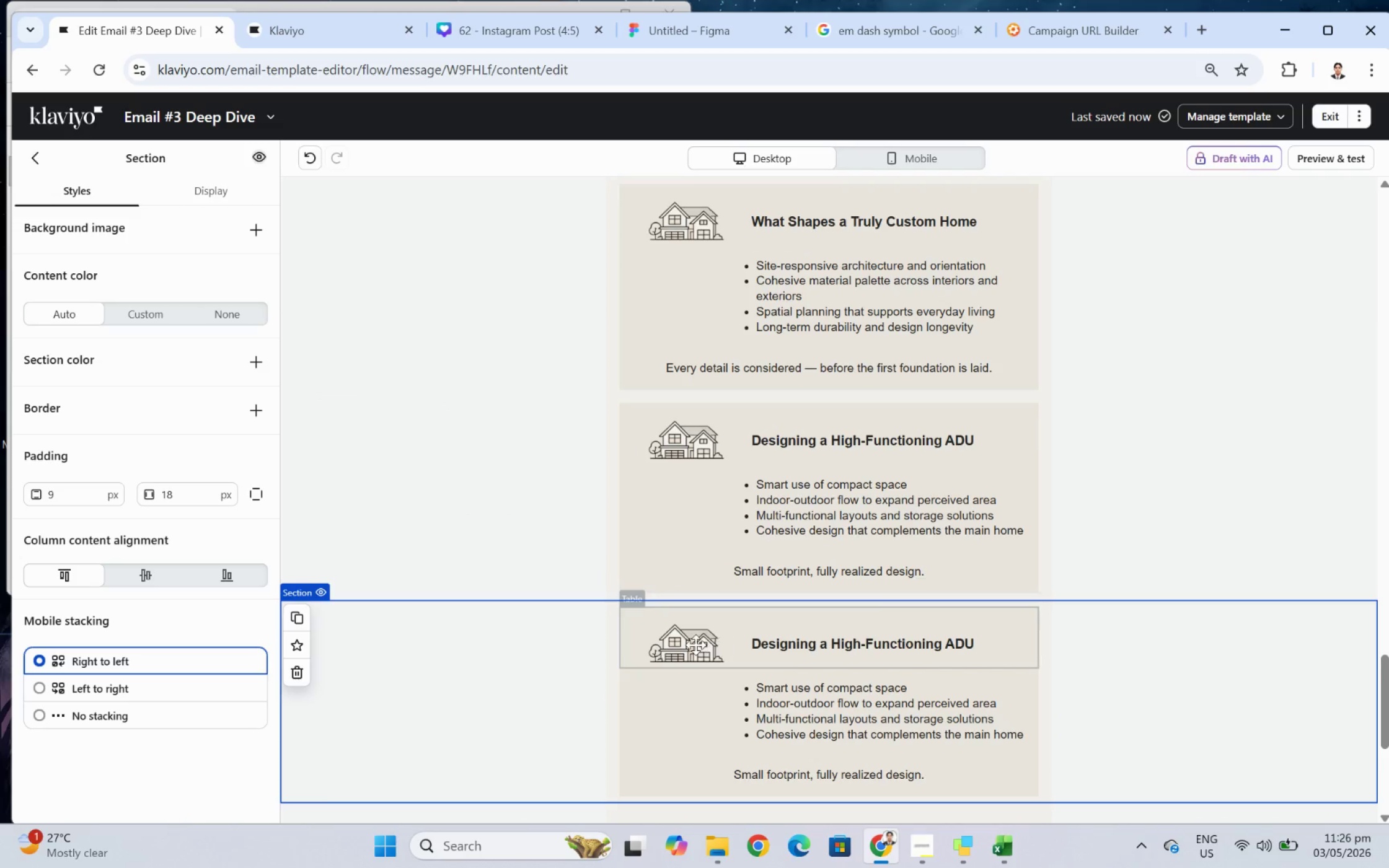 
double_click([824, 644])
 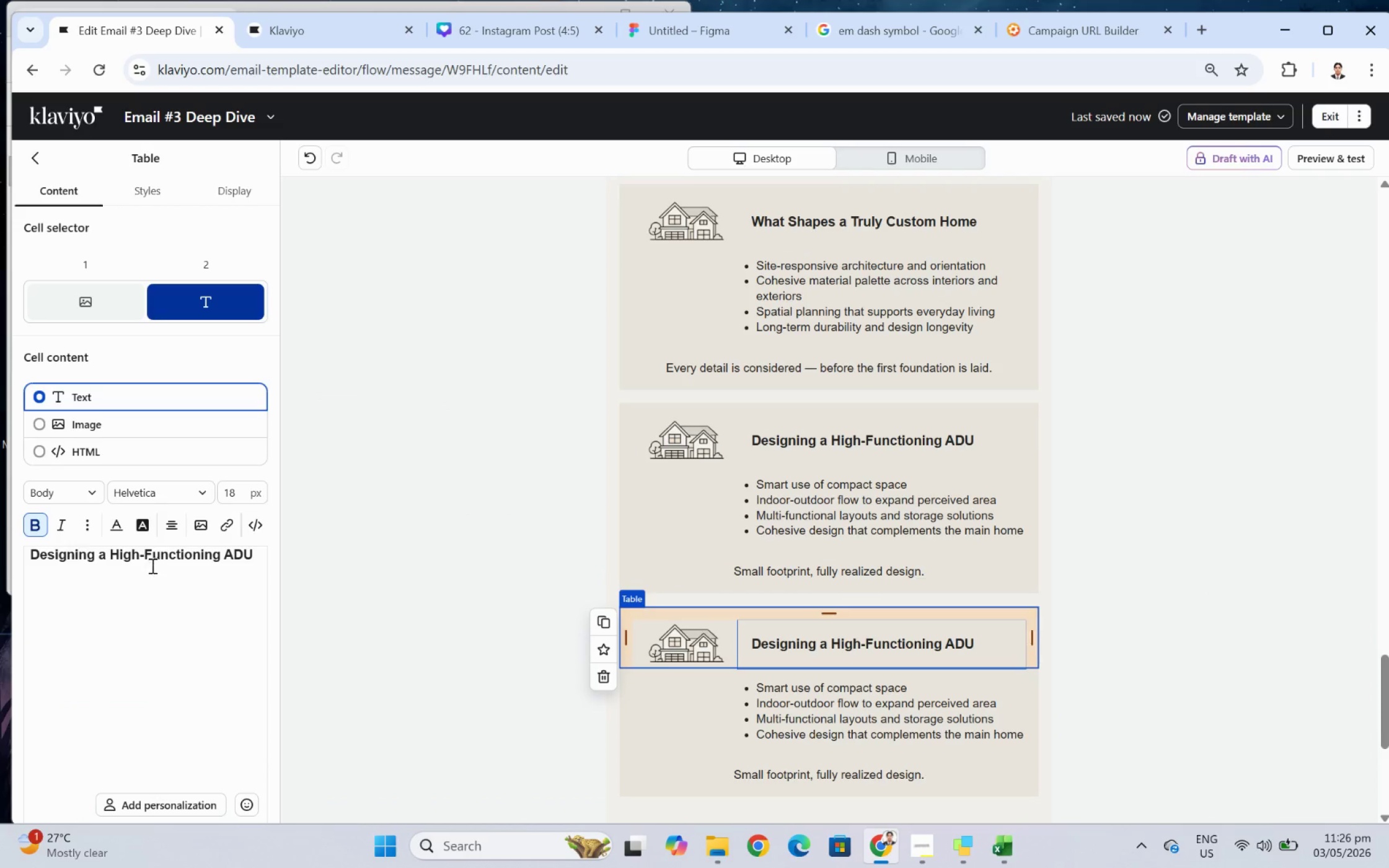 
double_click([156, 558])
 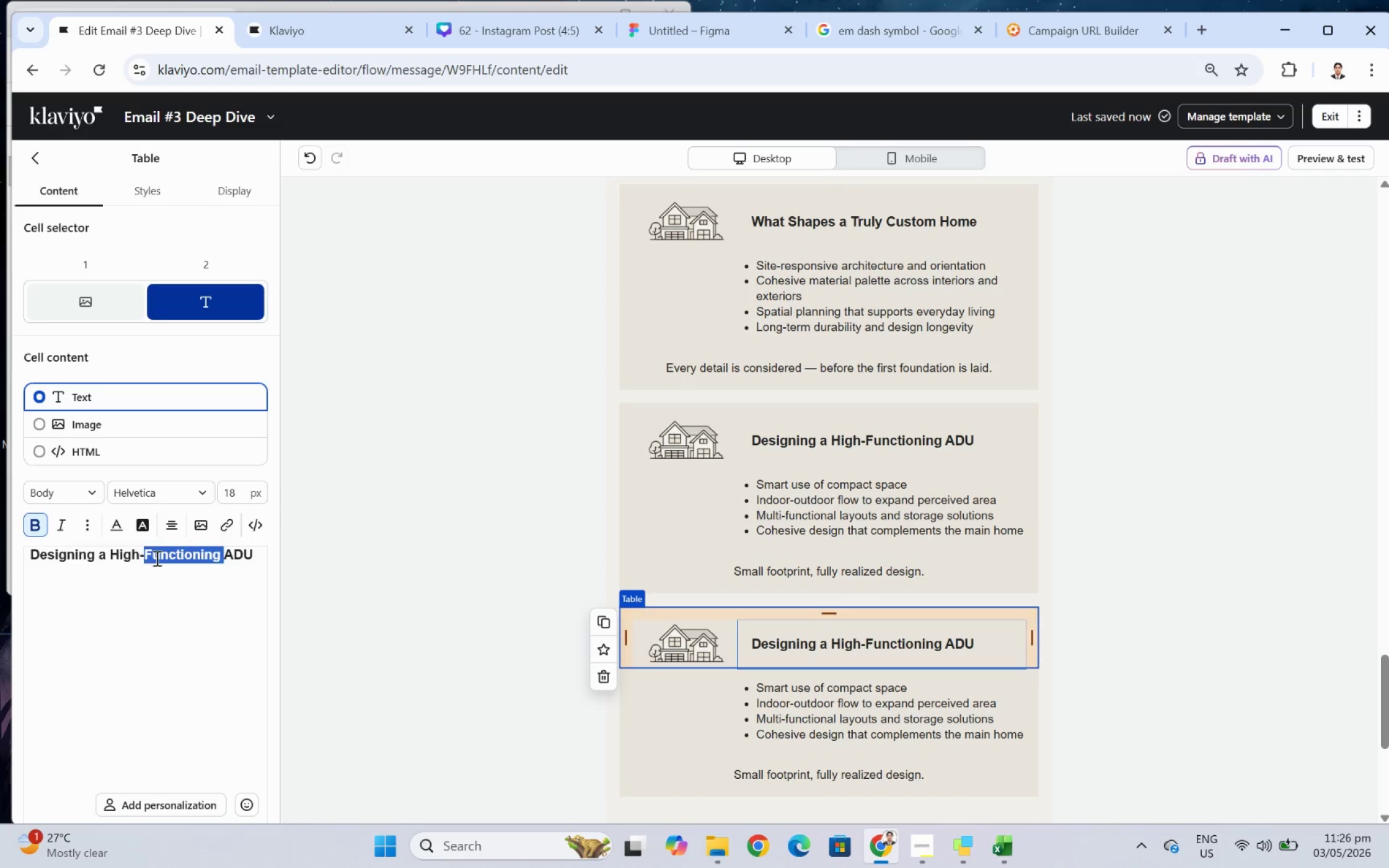 
triple_click([156, 558])
 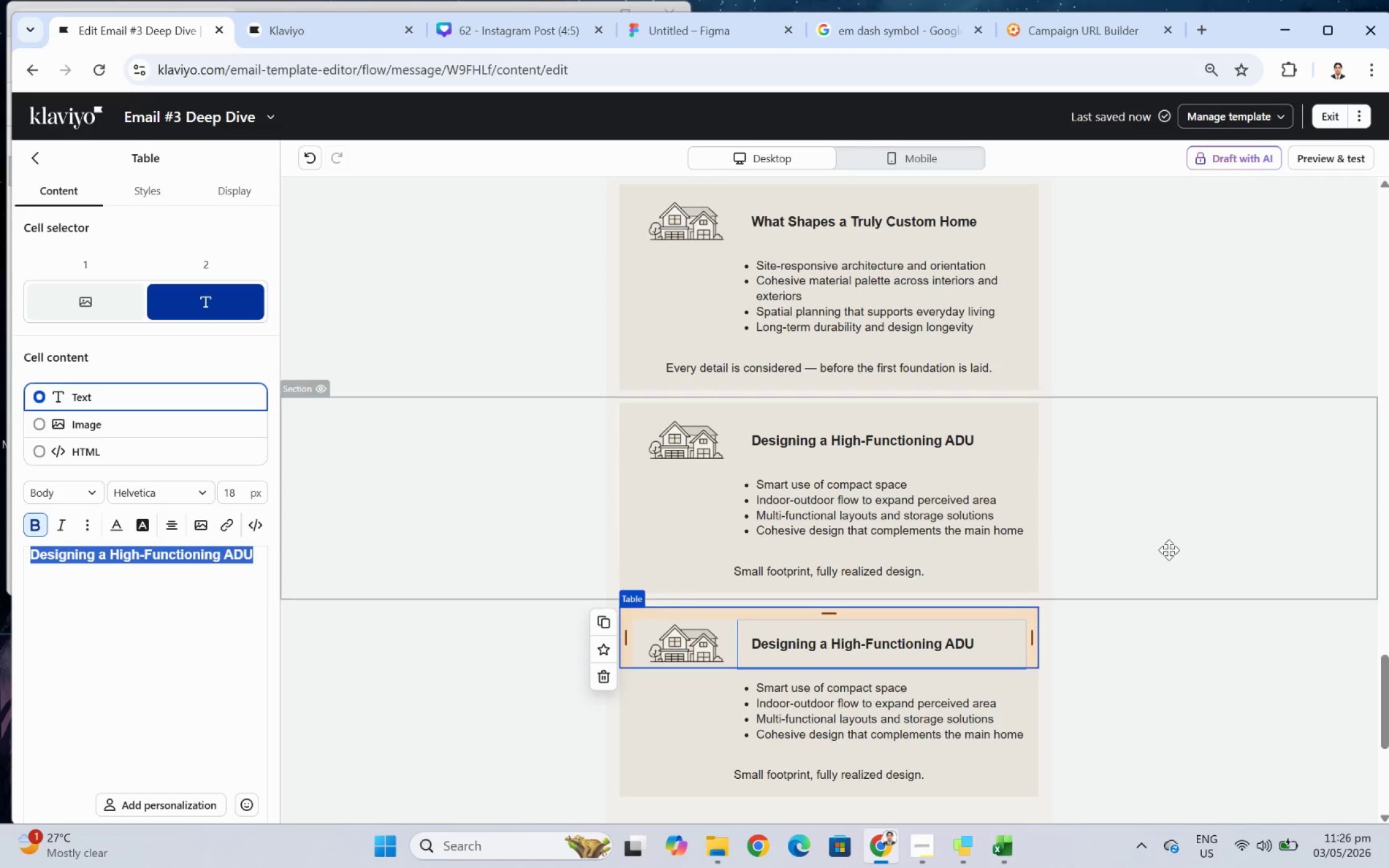 
left_click([1171, 550])
 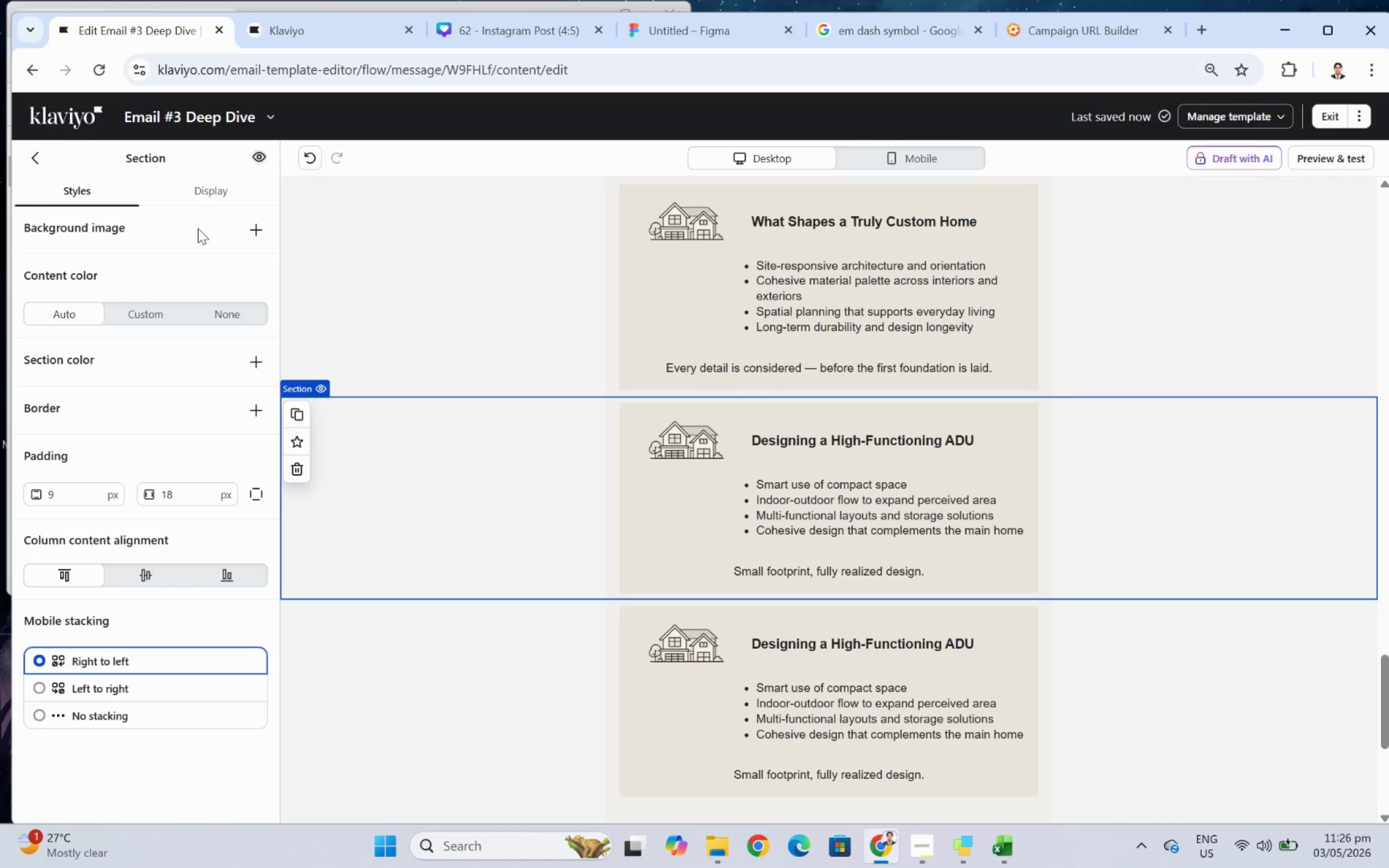 
left_click([206, 182])
 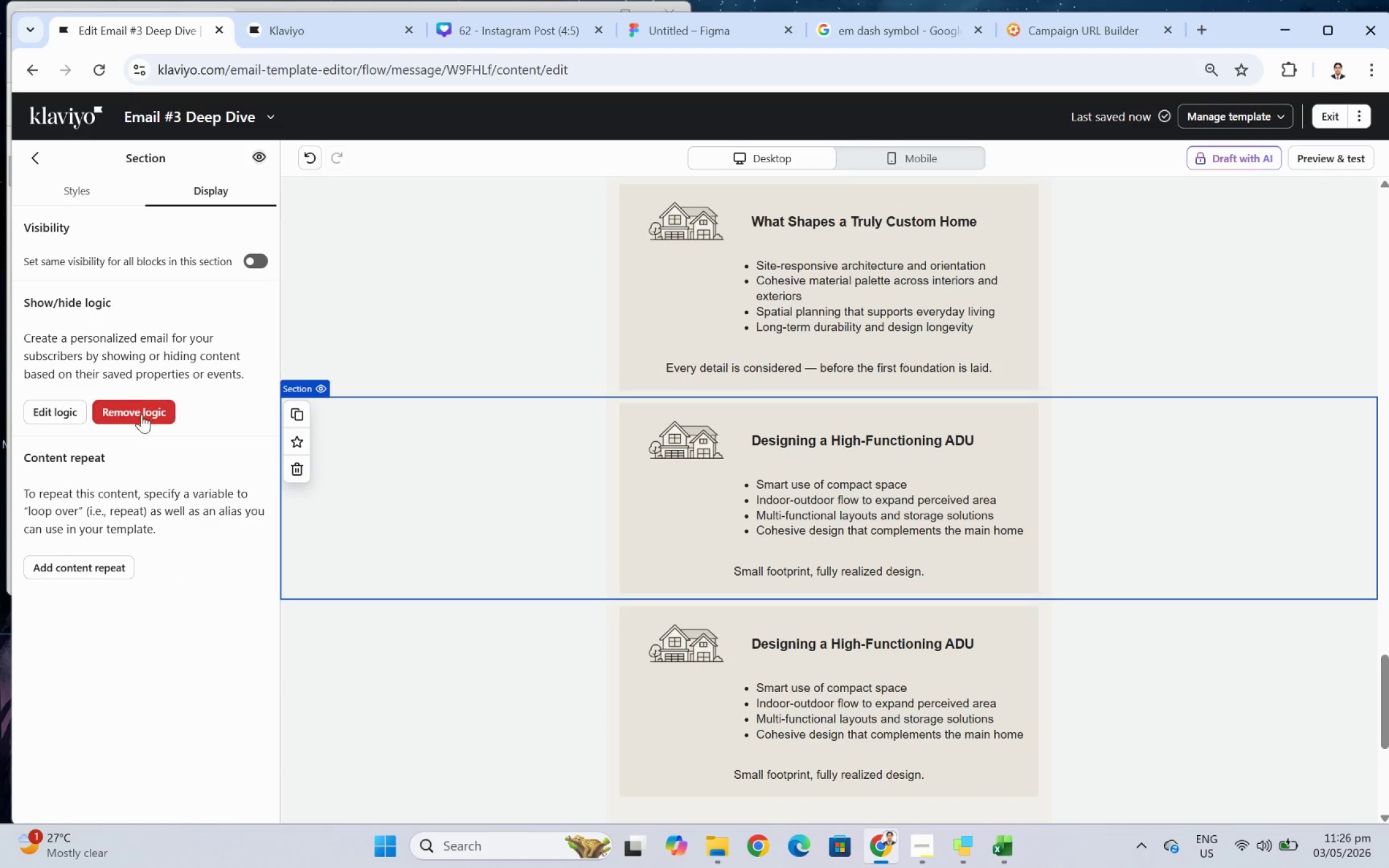 
left_click([71, 413])
 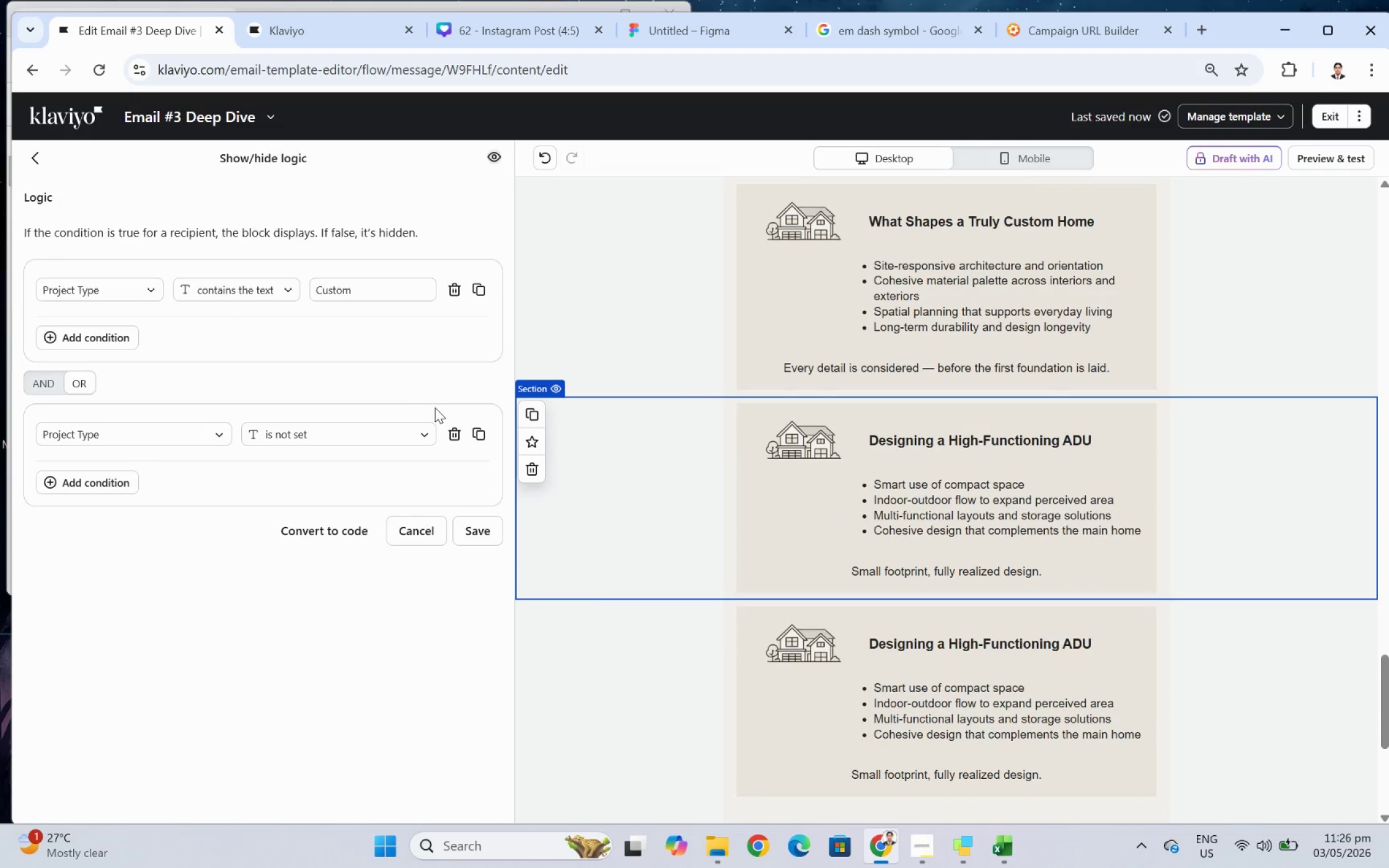 
left_click([462, 431])
 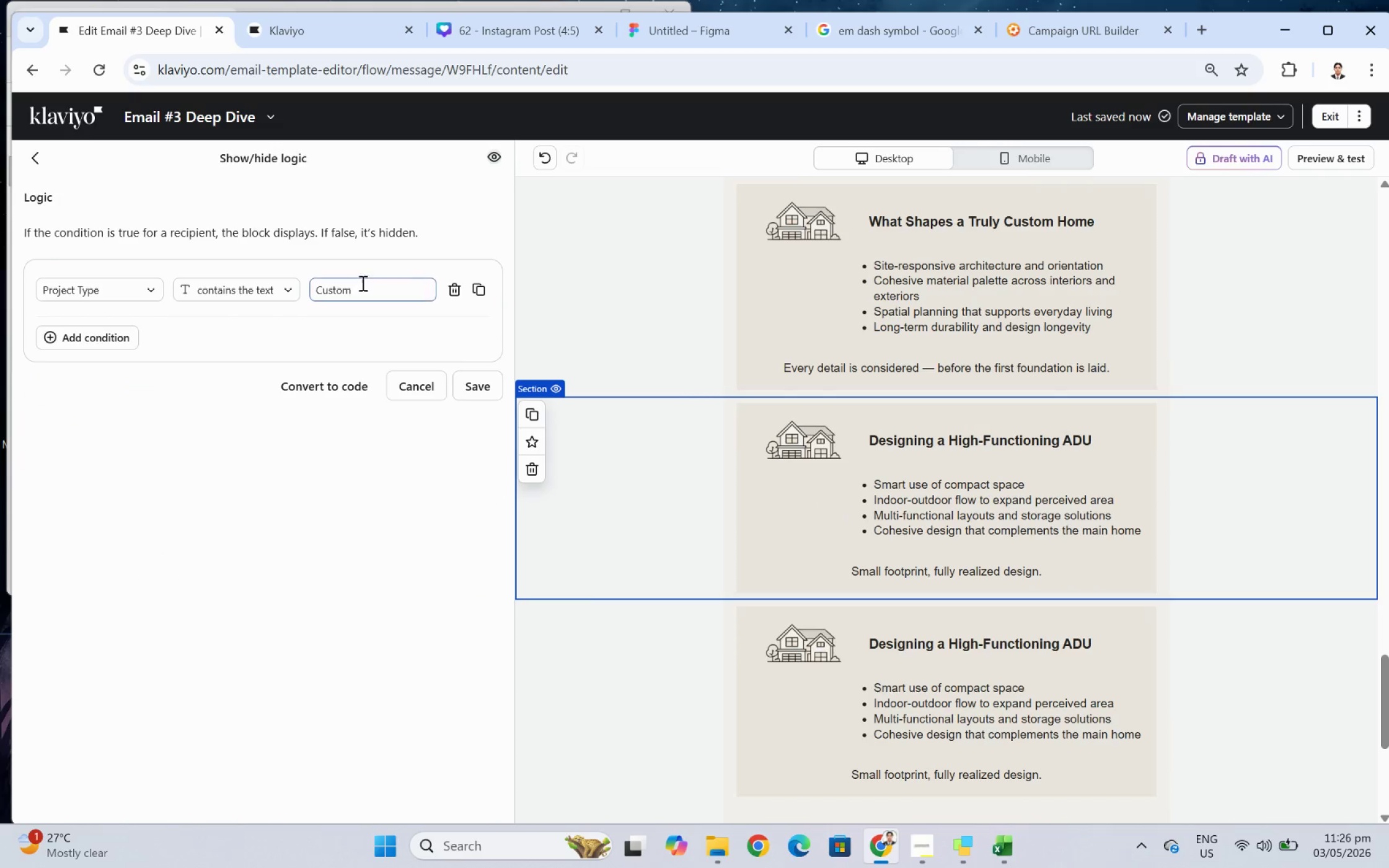 
double_click([362, 282])
 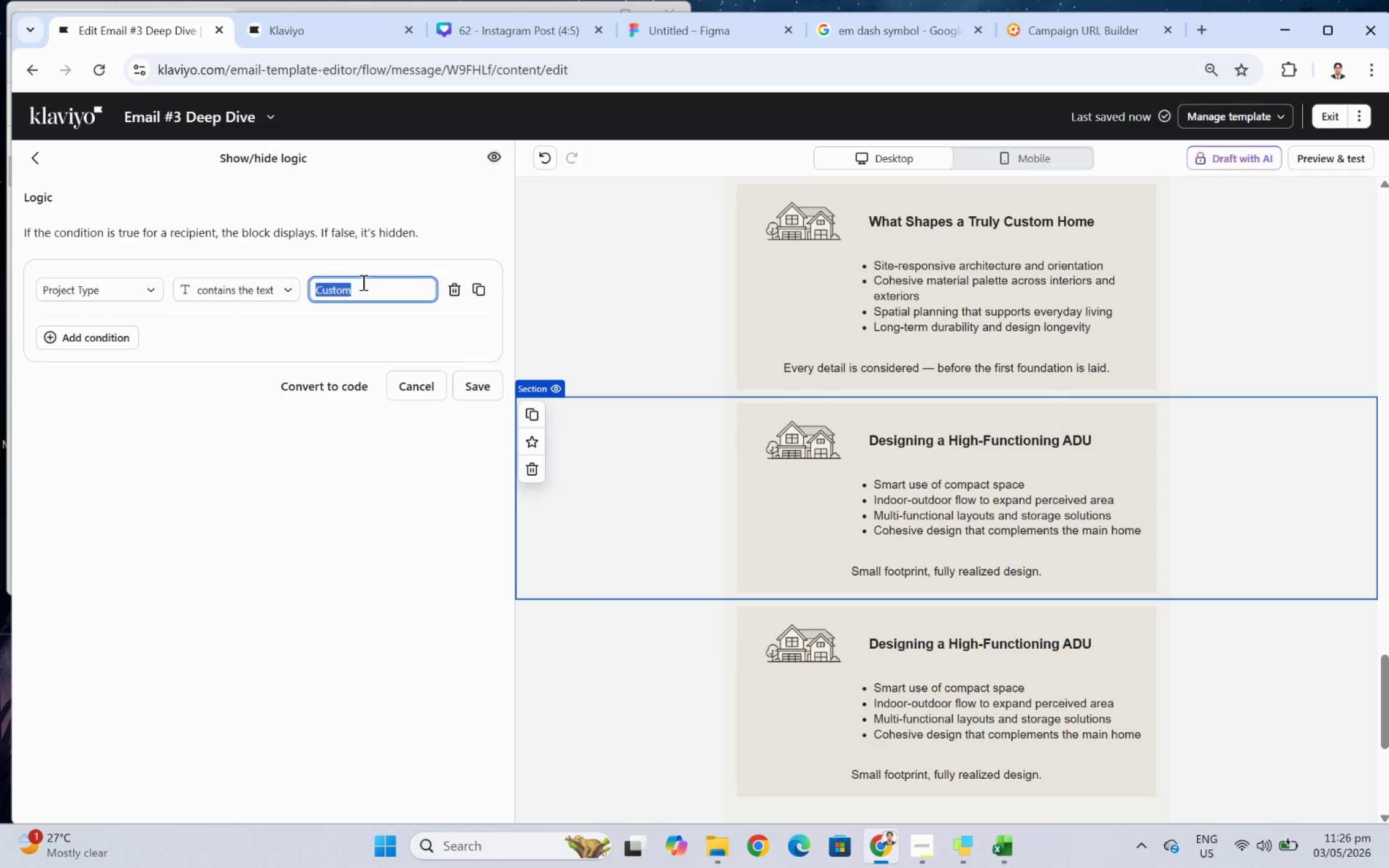 
triple_click([362, 282])
 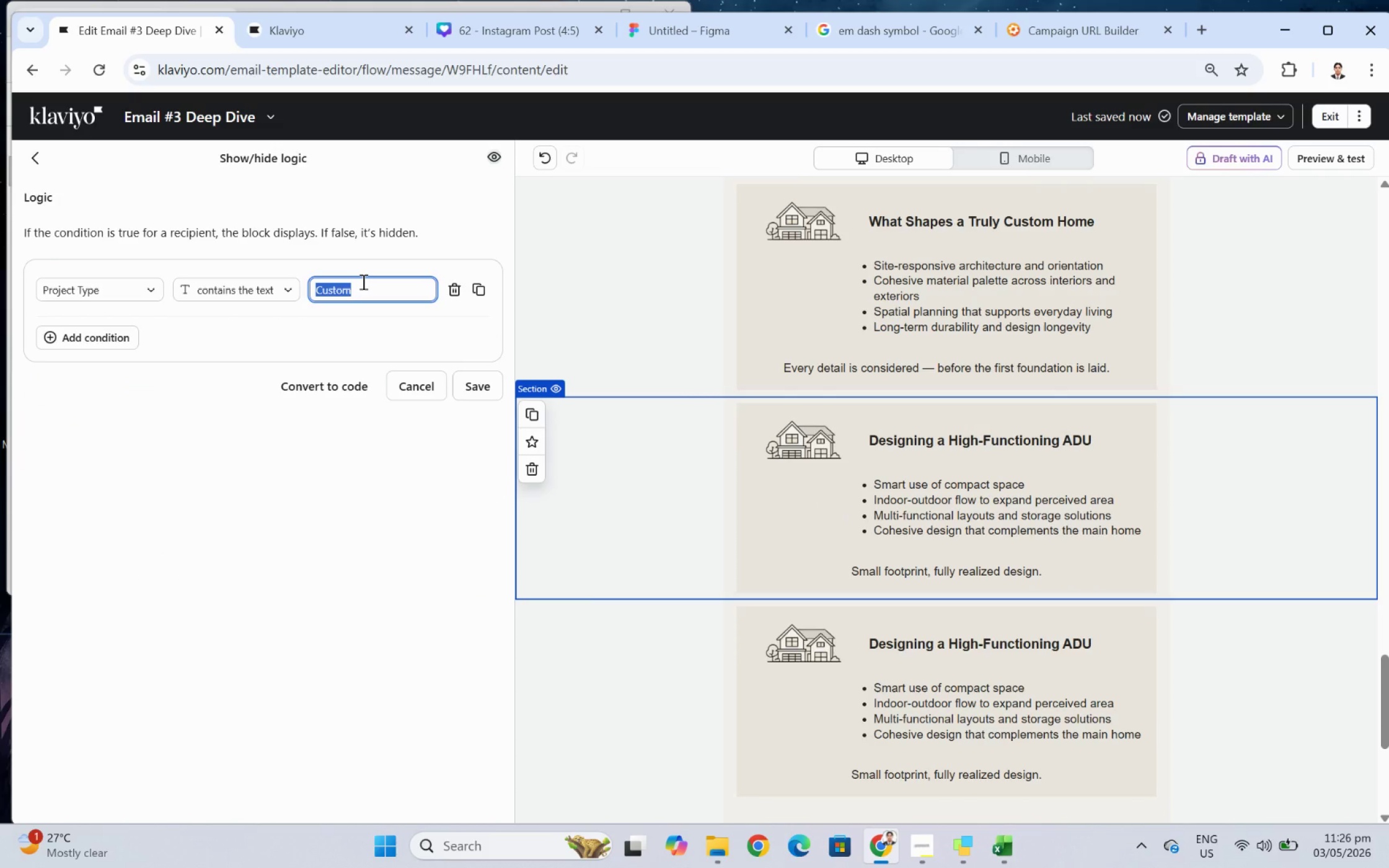 
key(Backspace)
type(ADU)
 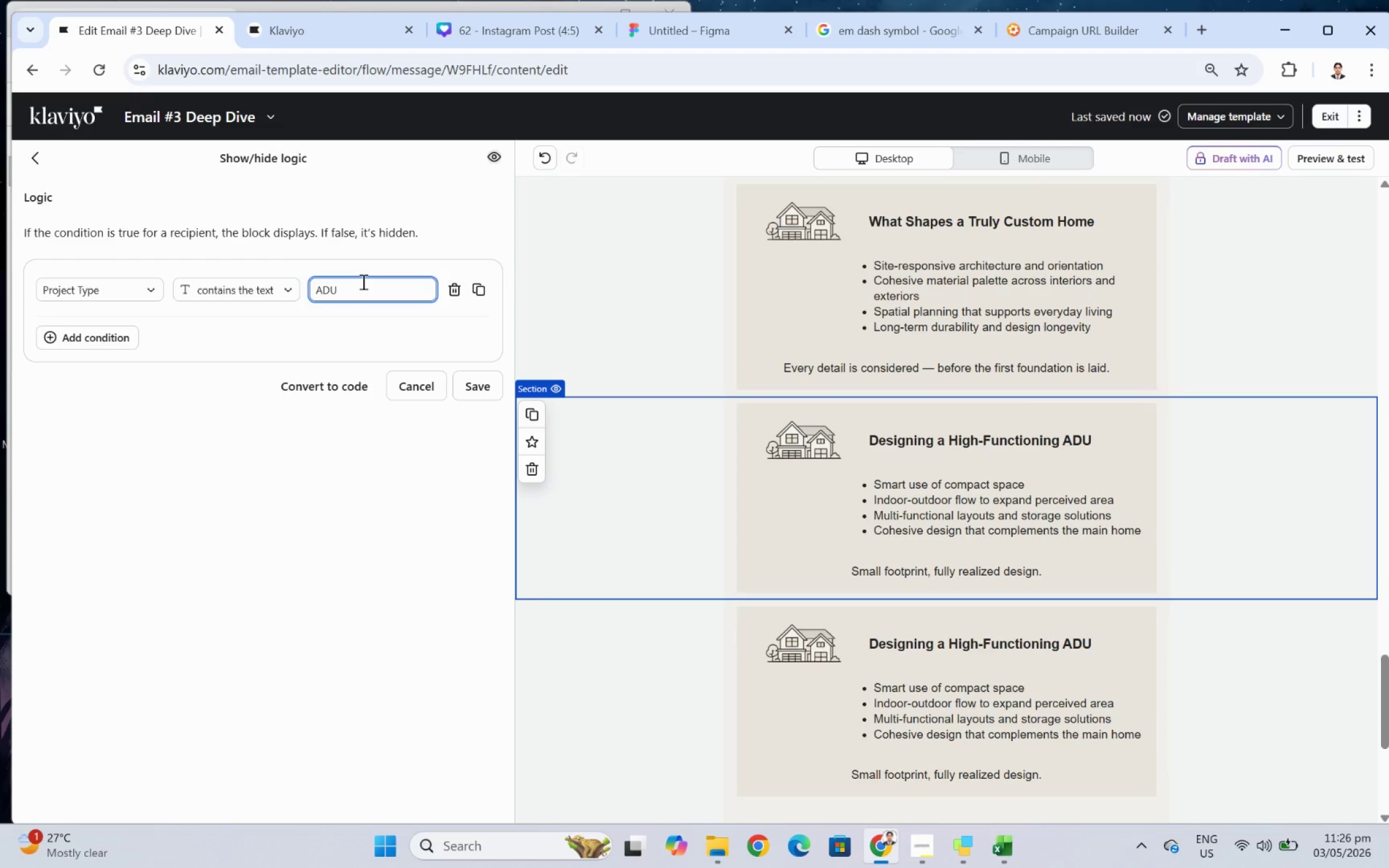 
left_click([493, 386])
 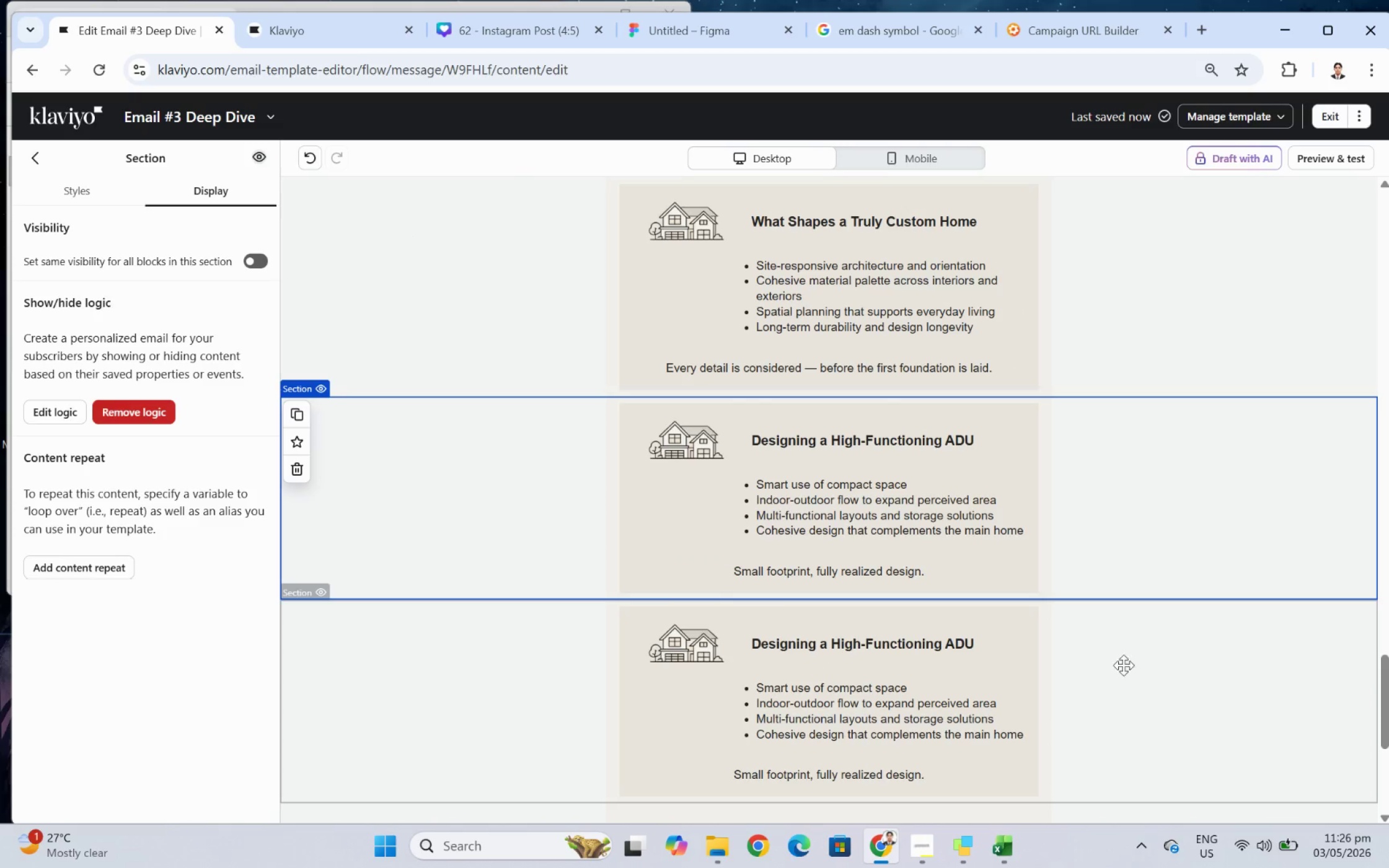 
left_click([1121, 670])
 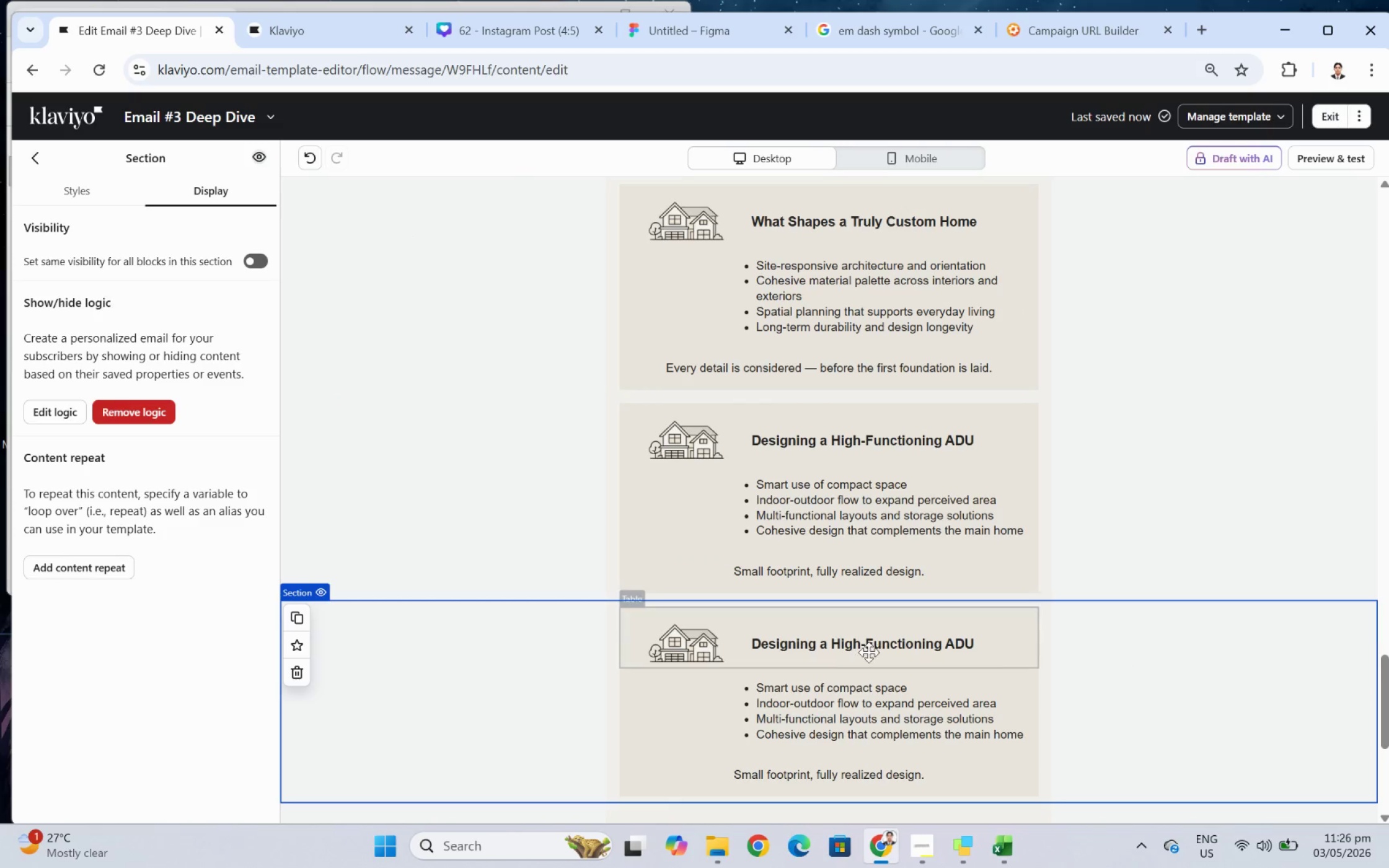 
left_click([822, 654])
 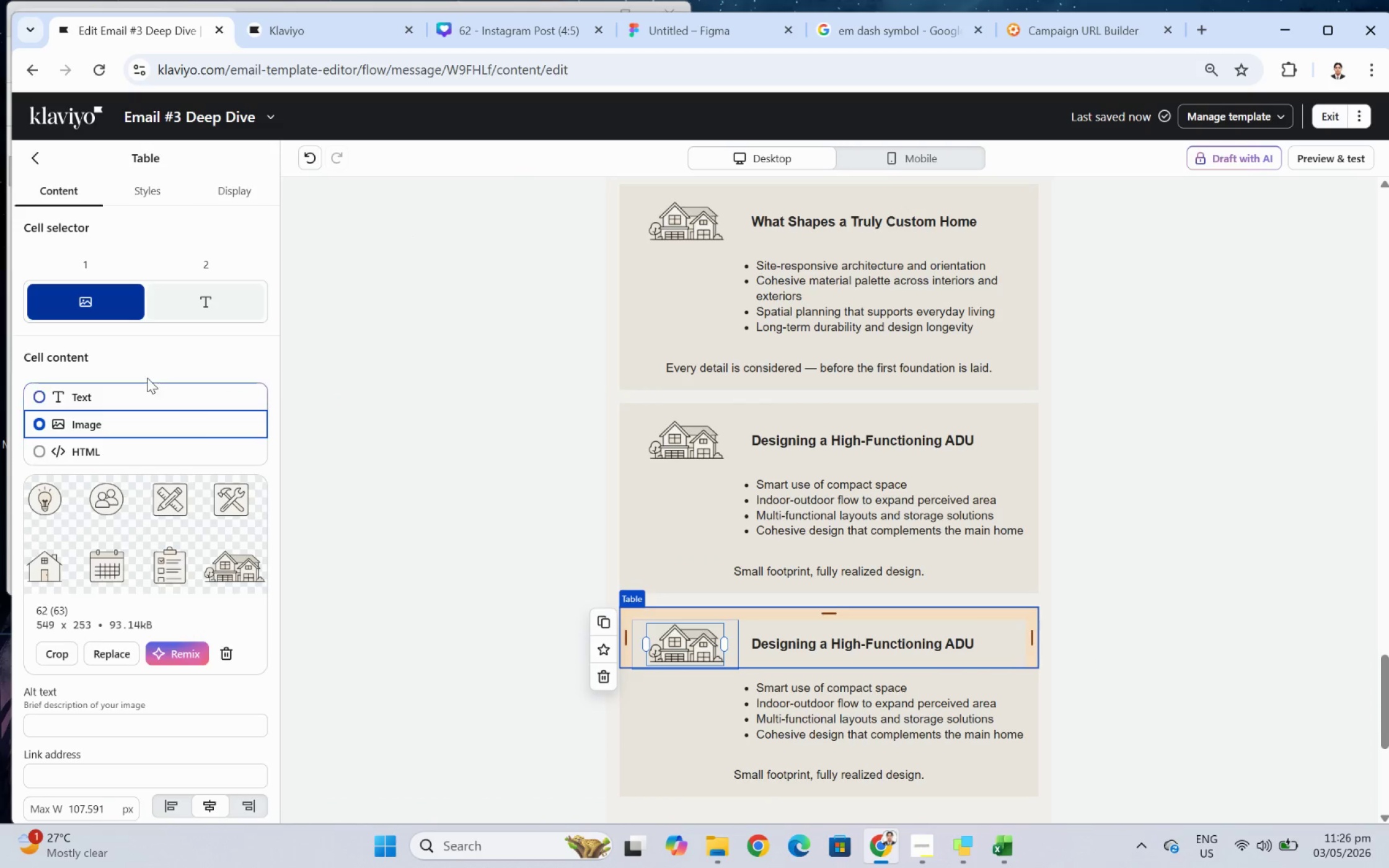 
left_click([172, 295])
 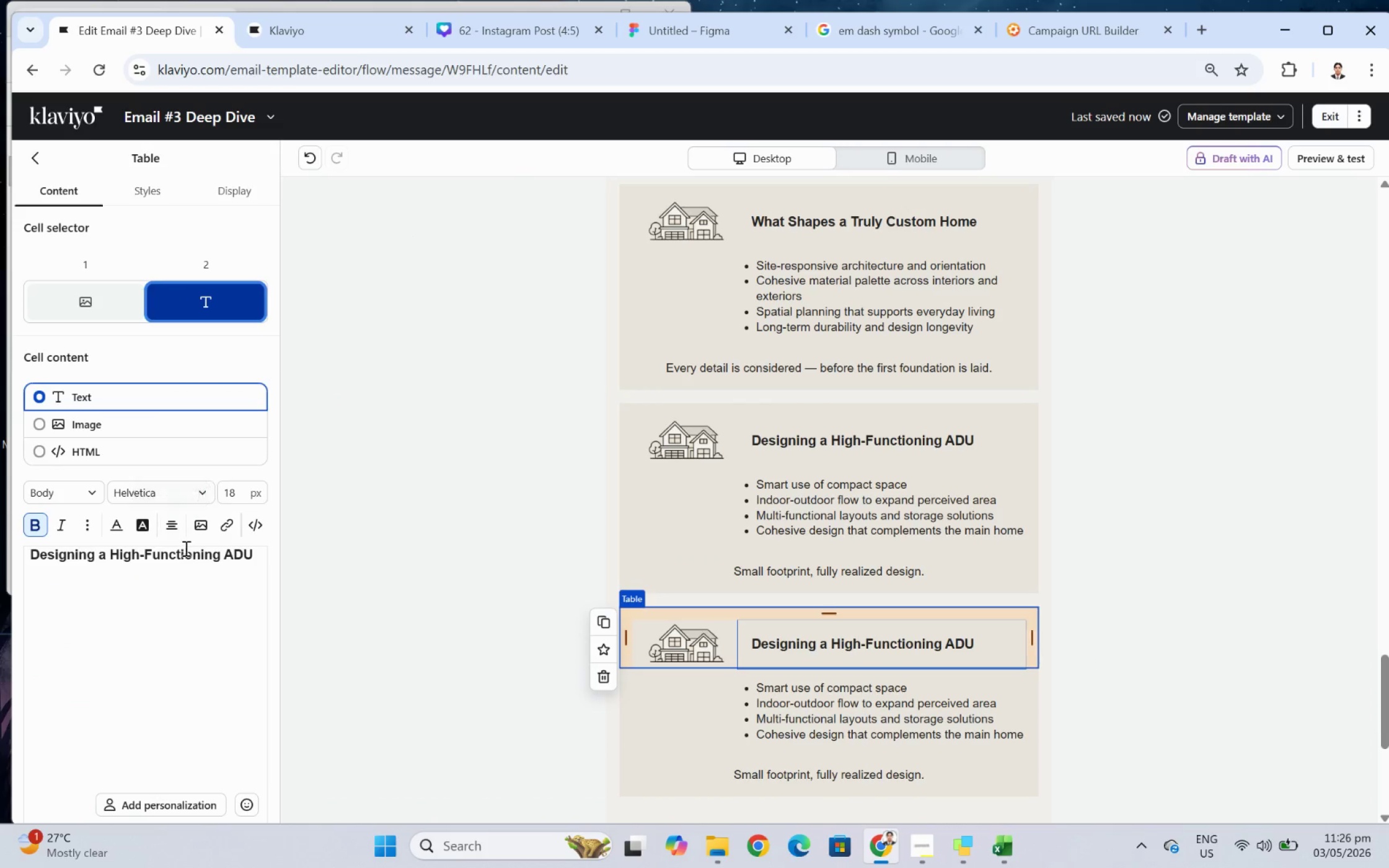 
double_click([185, 548])
 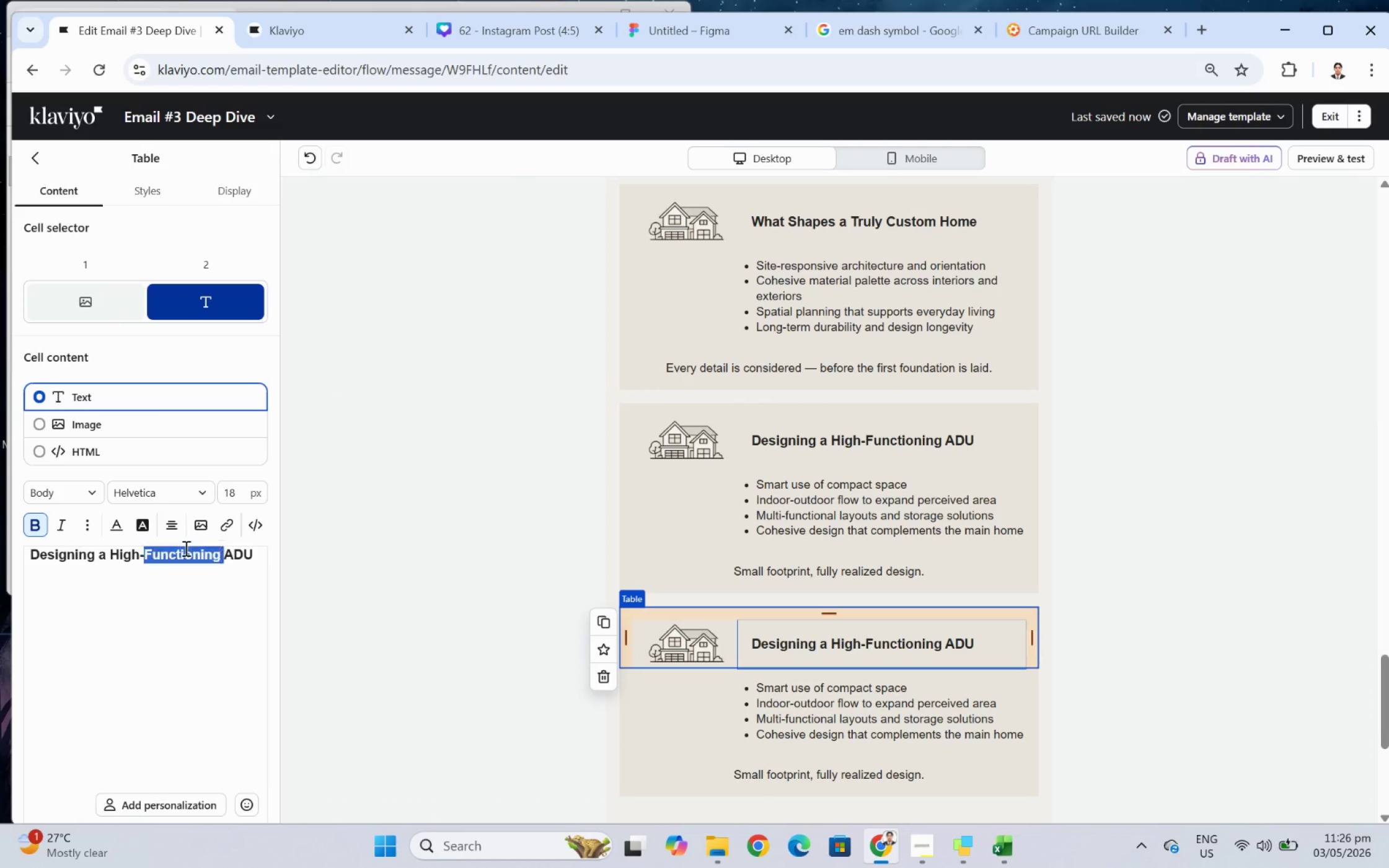 
triple_click([185, 548])
 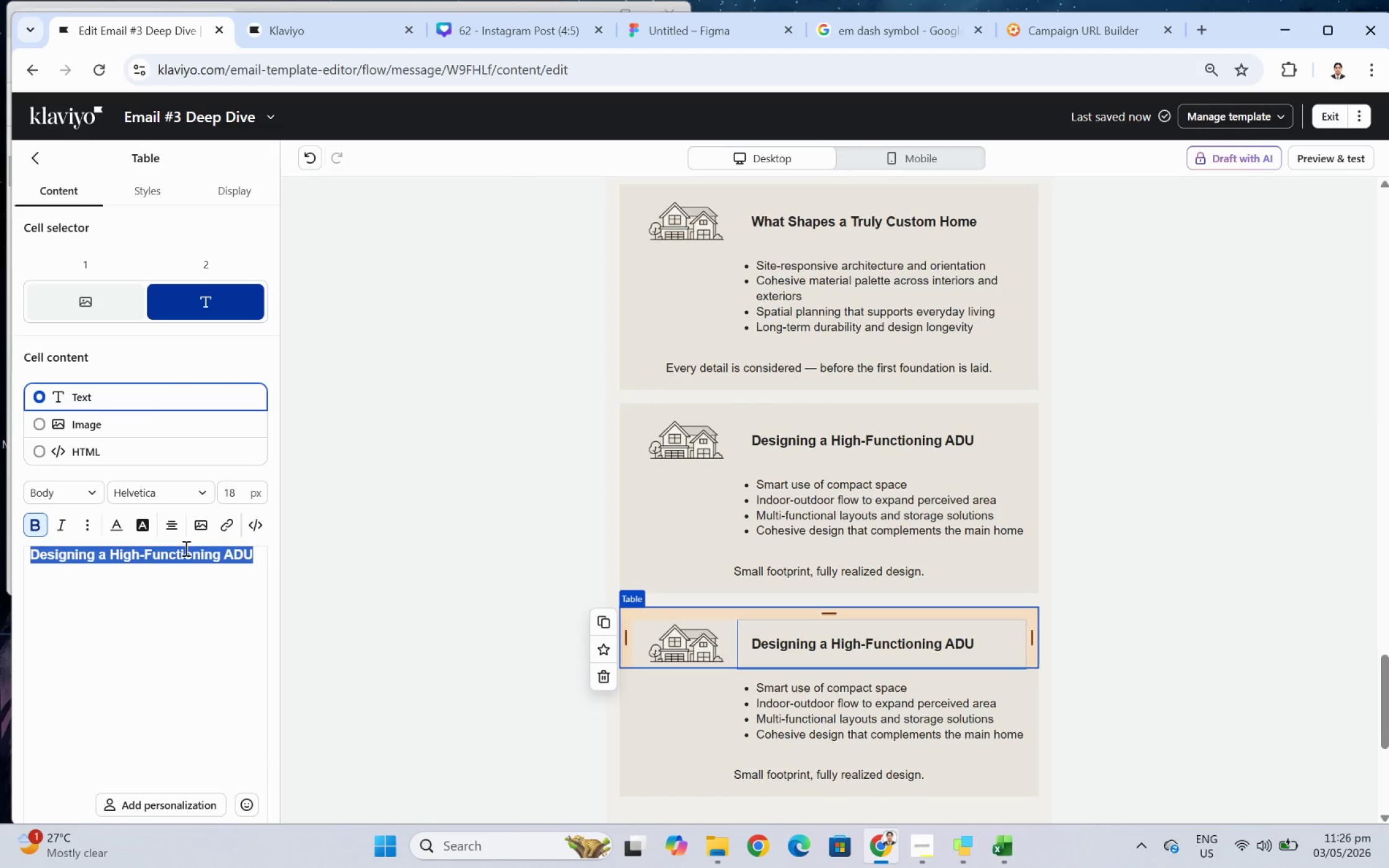 
wait(5.02)
 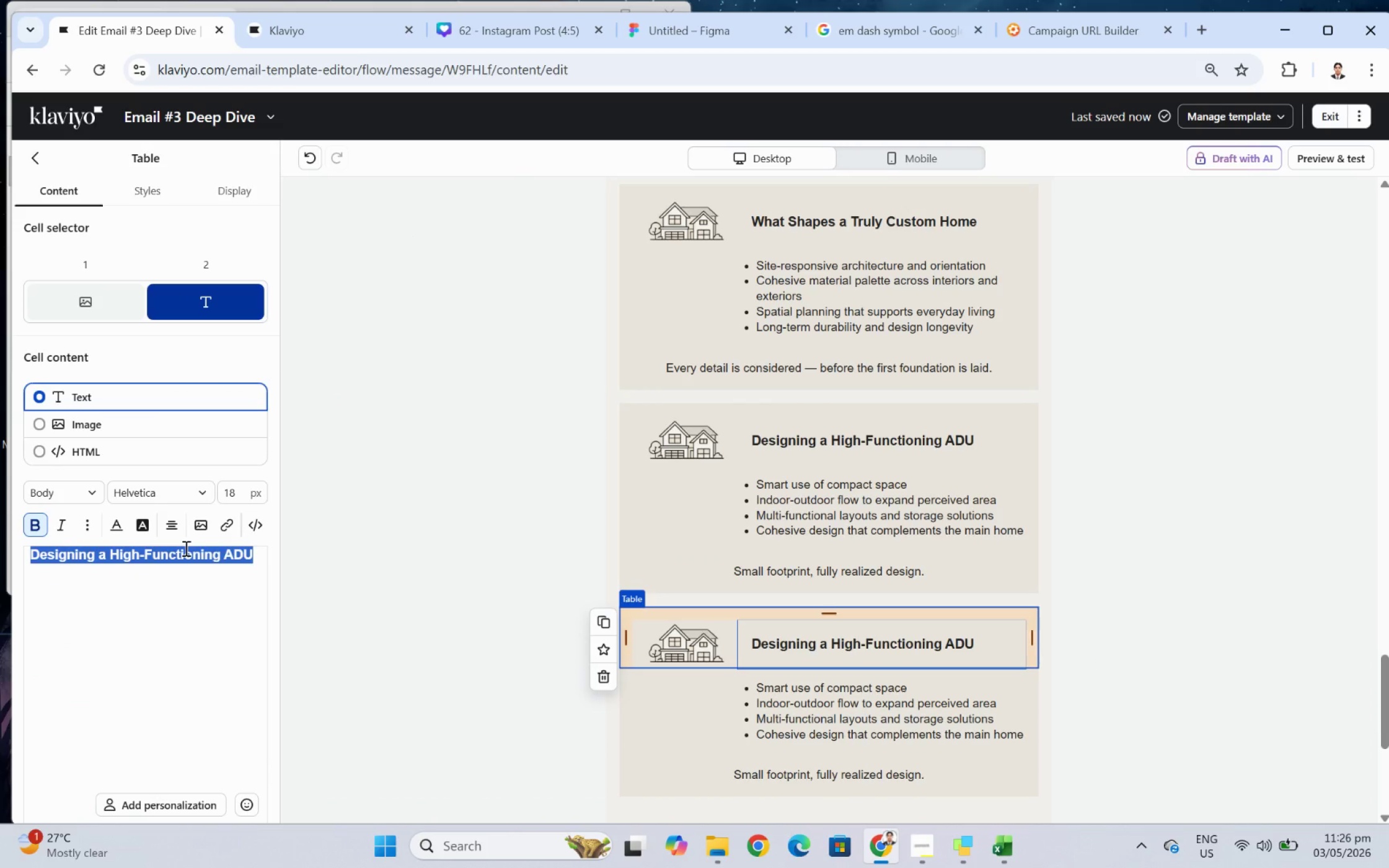 
type(Reimn)
key(Backspace)
key(Backspace)
type(magining the Enrti)
key(Backspace)
key(Backspace)
key(Backspace)
type(tire Home)
 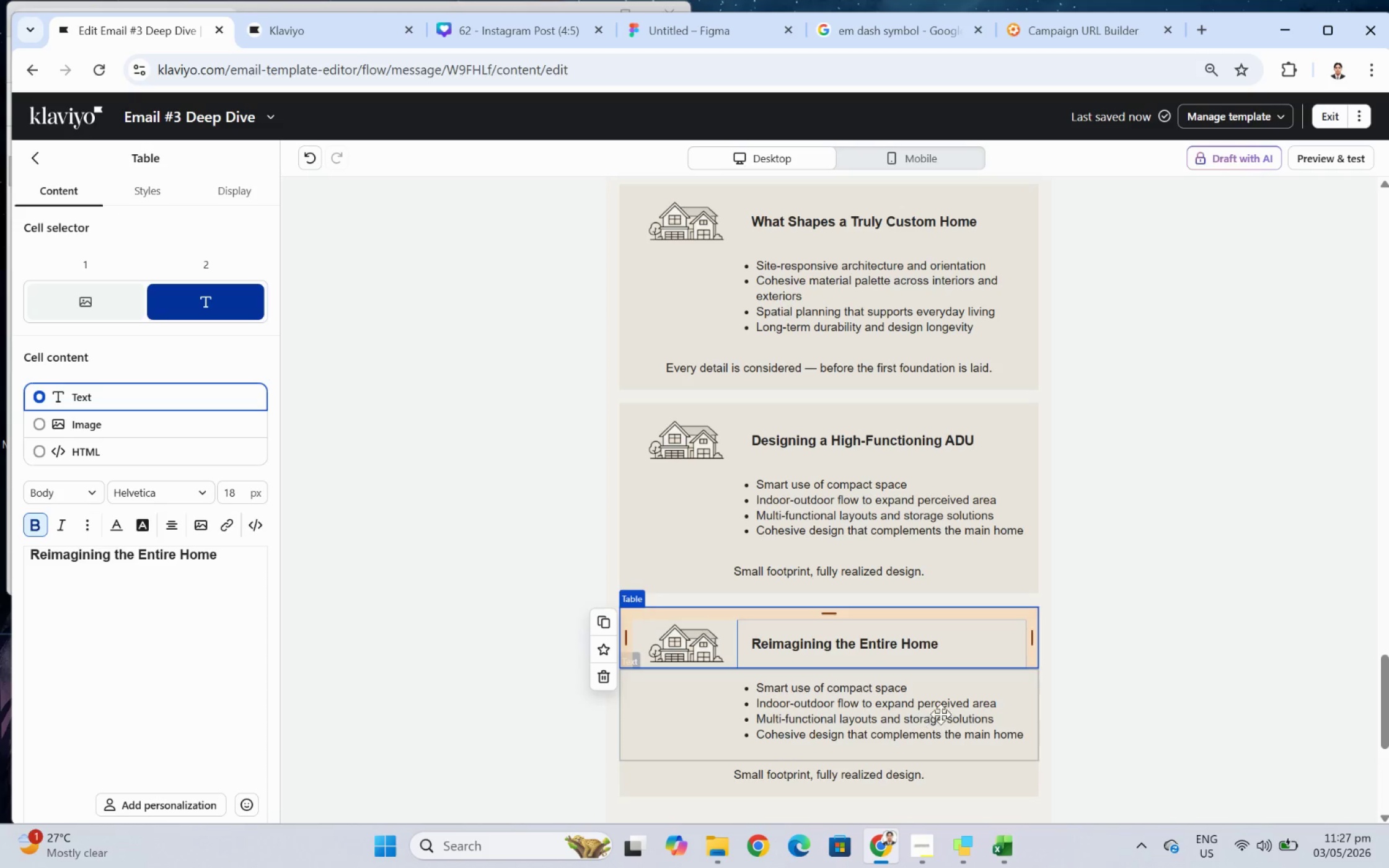 
left_click([796, 706])
 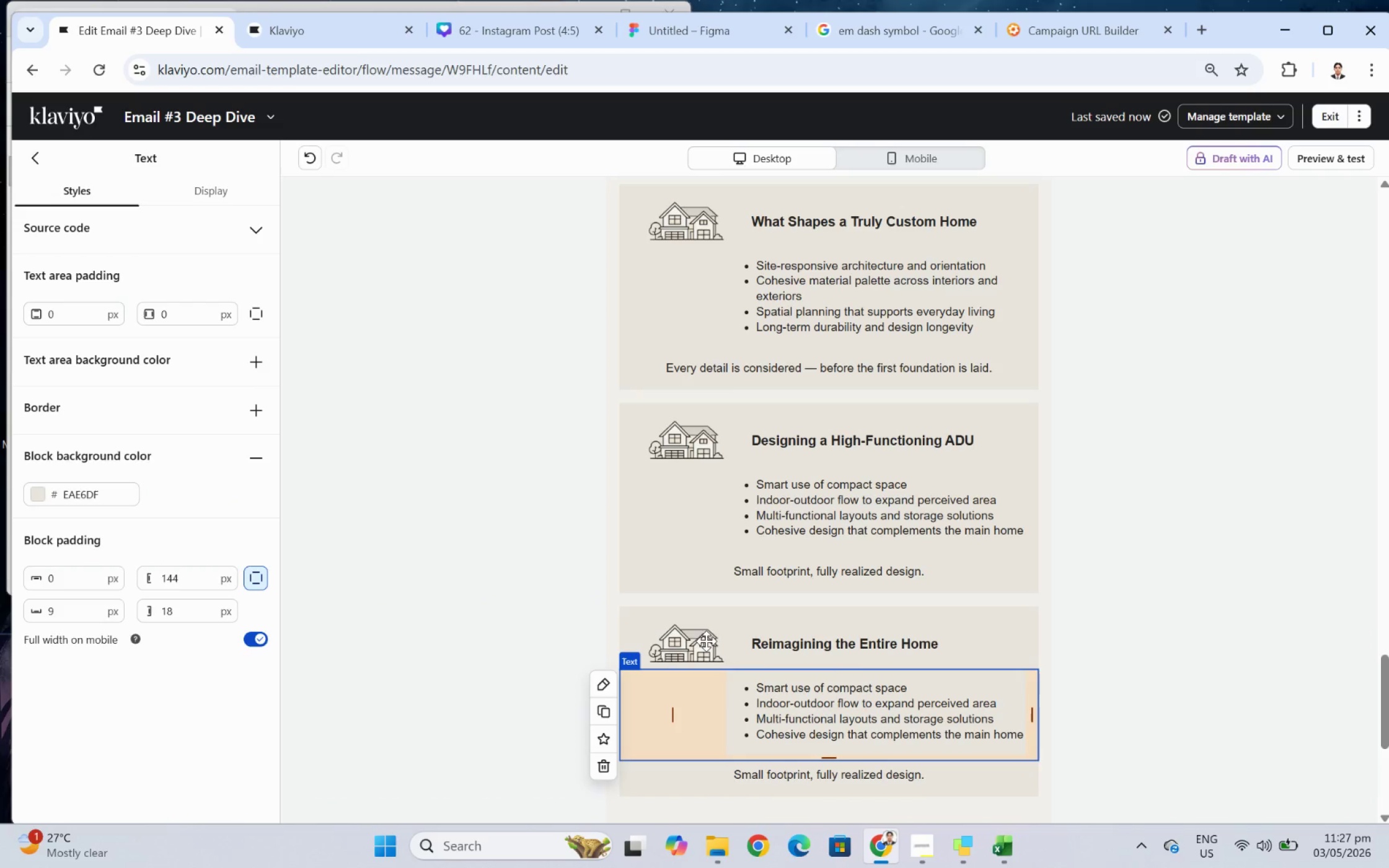 
double_click([855, 713])
 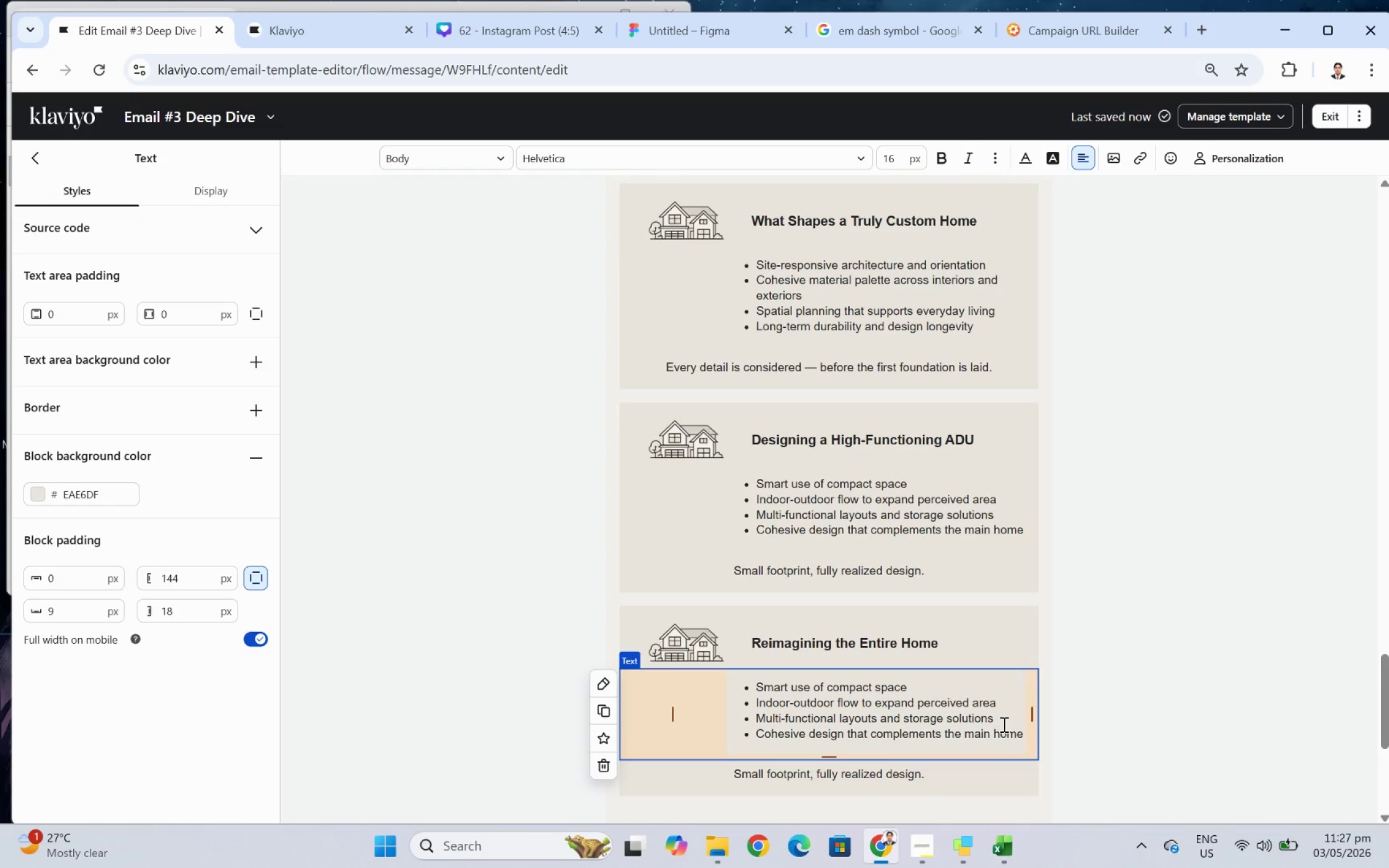 
left_click_drag(start_coordinate=[1023, 730], to_coordinate=[772, 682])
 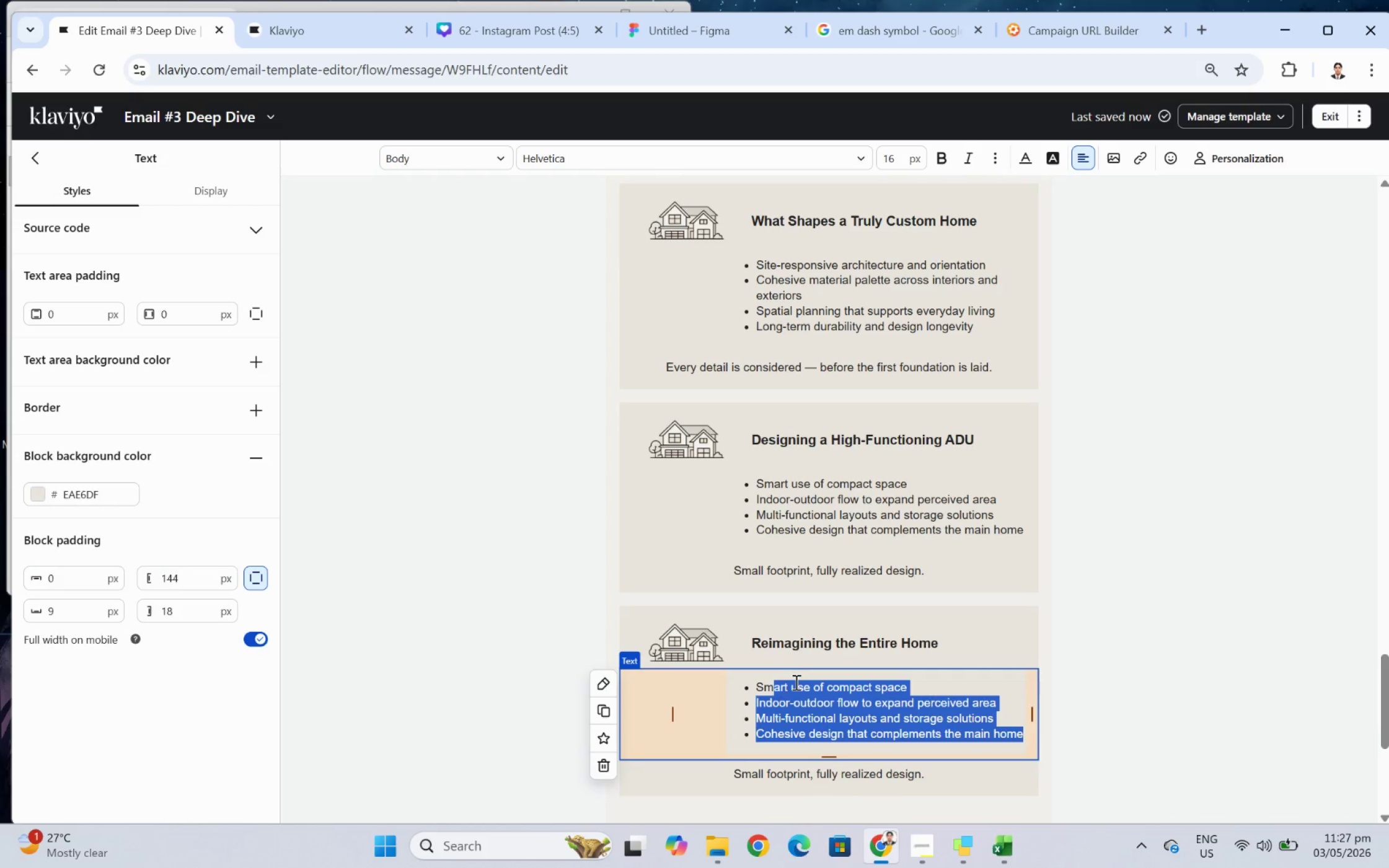 
key(Backspace)
key(Backspace)
key(Backspace)
type(Opening and connecting previously segmented spaces,)
key(Backspace)
 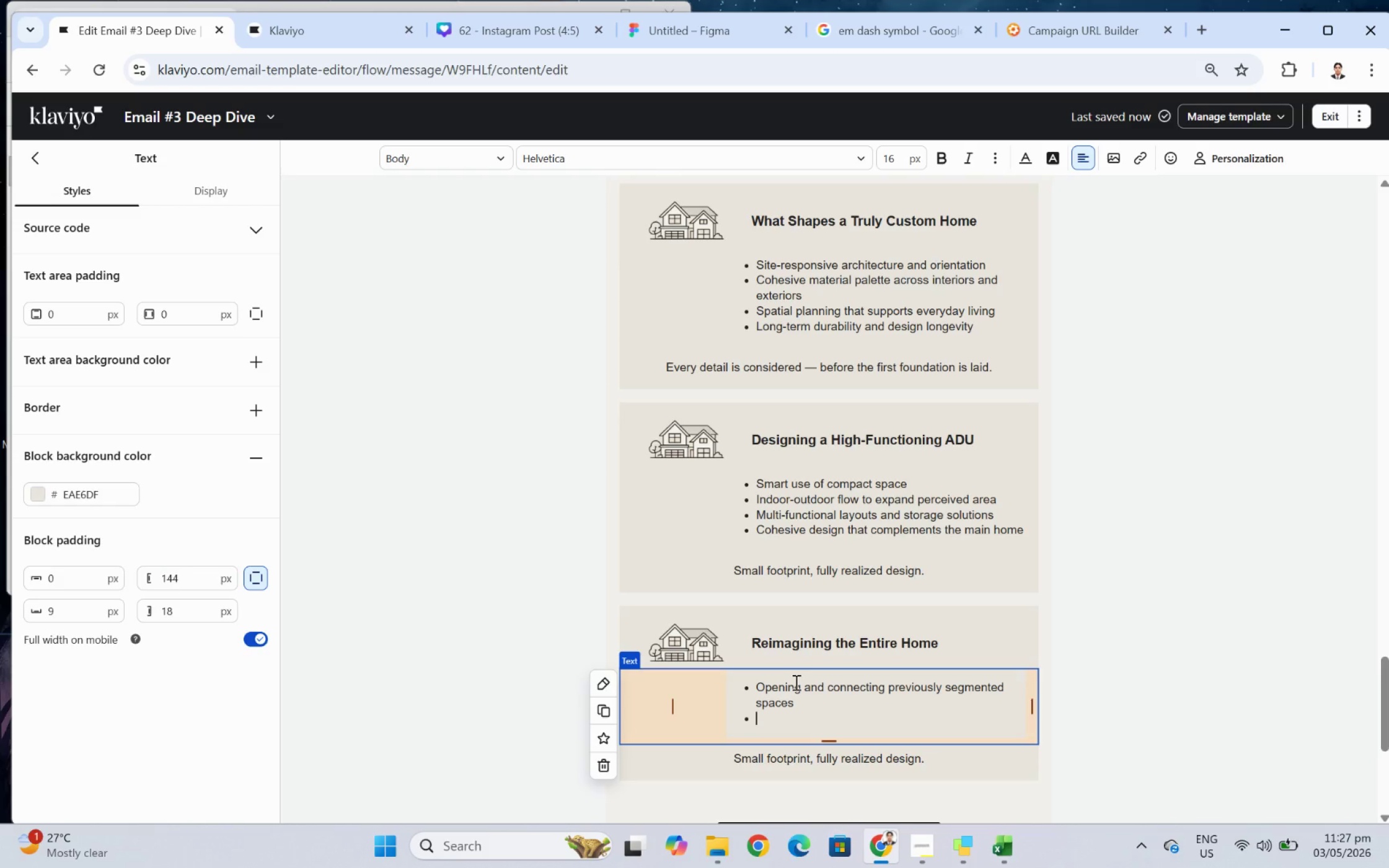 
 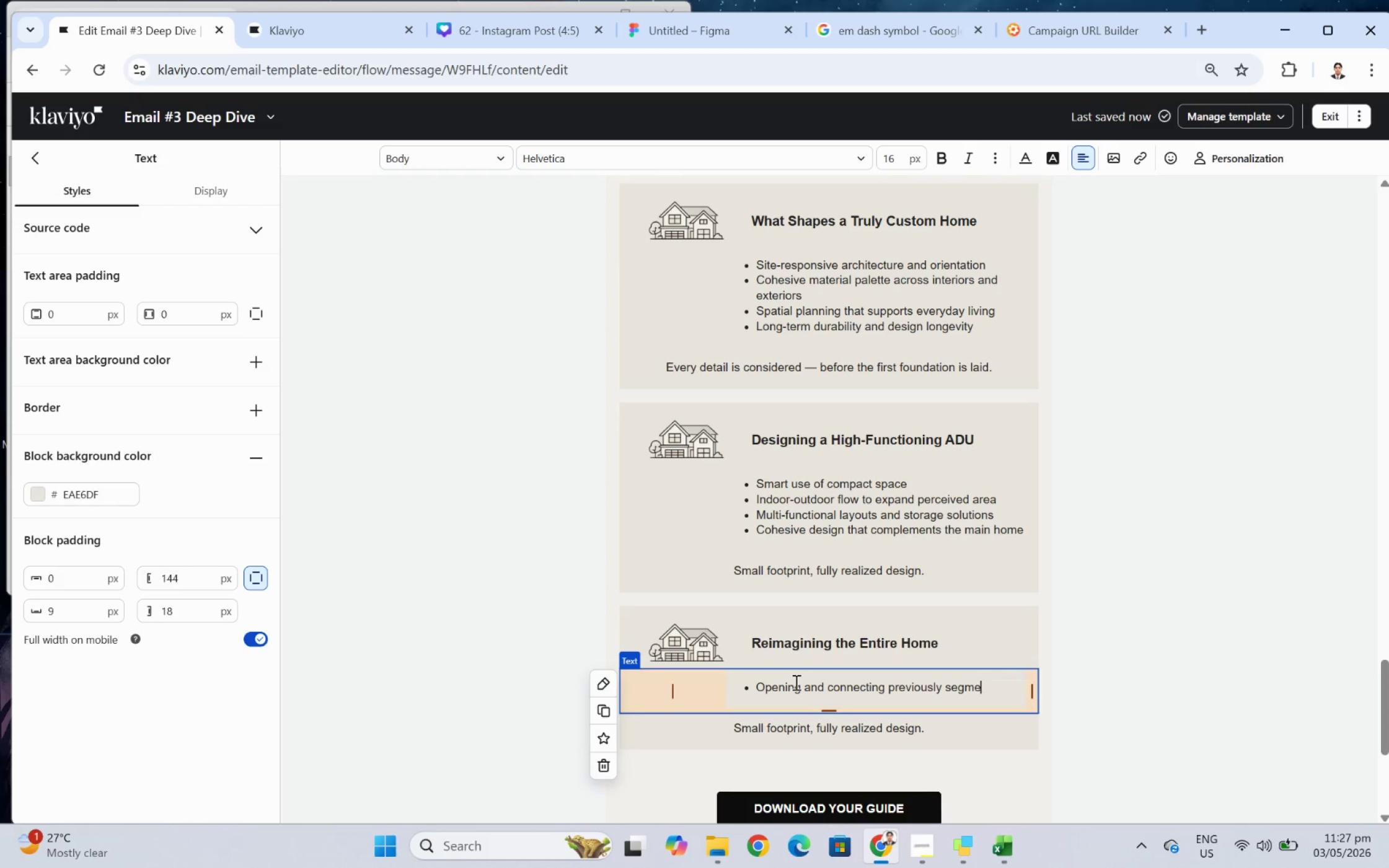 
key(Enter)
 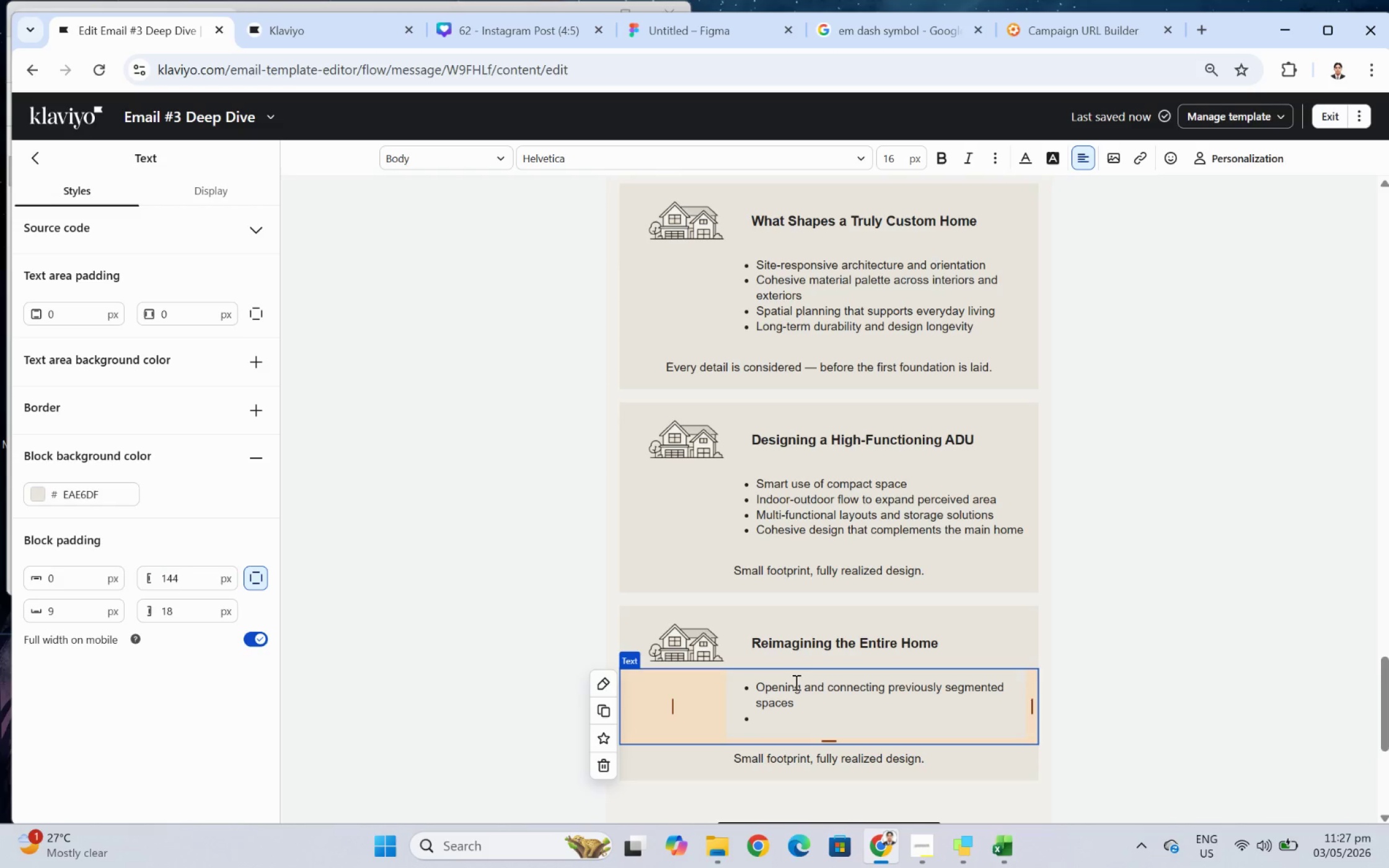 
type(Consistent design ;a)
key(Backspace)
key(Backspace)
type(language throughout)
 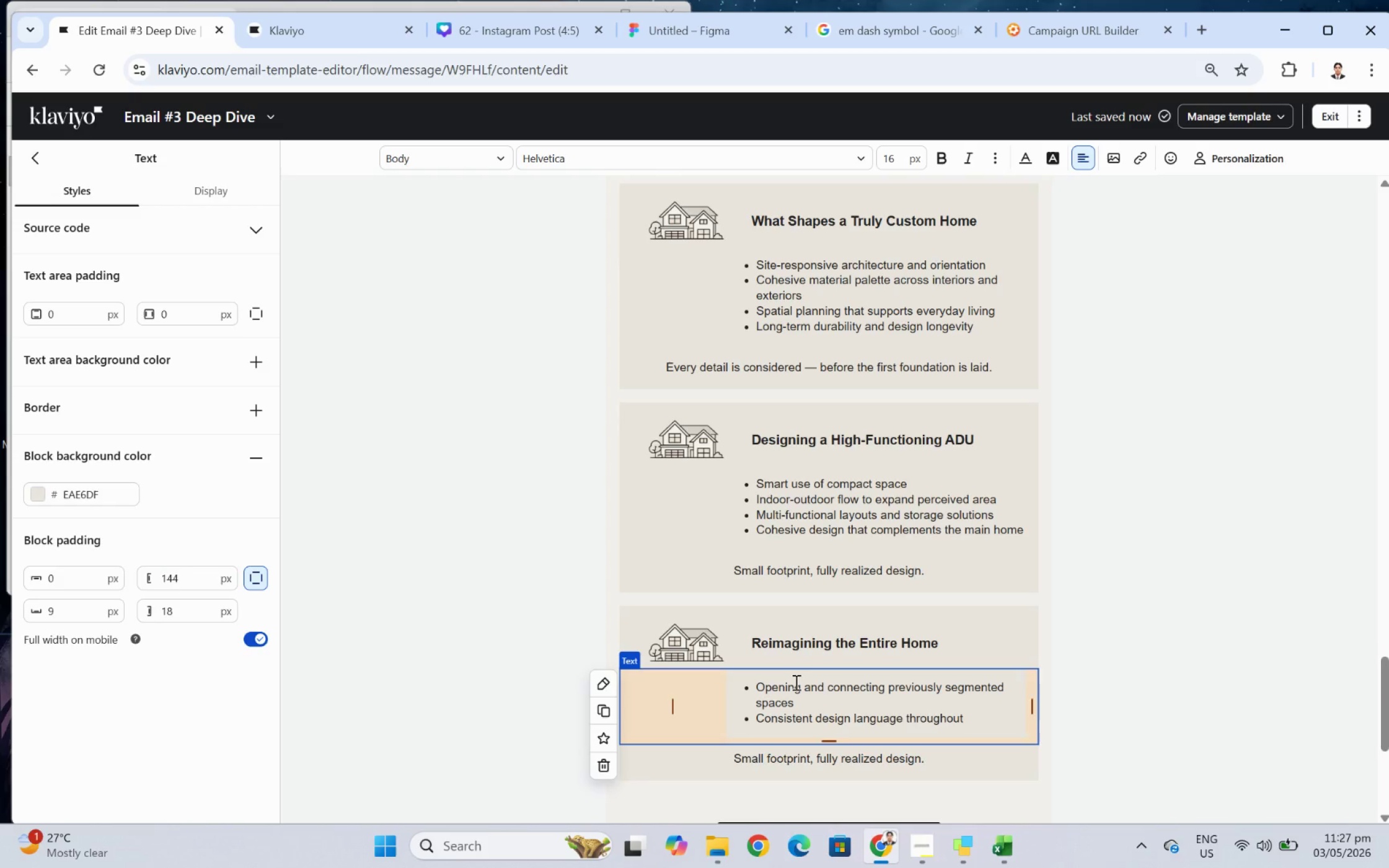 
key(Enter)
 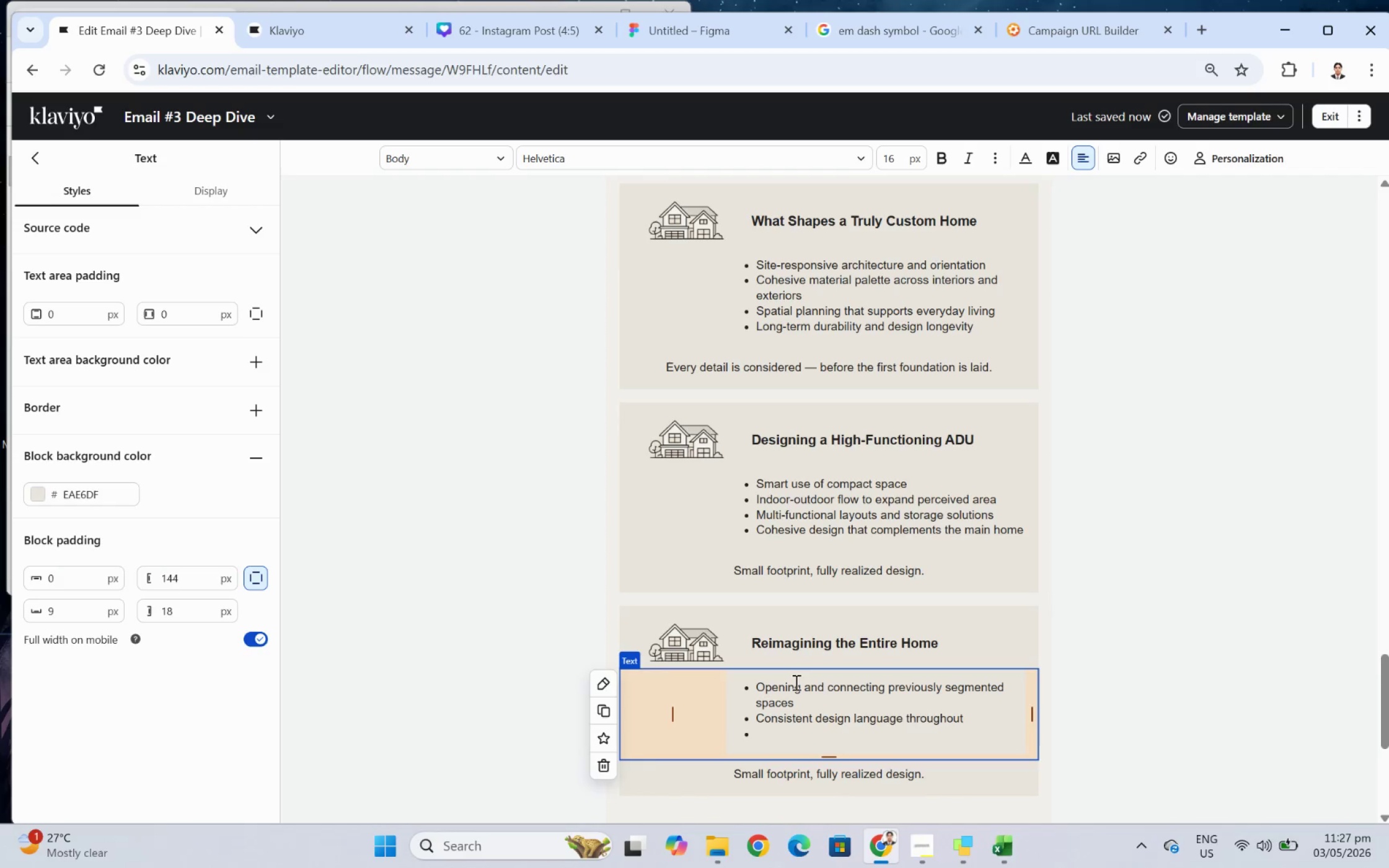 
type(Structural and layout improvements.)
key(Backspace)
 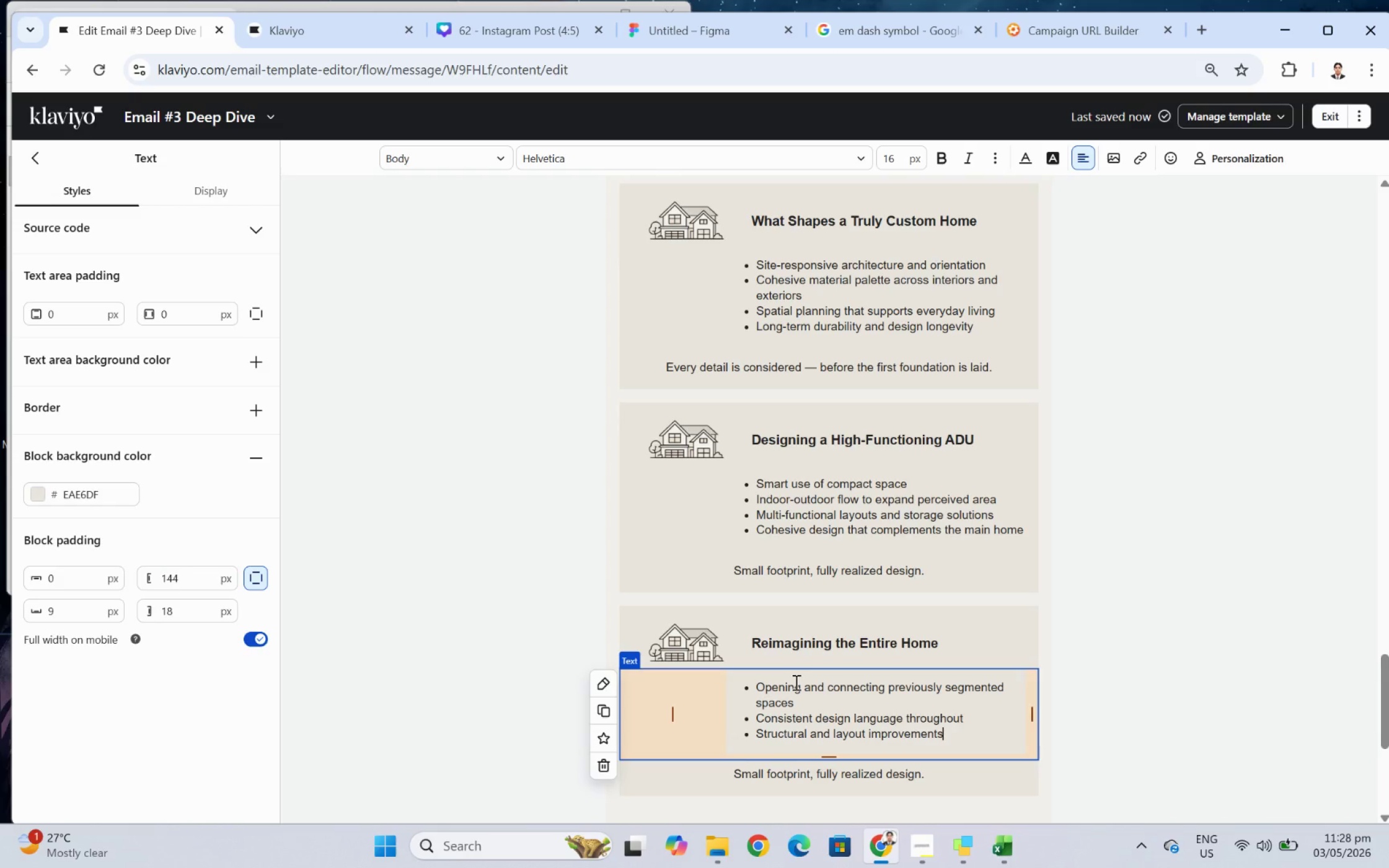 
key(Enter)
 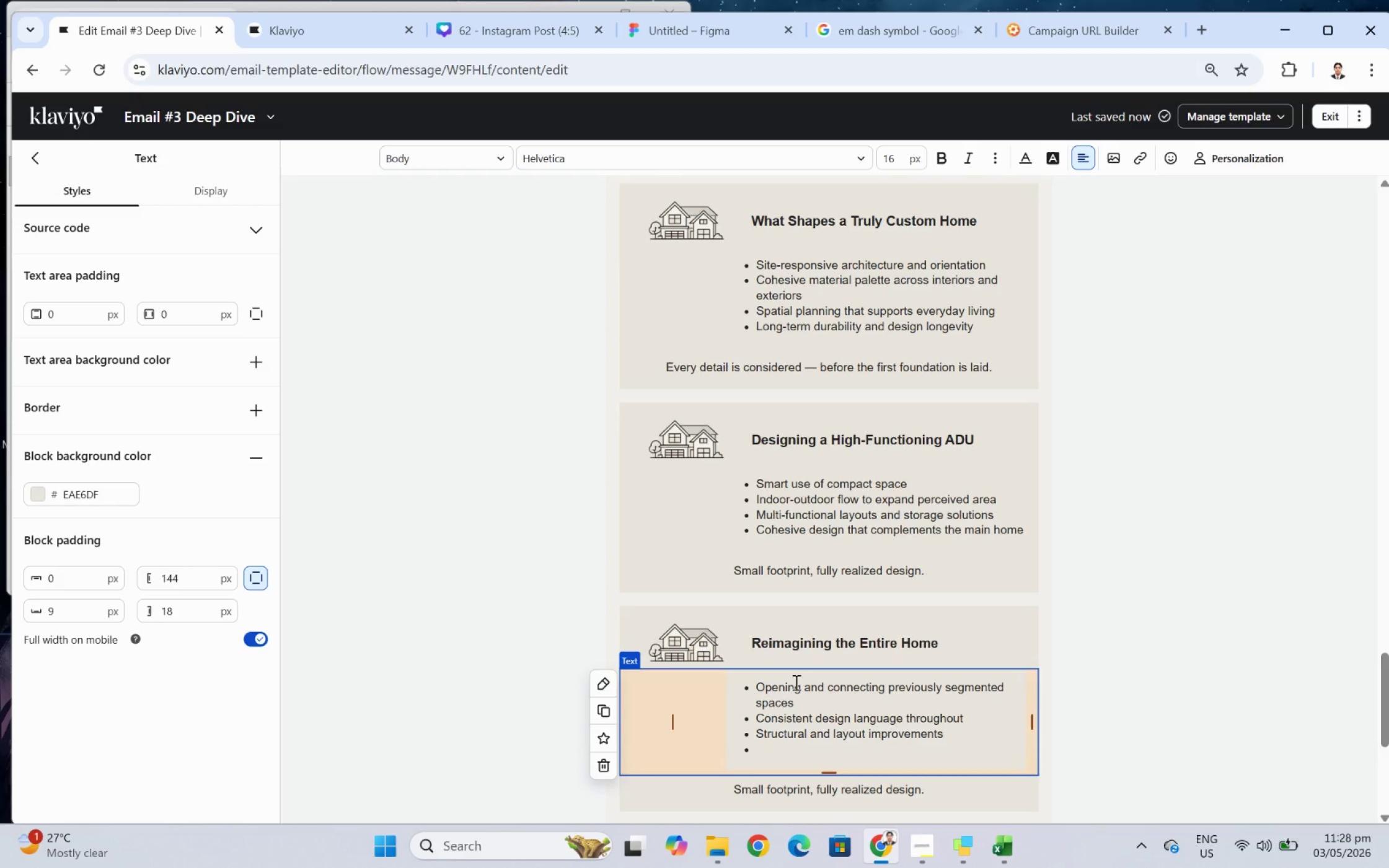 
wait(5.59)
 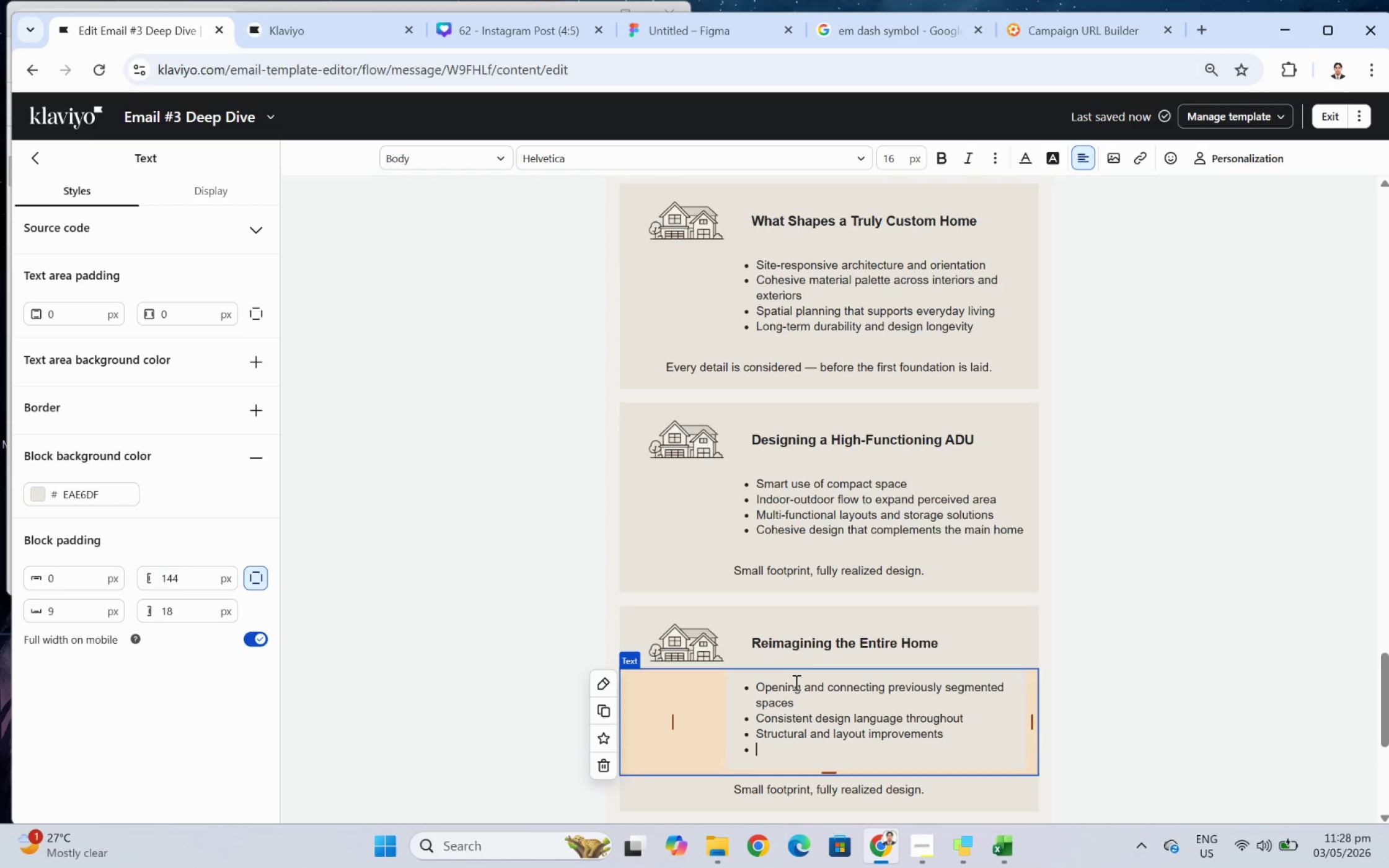 
type(Elevated materials and finishes across very room)
key(Backspace)
key(Backspace)
key(Backspace)
key(Backspace)
key(Backspace)
key(Backspace)
key(Backspace)
key(Backspace)
type(e)
key(Backspace)
key(Backspace)
type(every room.)
key(Backspace)
 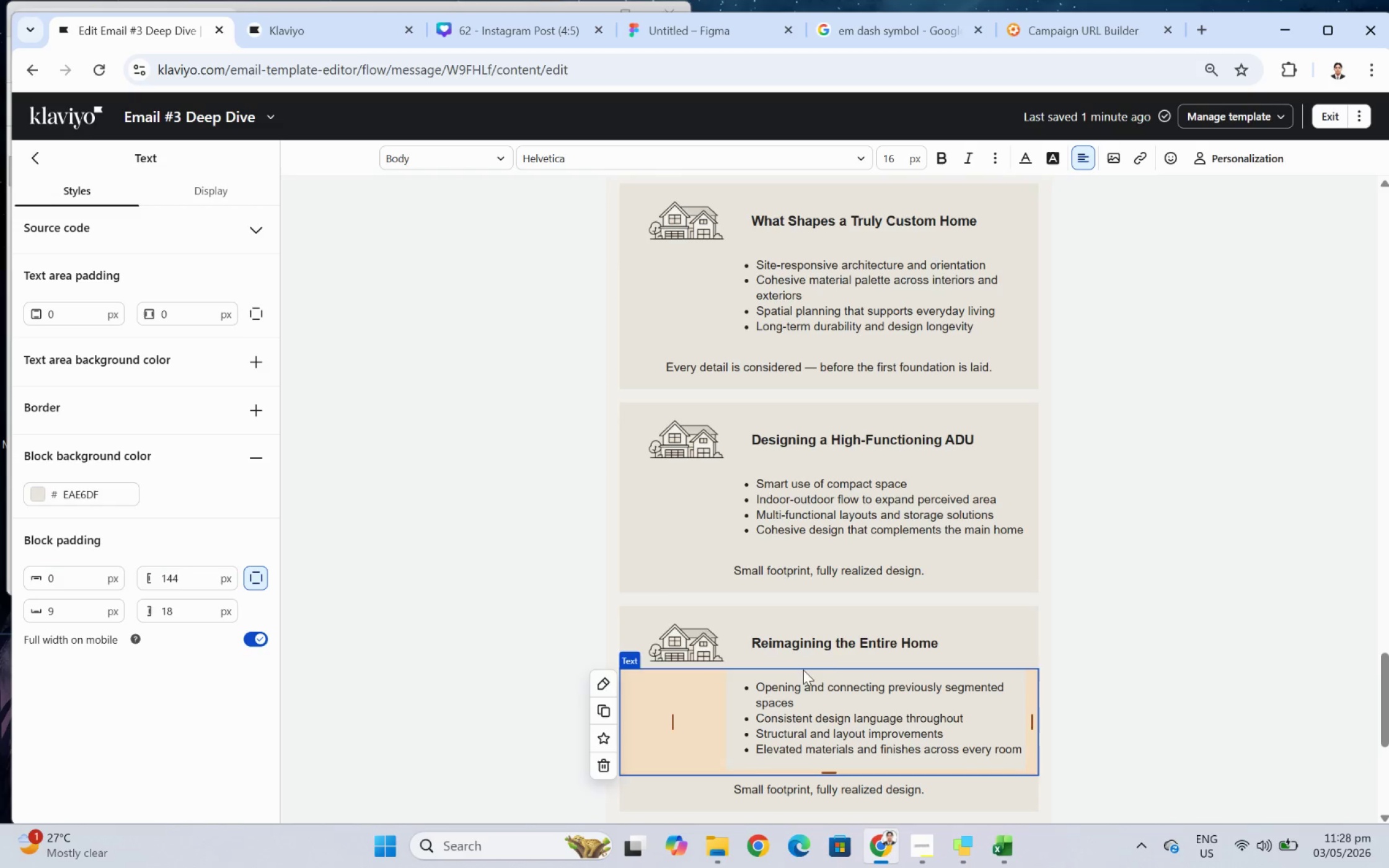 
left_click([1104, 632])
 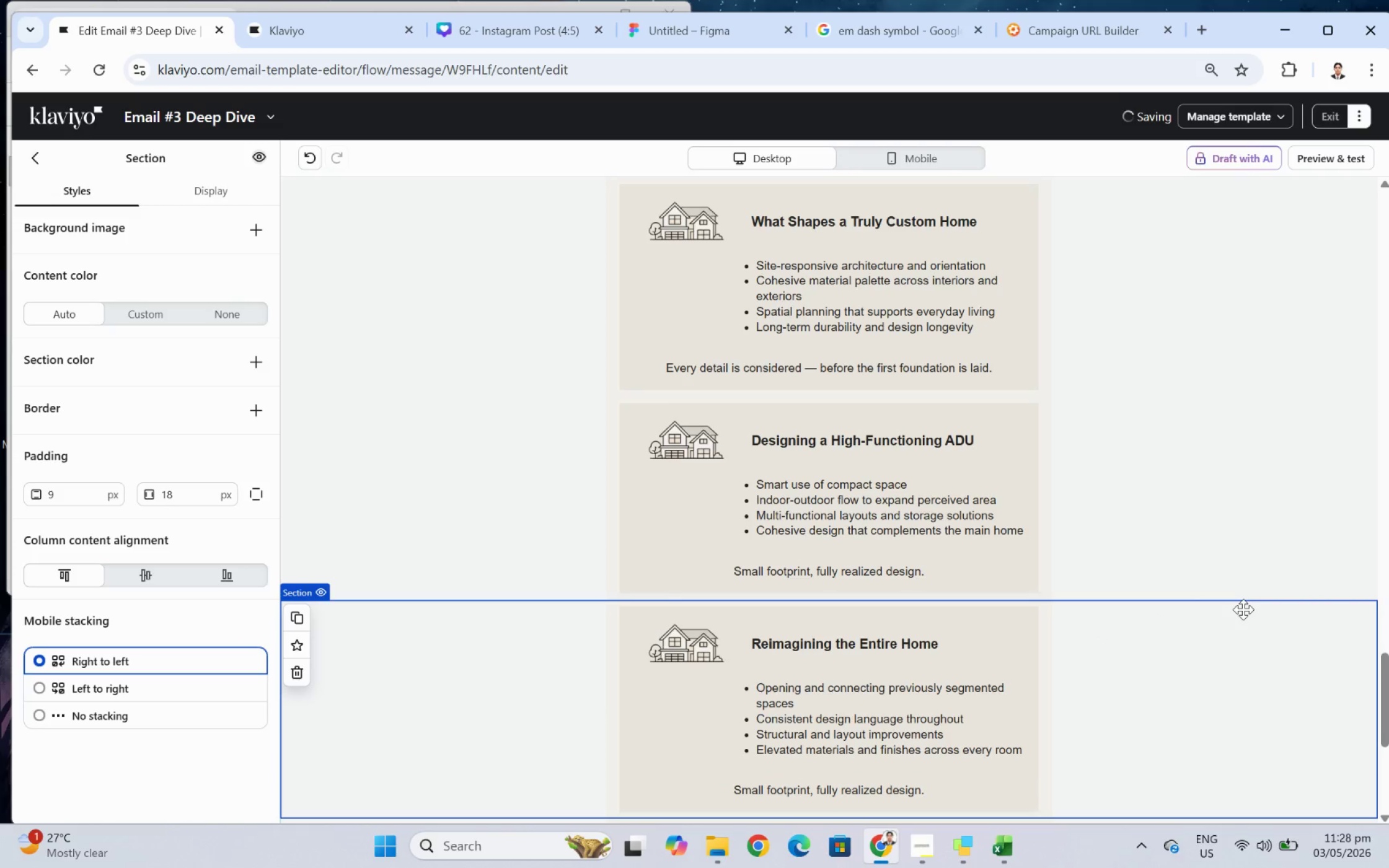 
scroll: coordinate [1243, 609], scroll_direction: down, amount: 2.0
 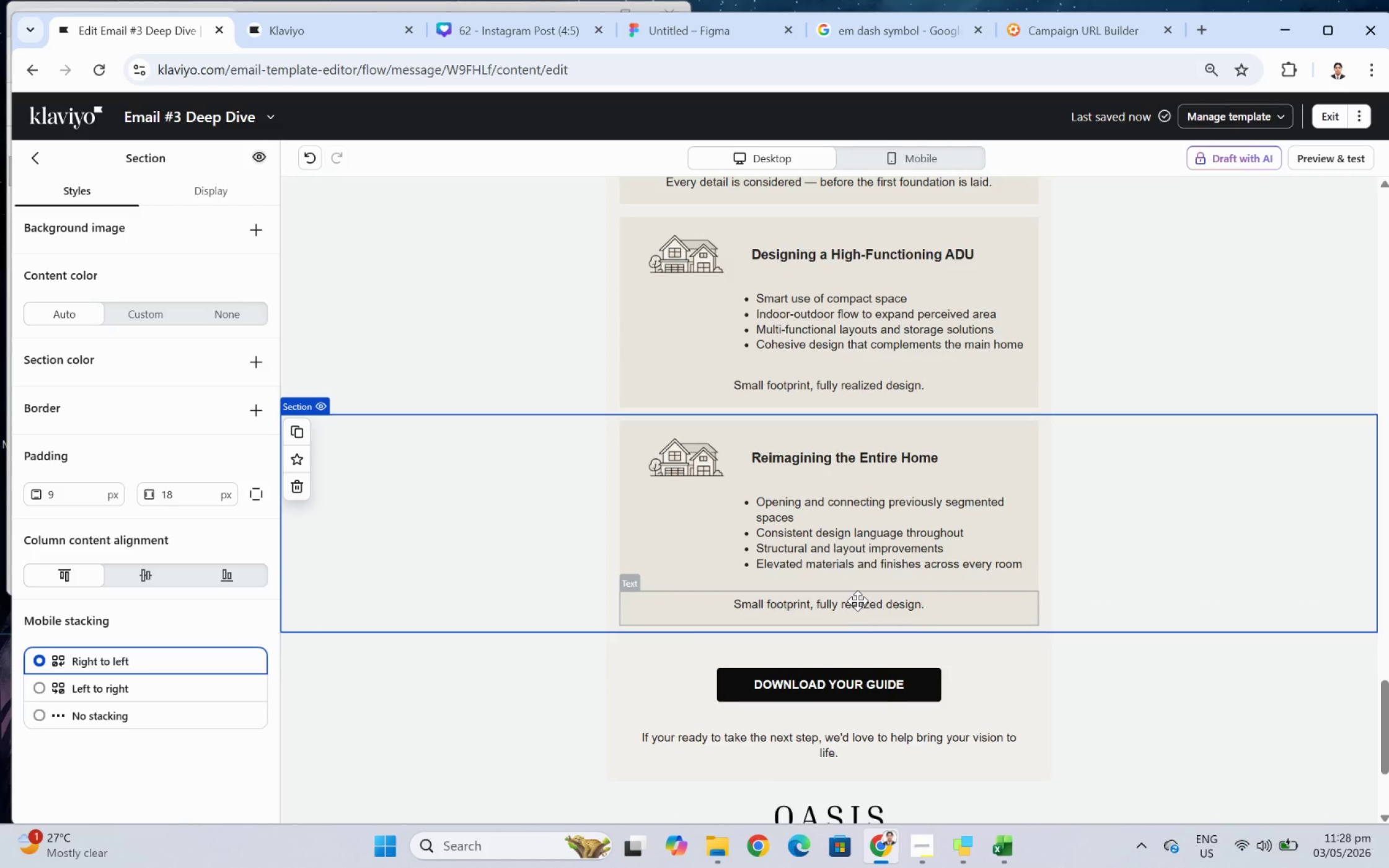 
double_click([857, 600])
 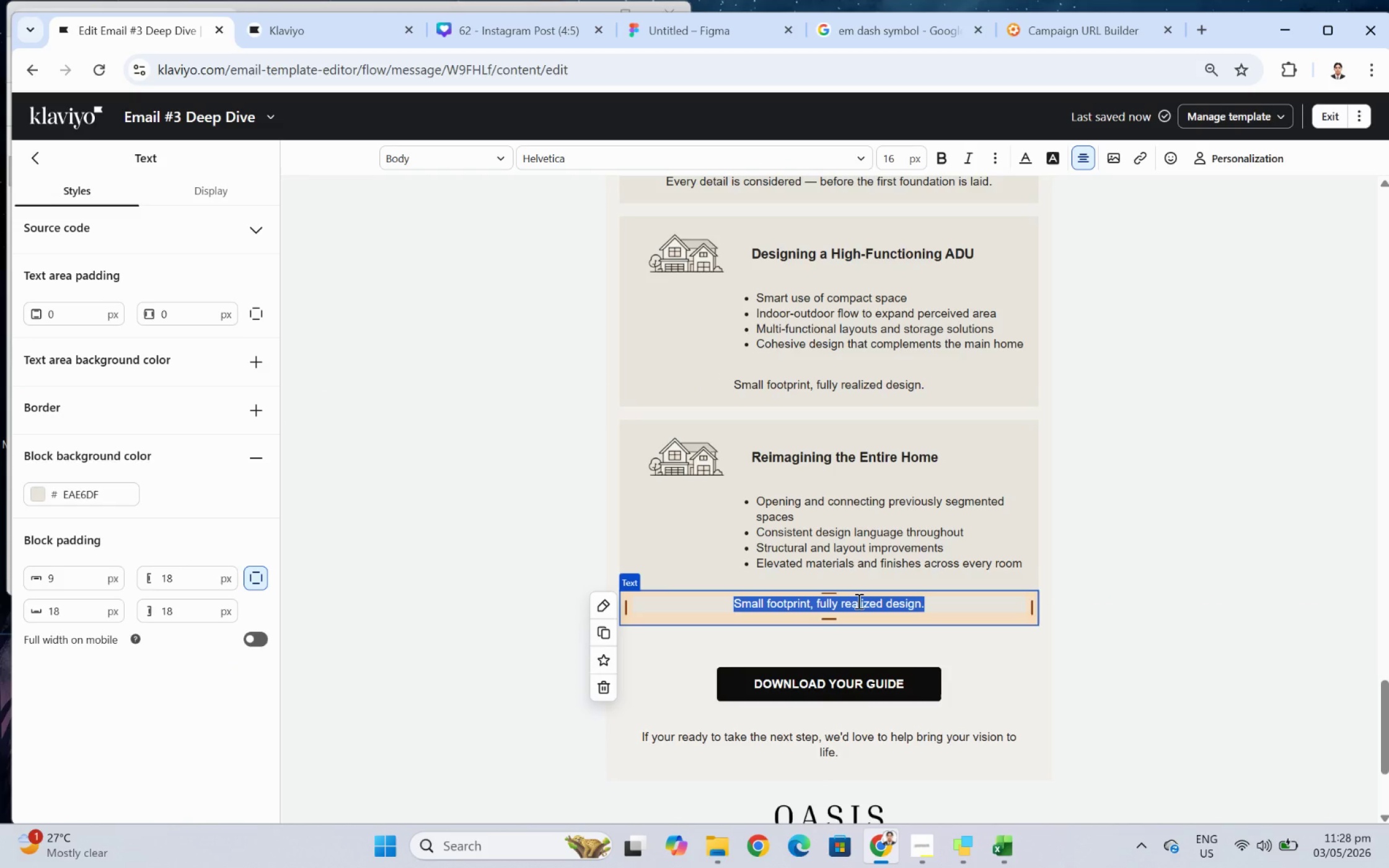 
type(A complpete trans)
 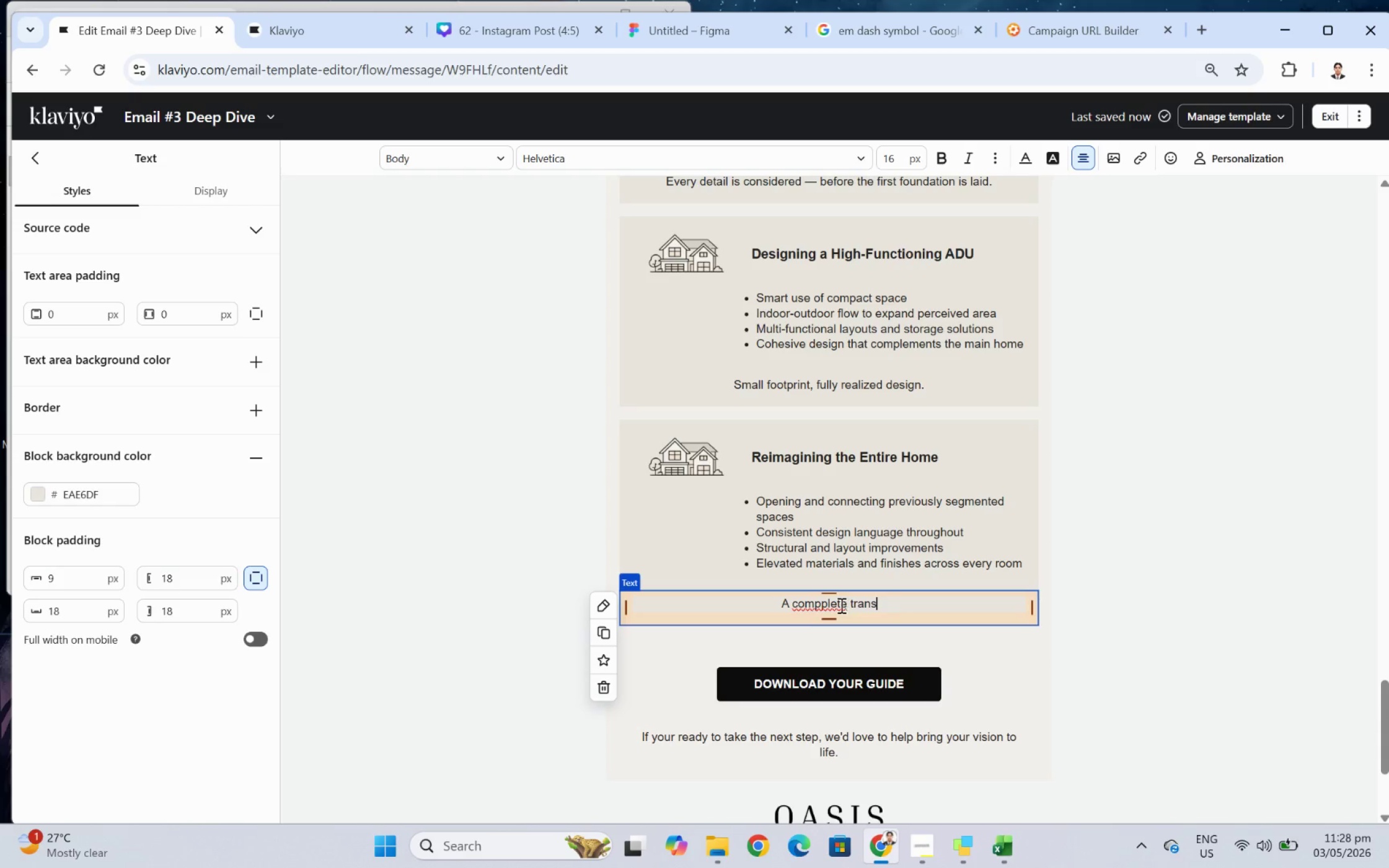 
left_click([829, 605])
 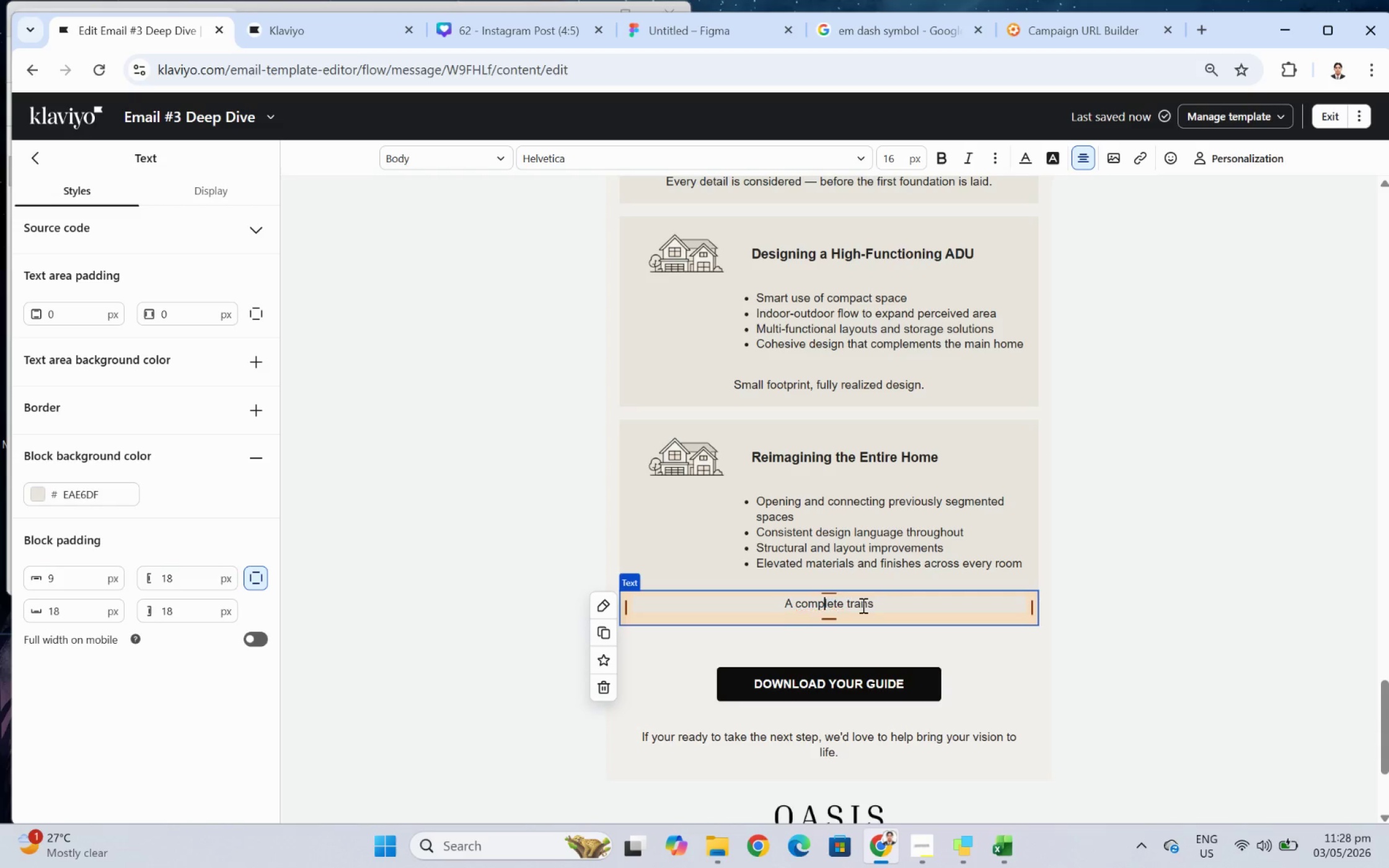 
key(Backspace)
 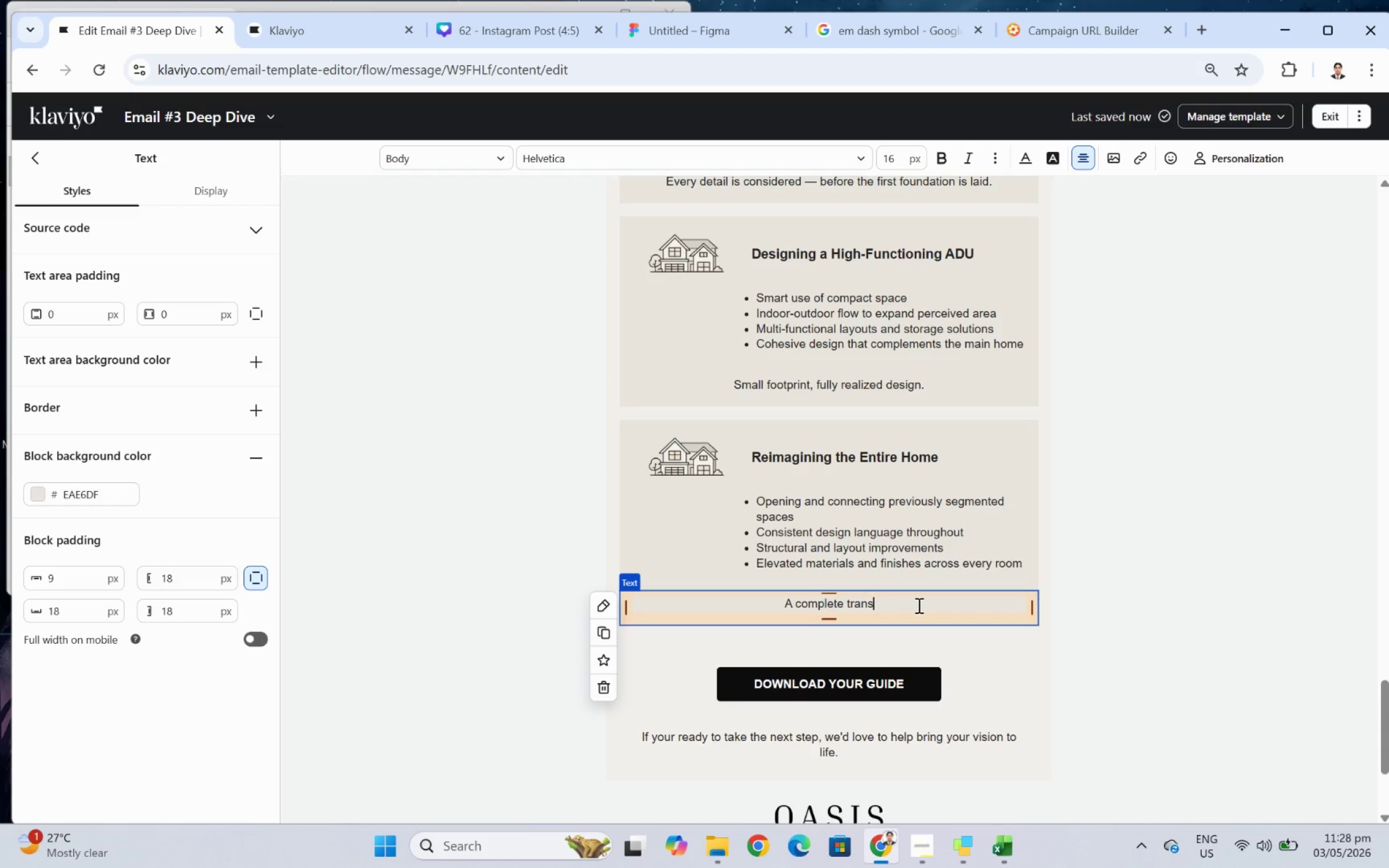 
double_click([917, 605])
 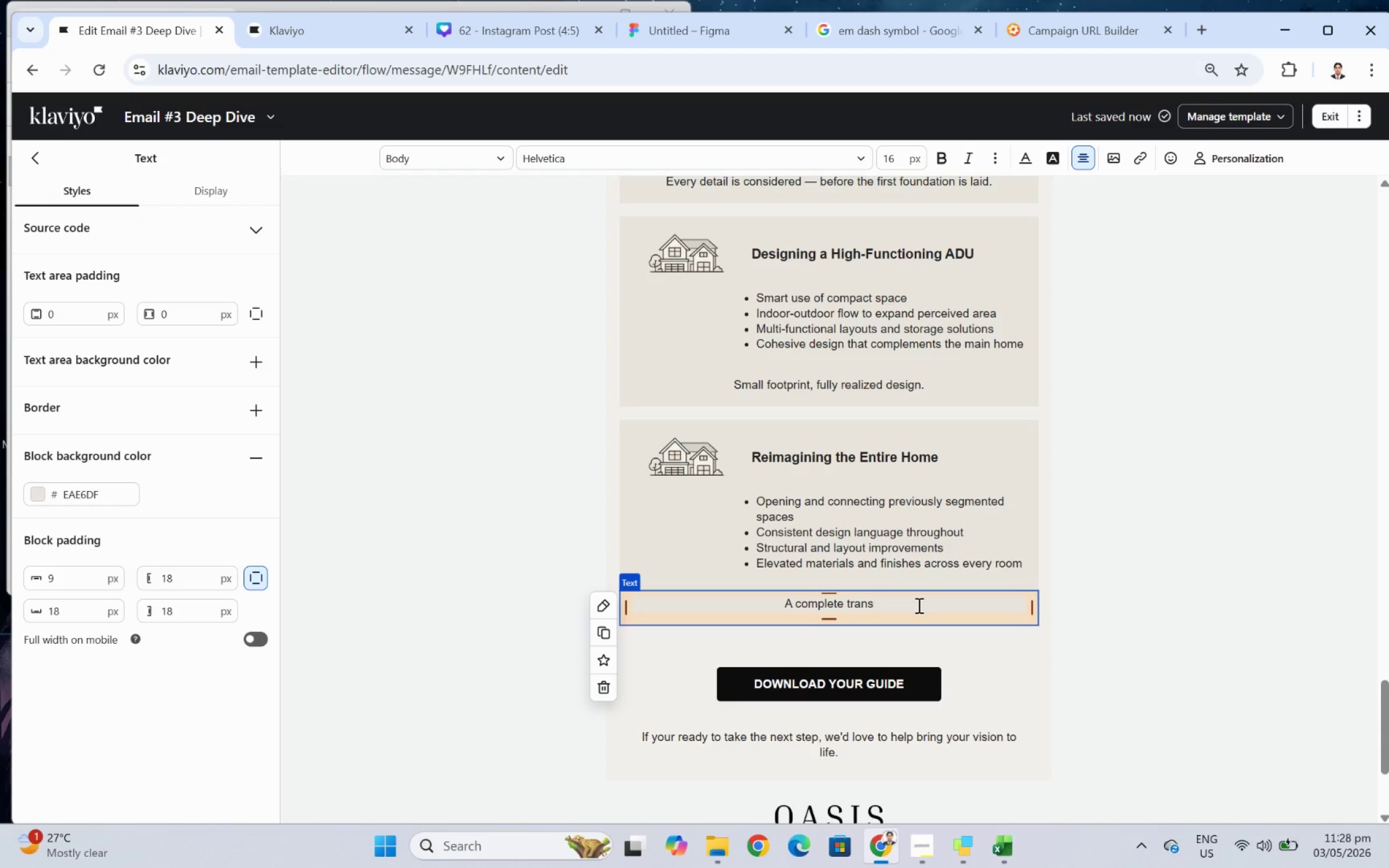 
type(formation,)
key(Backspace)
type( )
 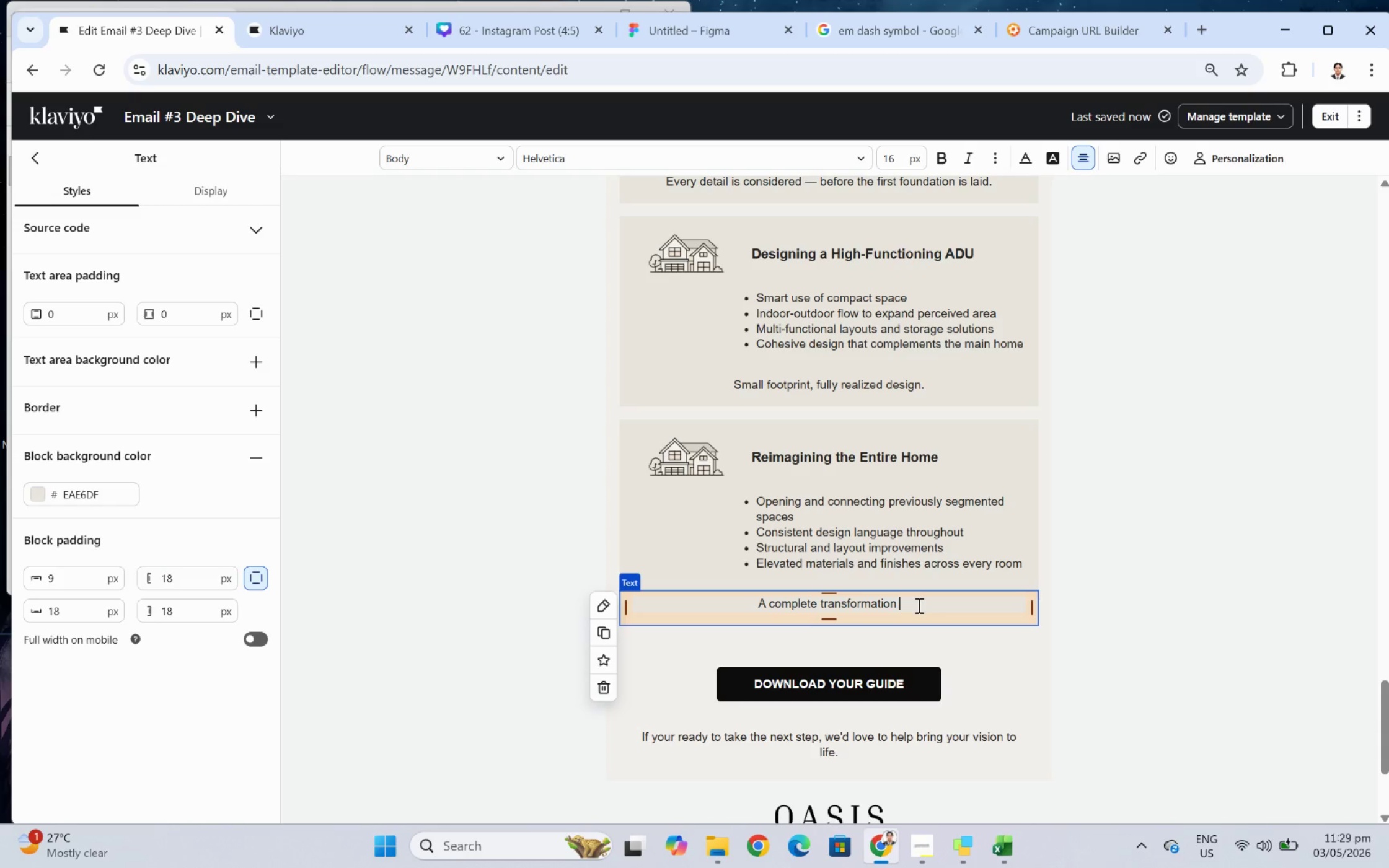 
key(Control+V)
 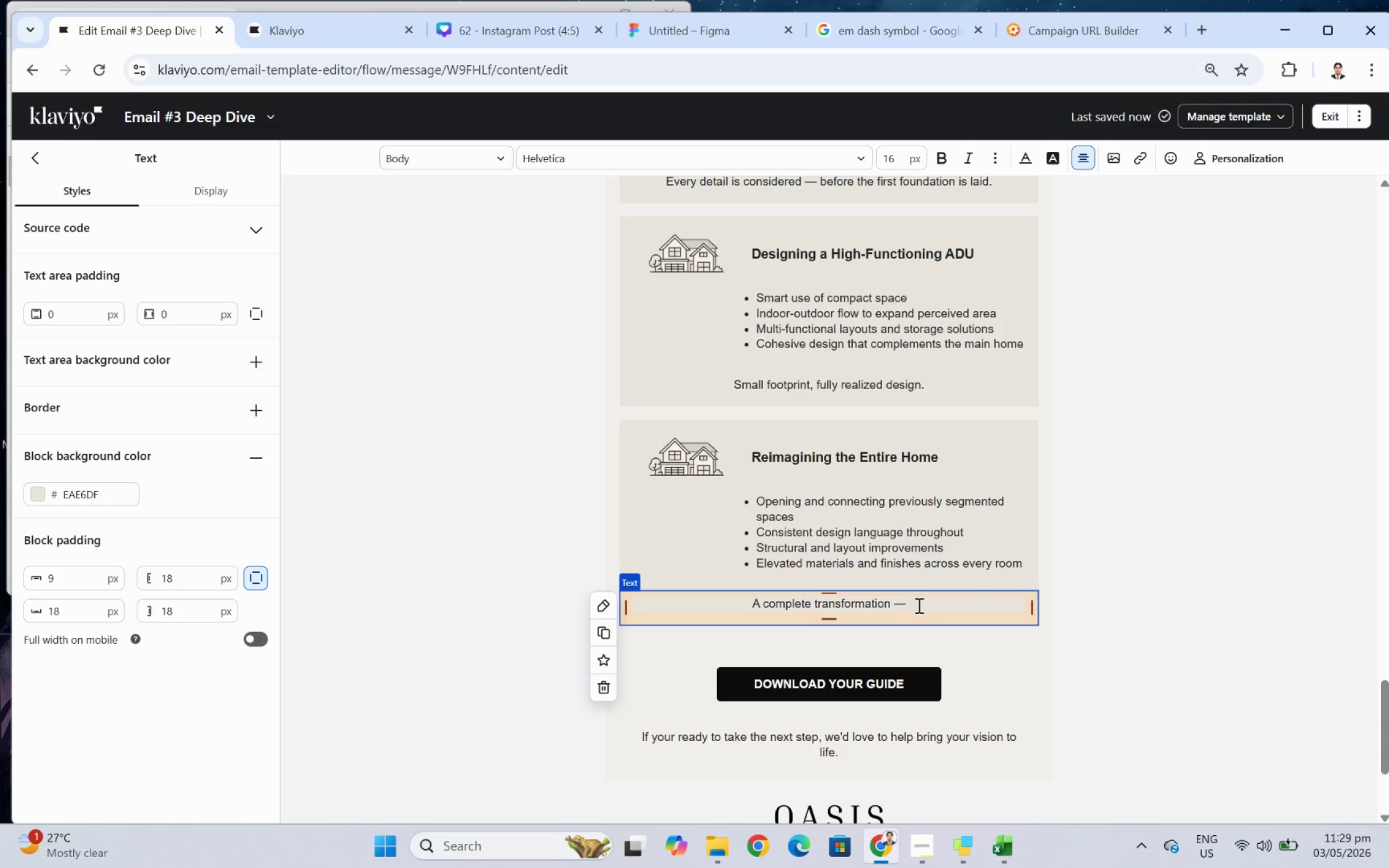 
type( designed to feel seemless.)
 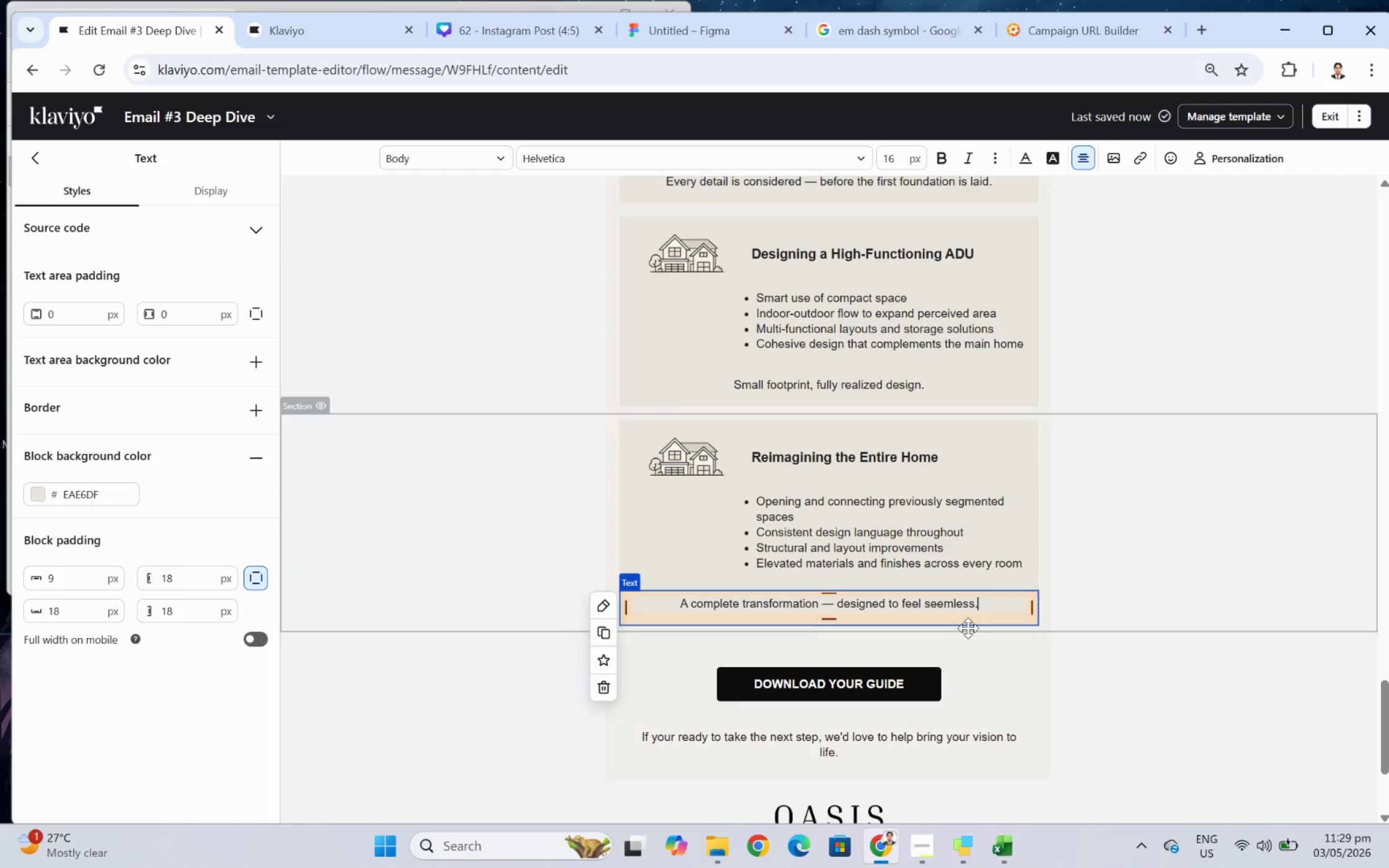 
left_click([943, 603])
 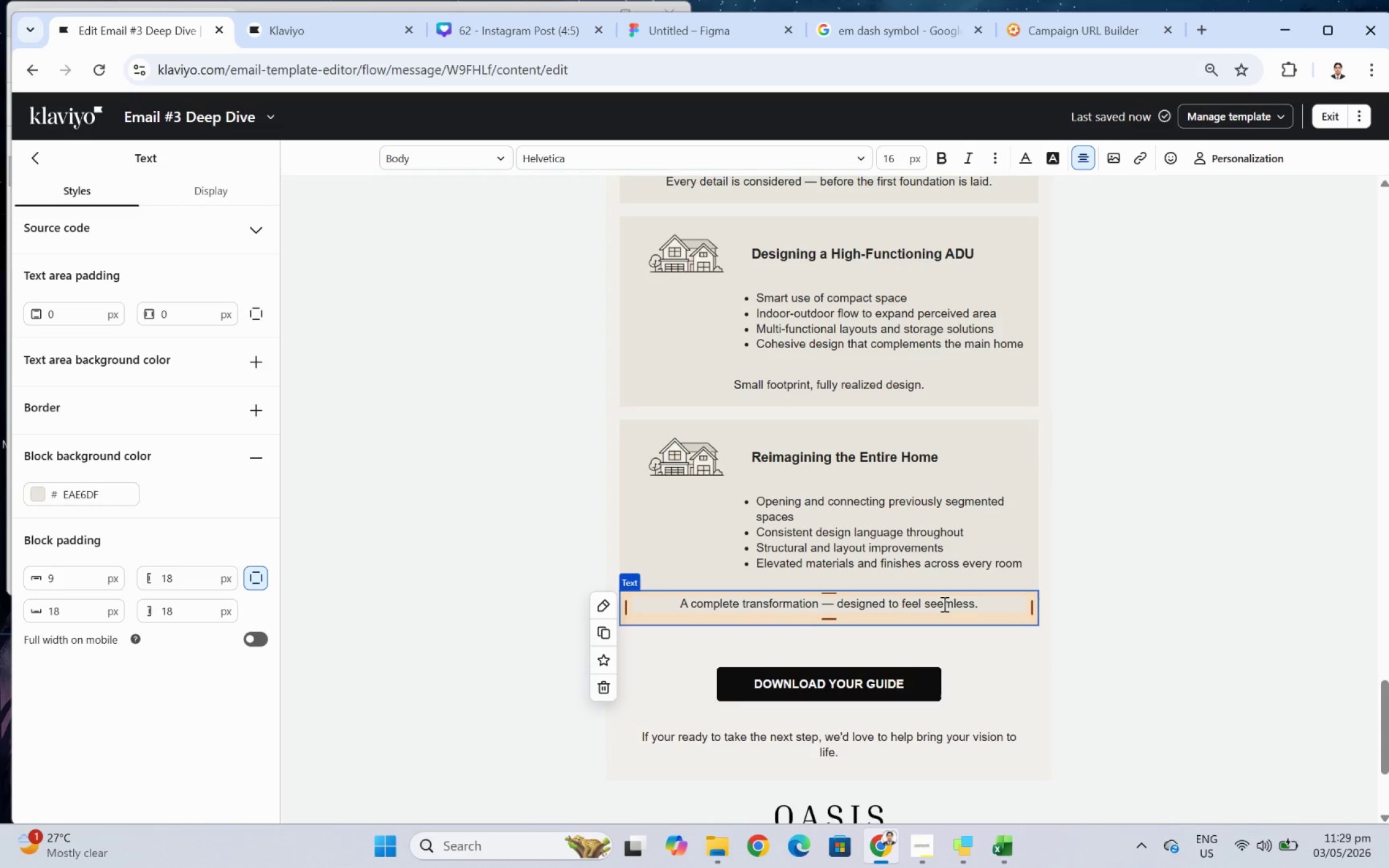 
key(Backspace)
 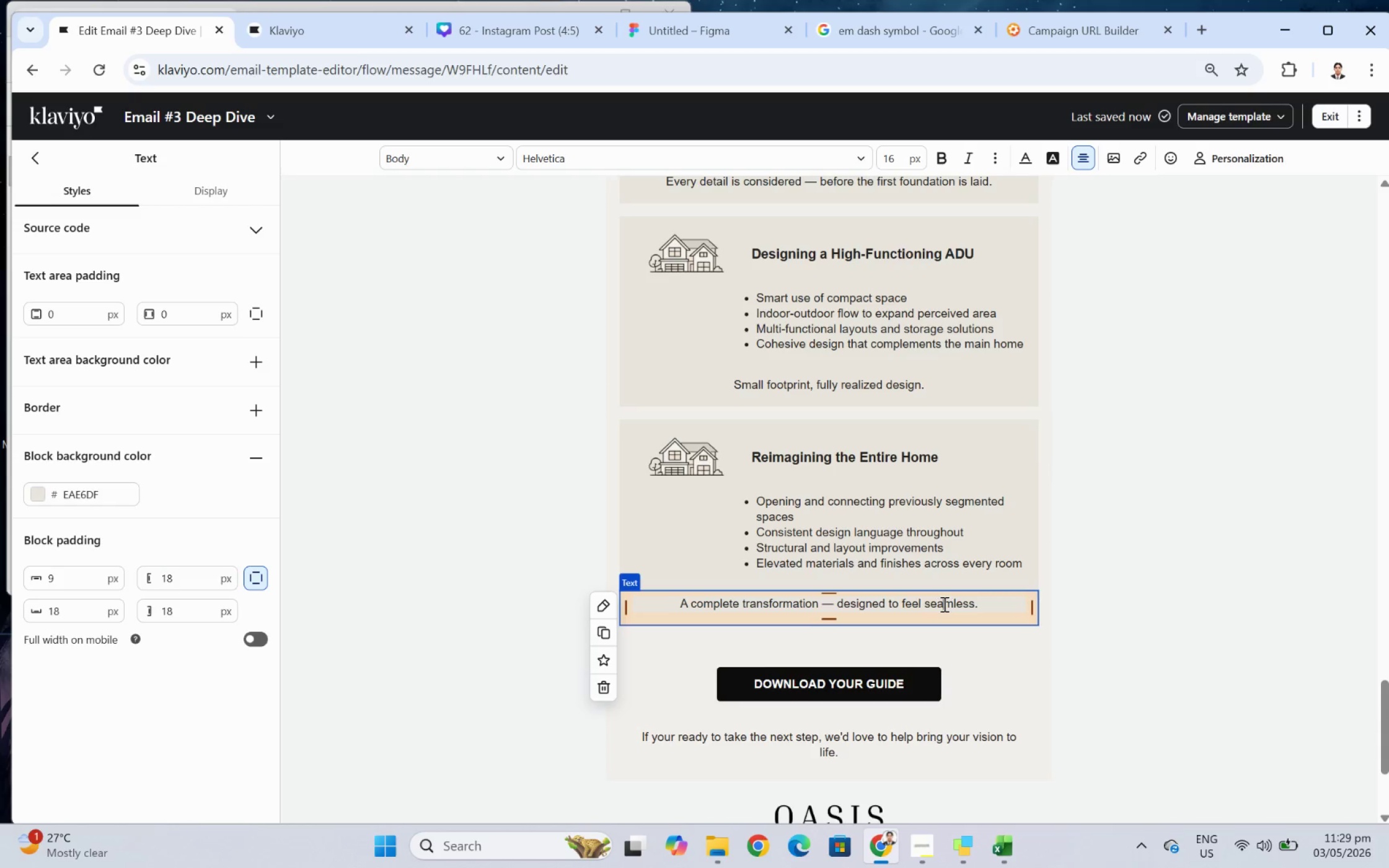 
key(A)
 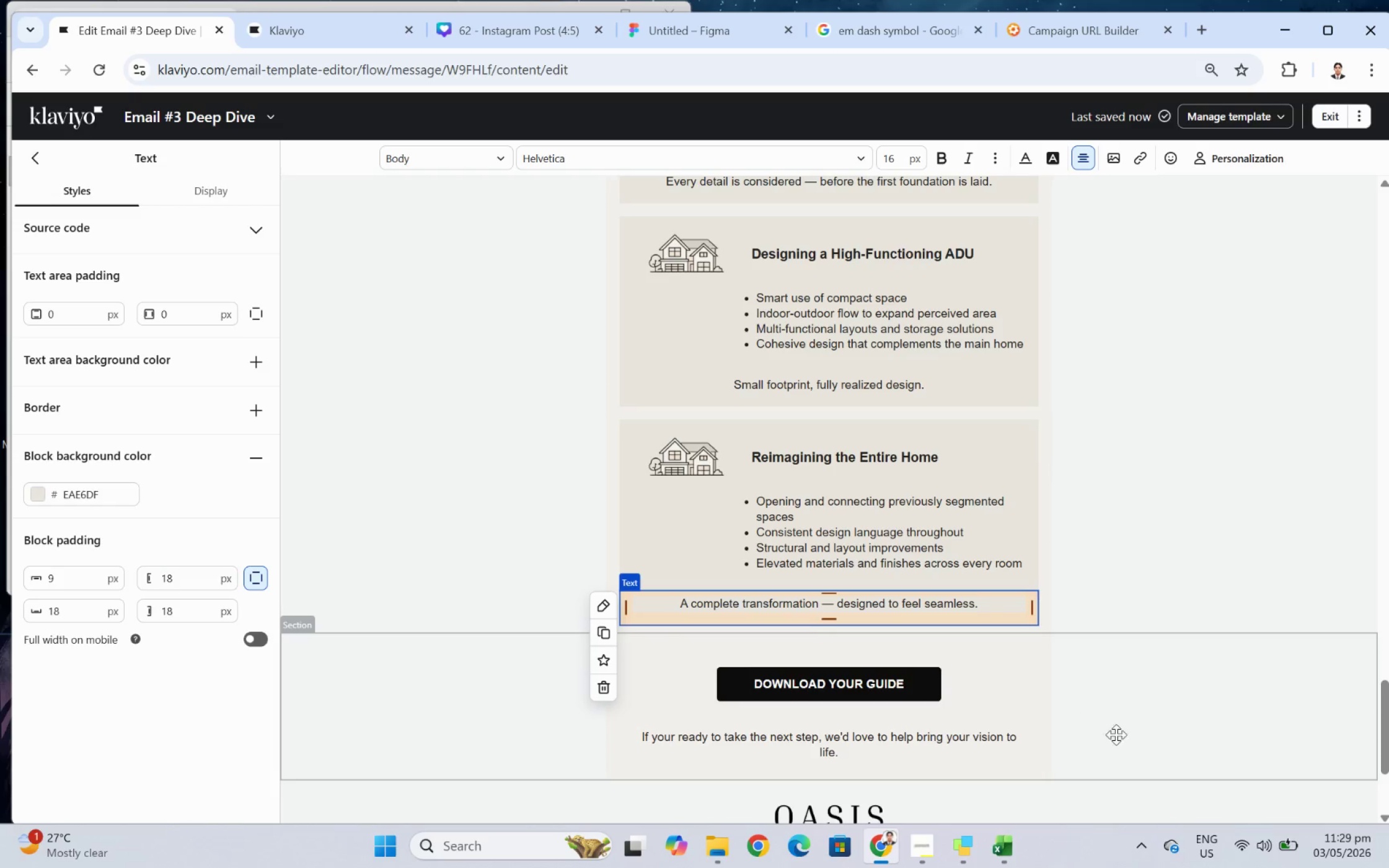 
left_click([1116, 734])
 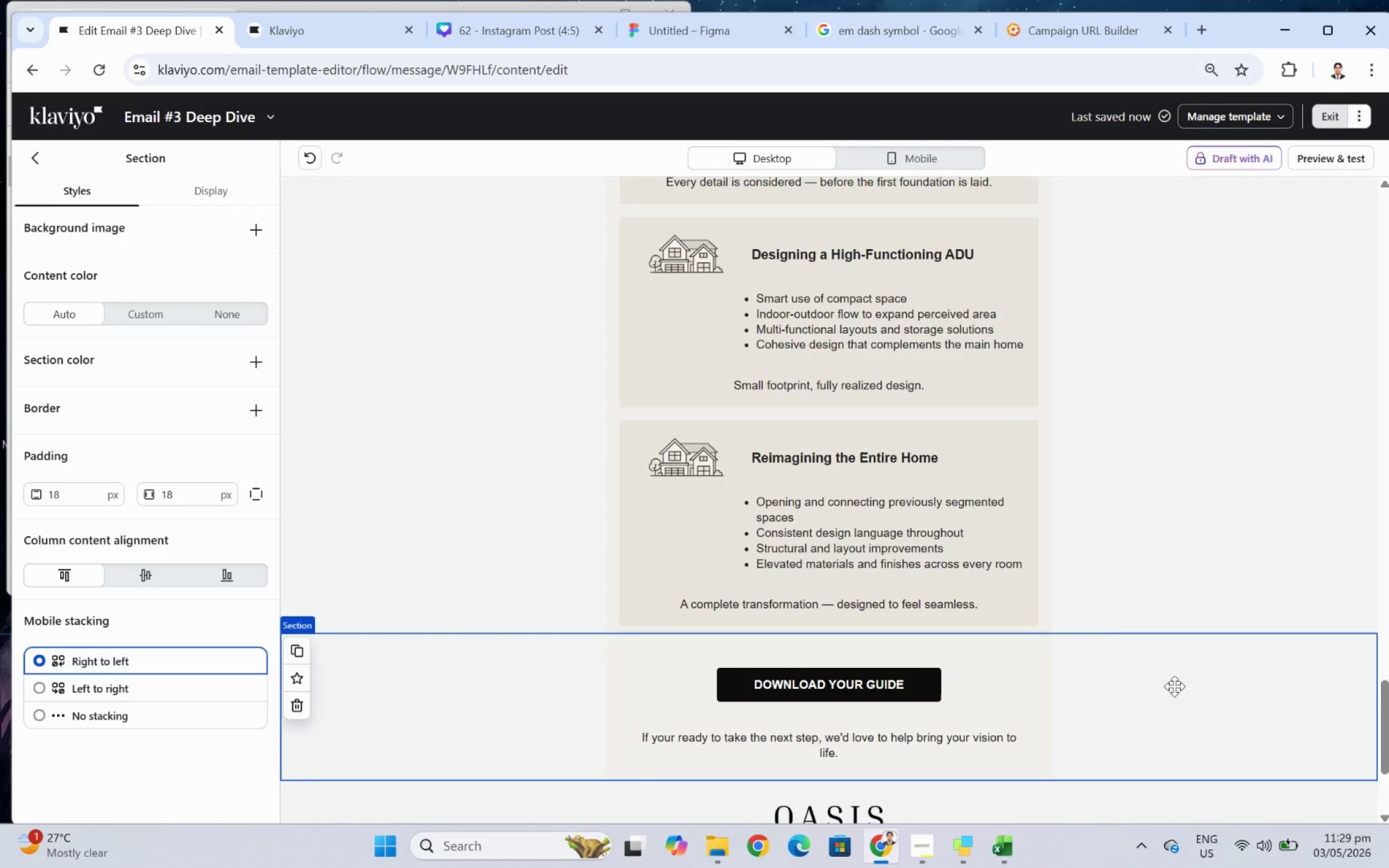 
scroll: coordinate [1203, 652], scroll_direction: up, amount: 1.0
 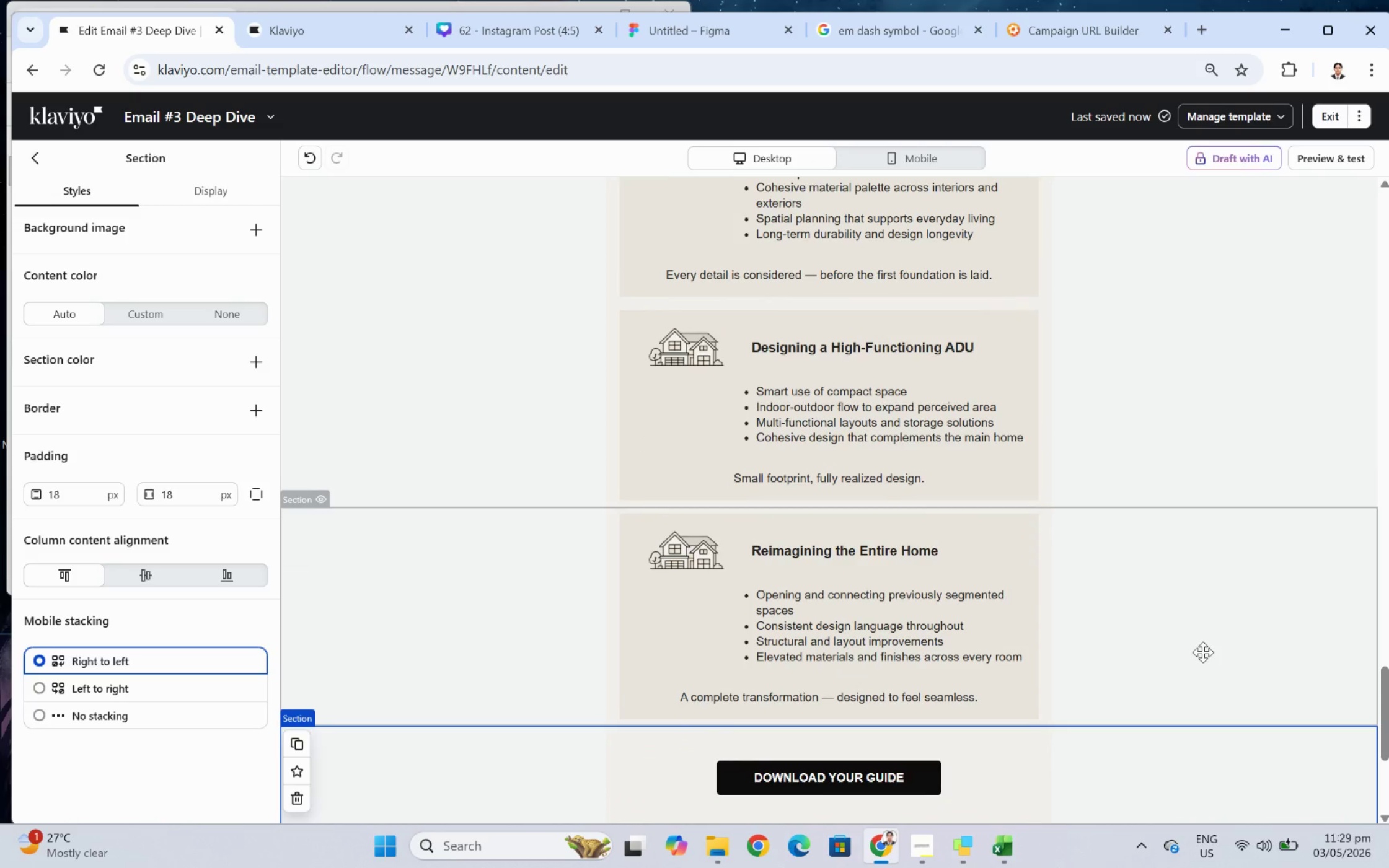 
wait(15.82)
 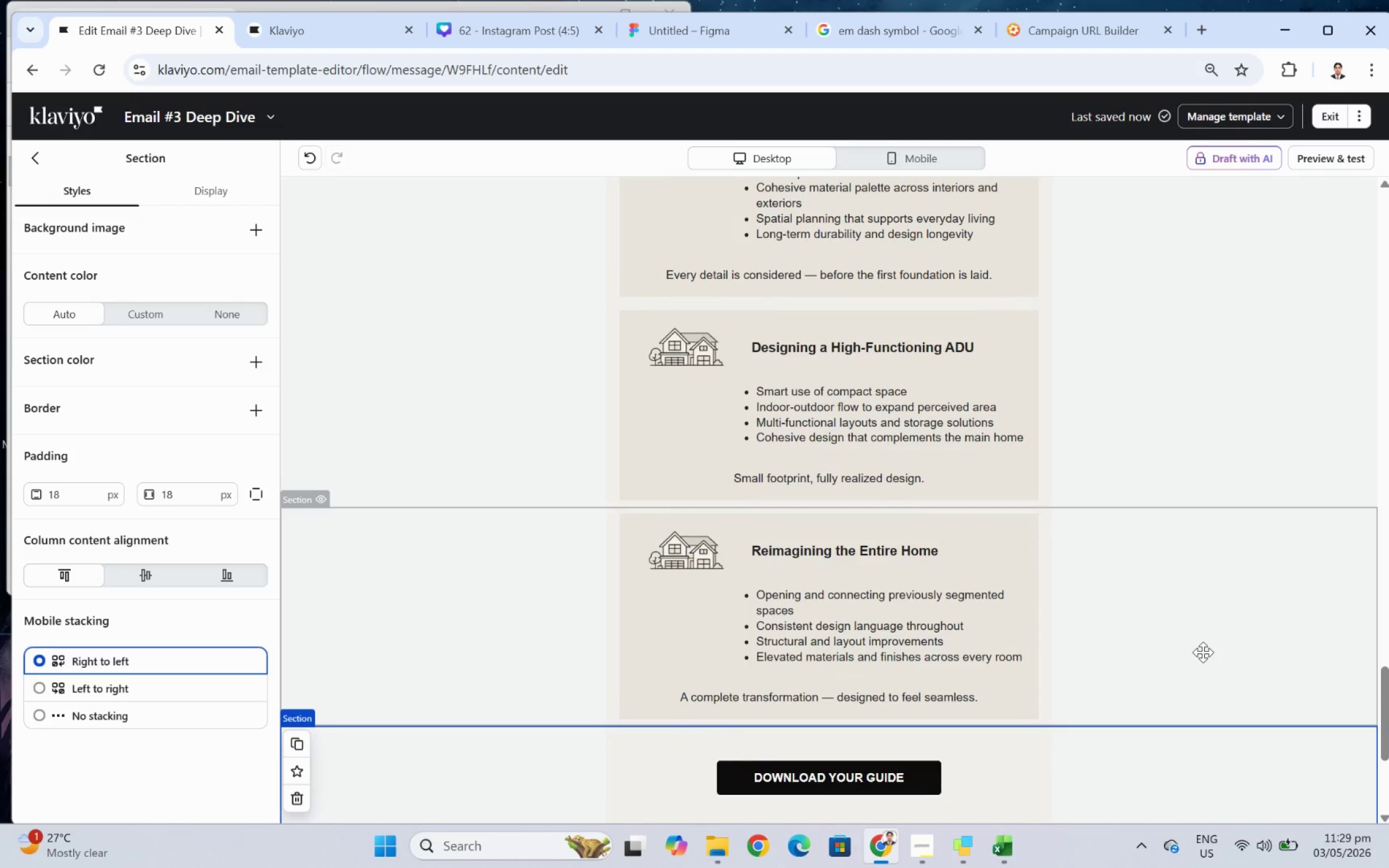 
scroll: coordinate [1082, 388], scroll_direction: up, amount: 5.0
 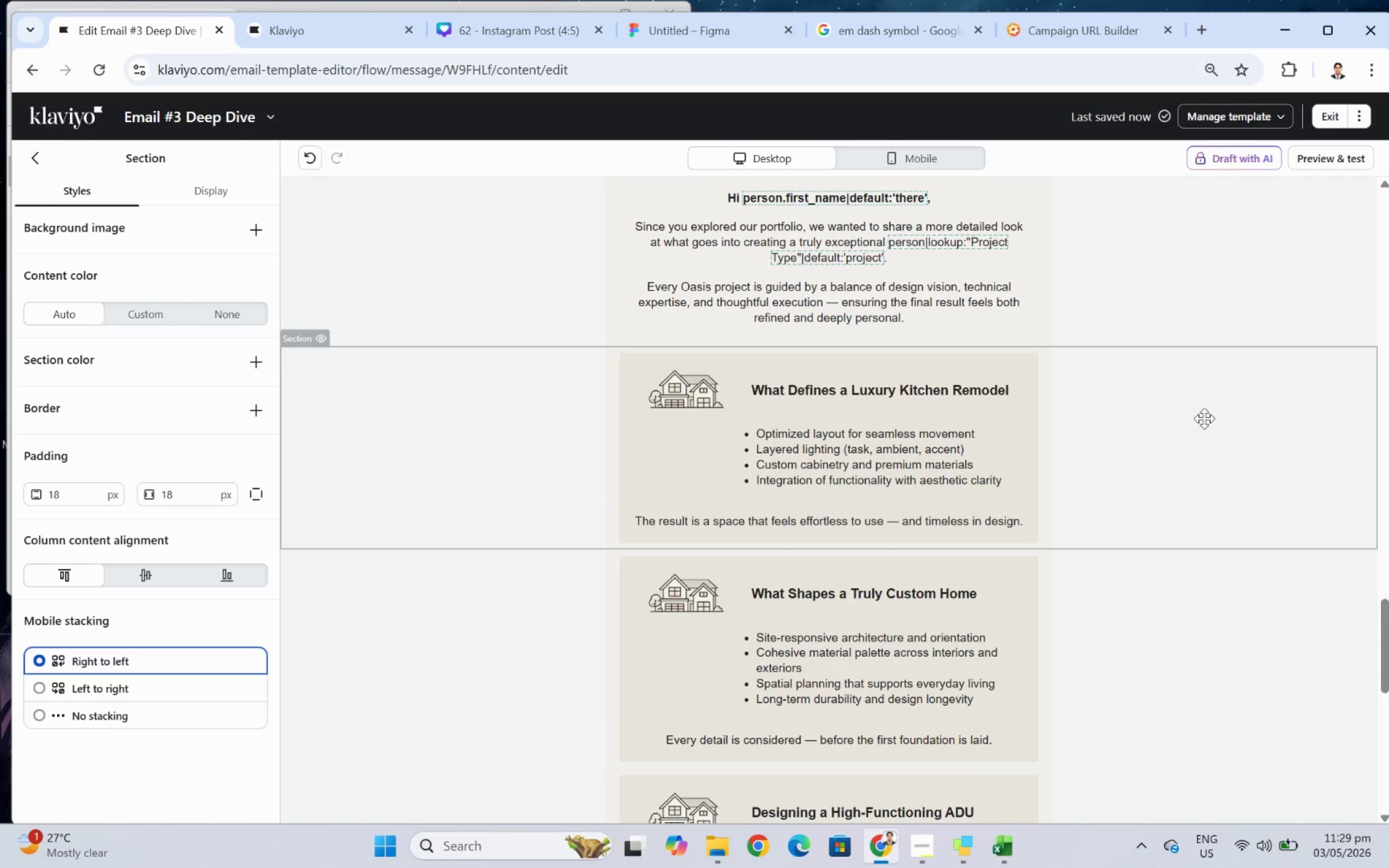 
scroll: coordinate [1204, 418], scroll_direction: down, amount: 7.0
 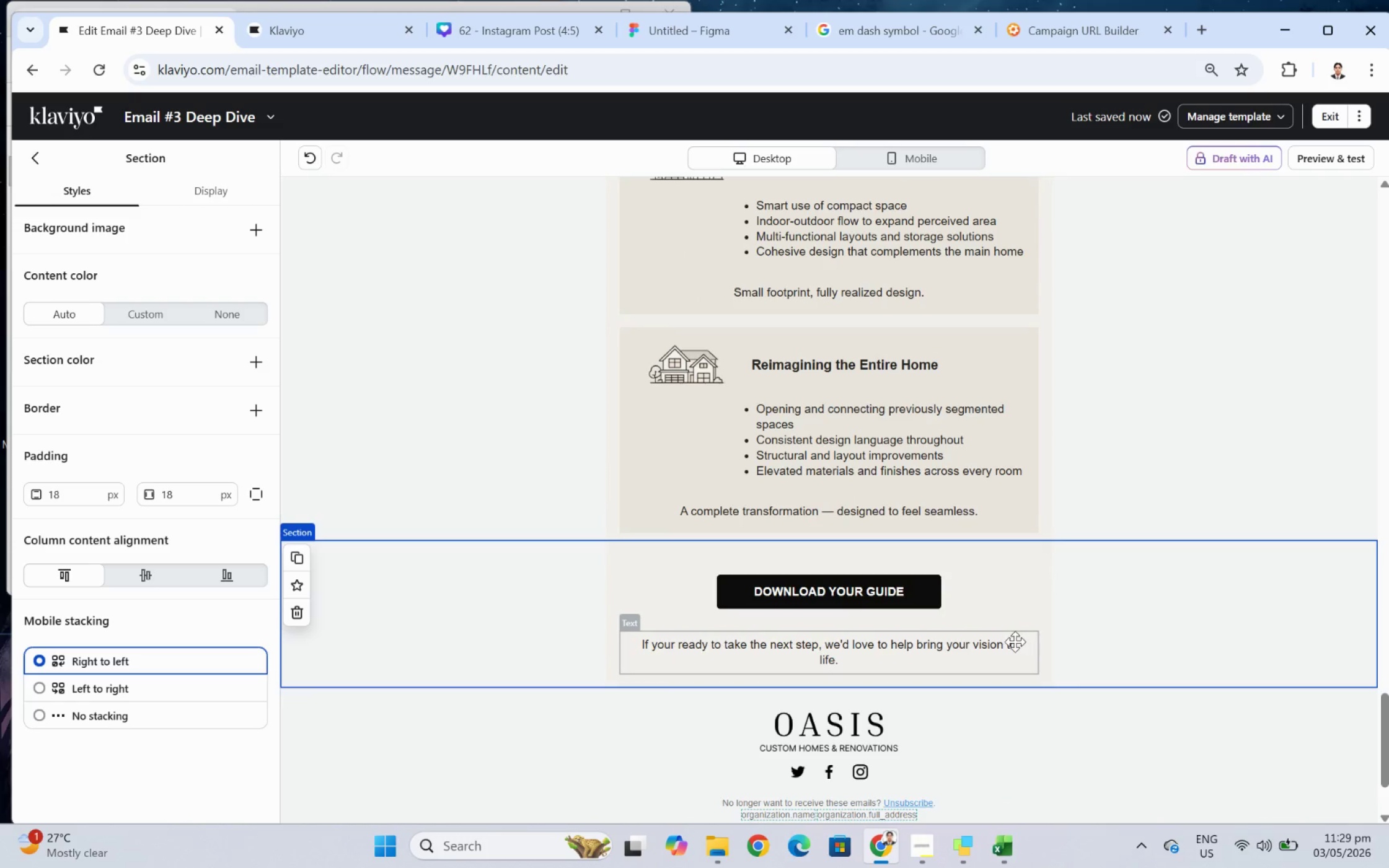 
left_click_drag(start_coordinate=[1015, 641], to_coordinate=[1015, 568])
 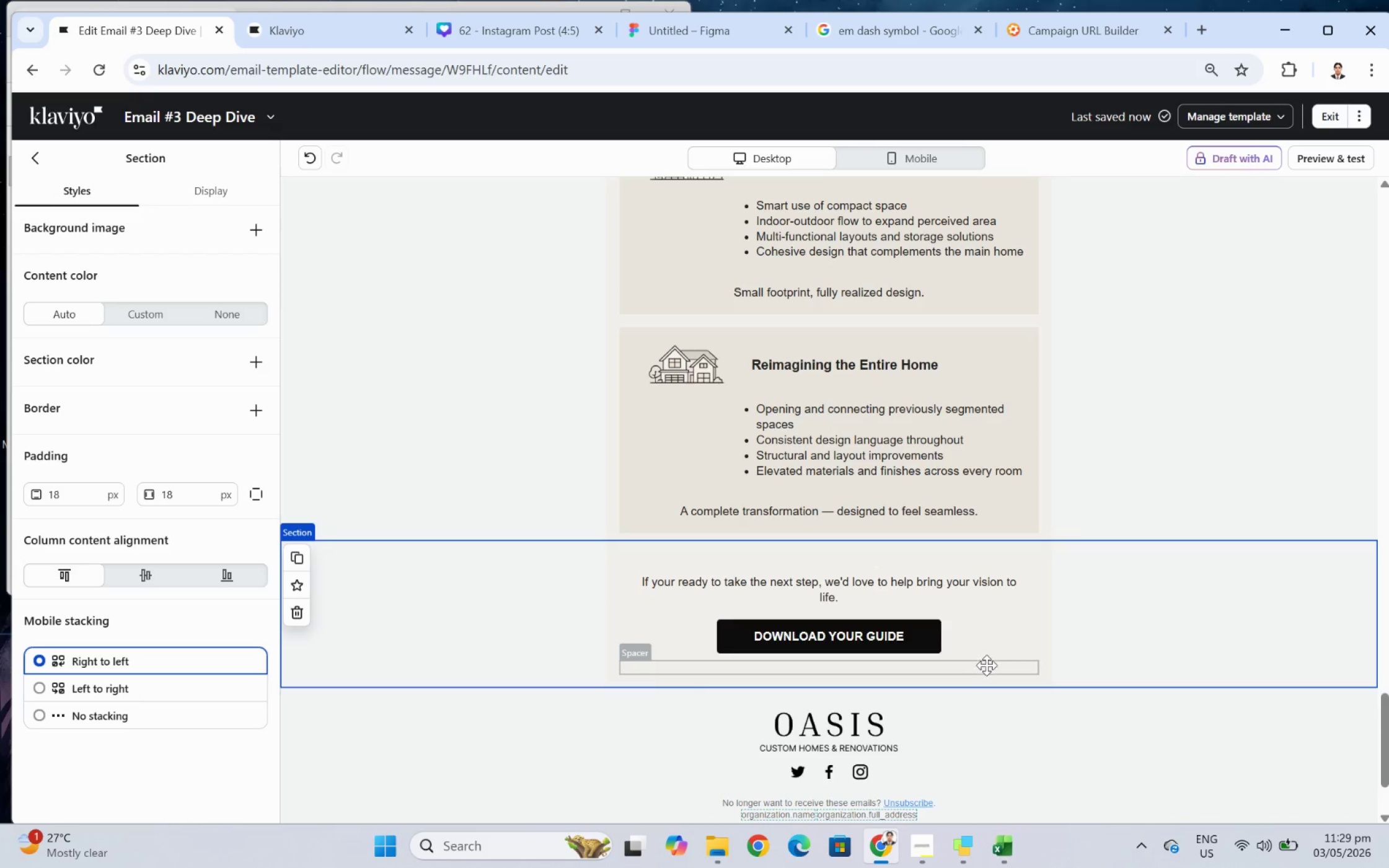 
left_click_drag(start_coordinate=[986, 667], to_coordinate=[989, 610])
 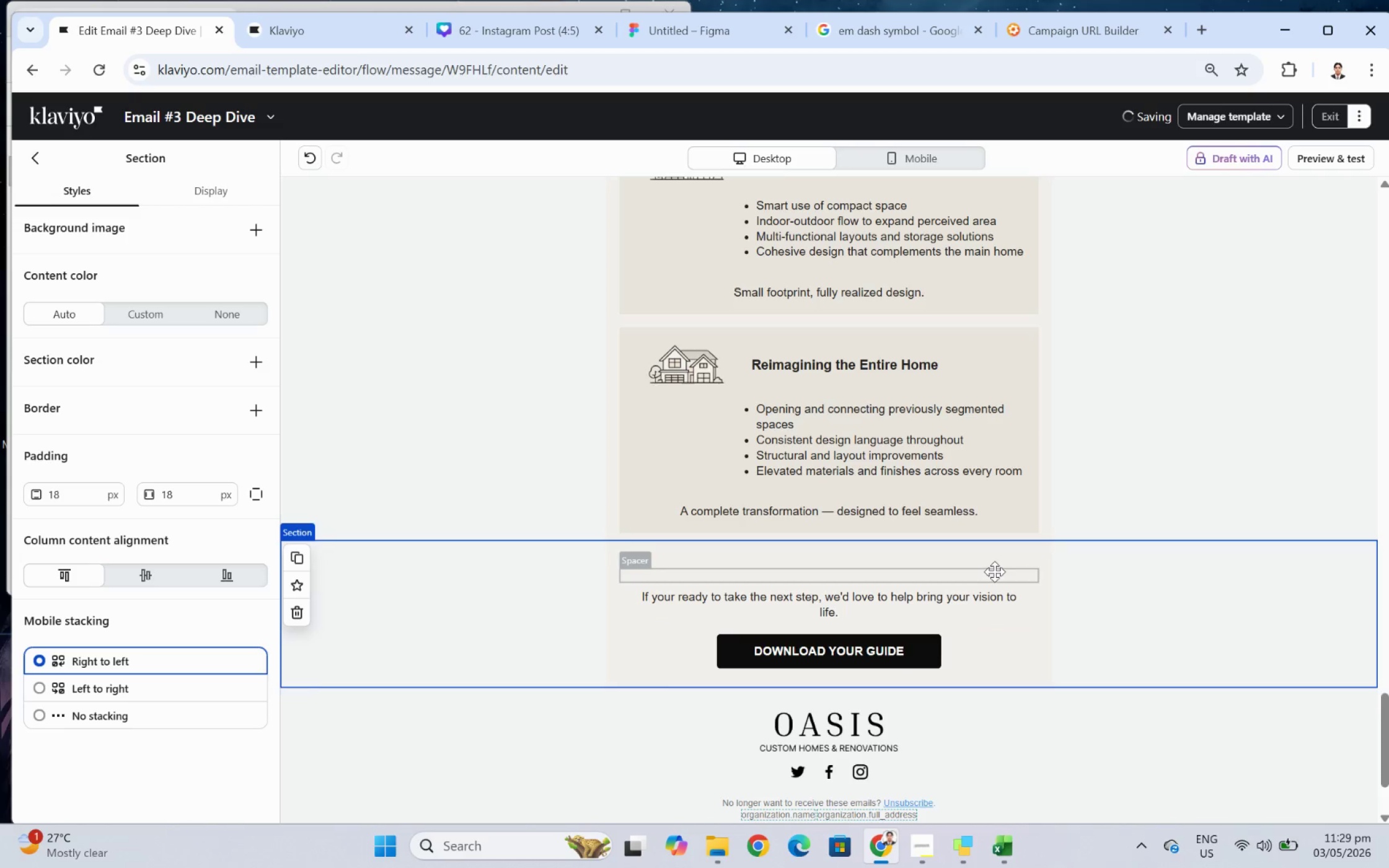 
left_click_drag(start_coordinate=[994, 571], to_coordinate=[990, 633])
 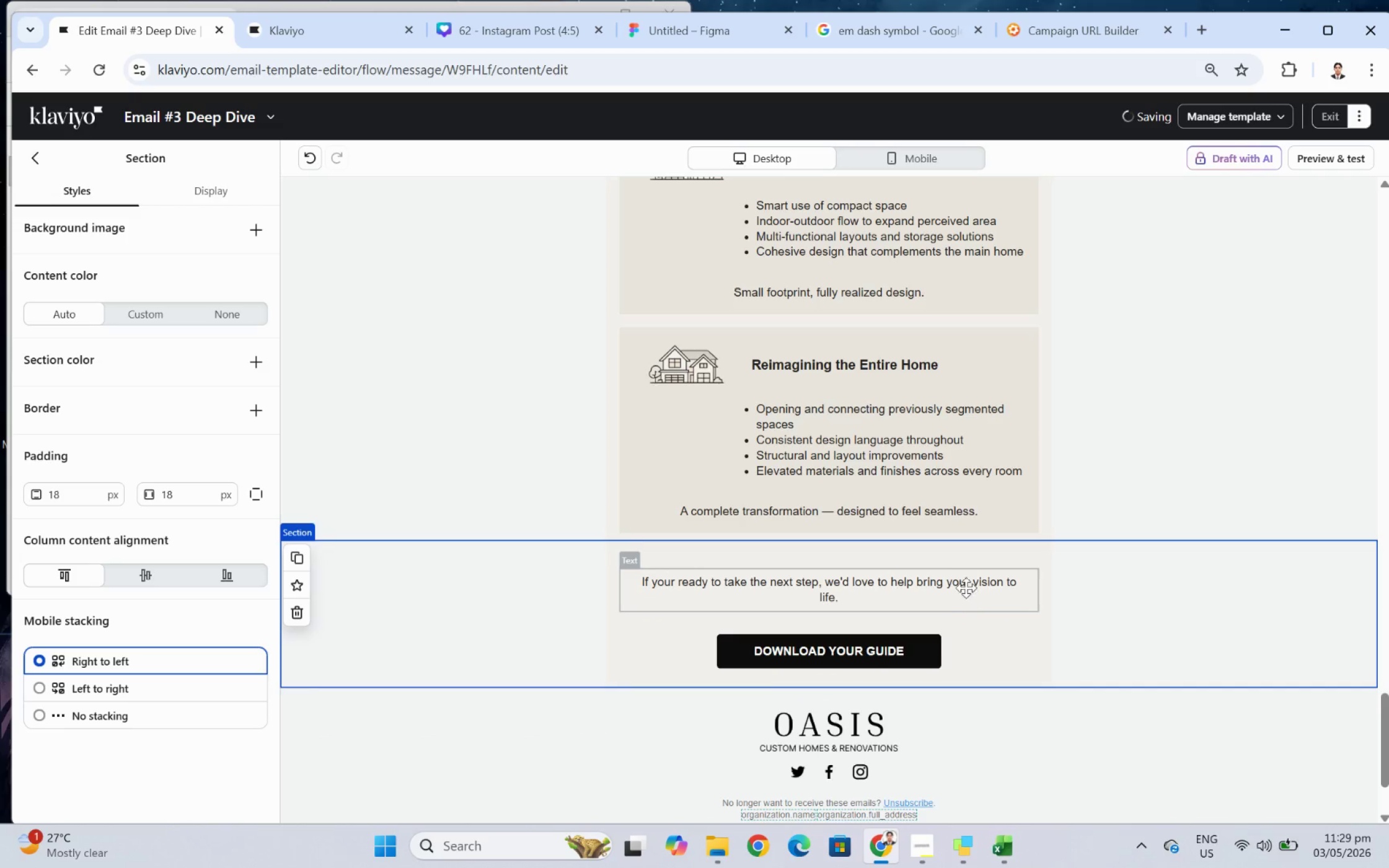 
double_click([965, 586])
 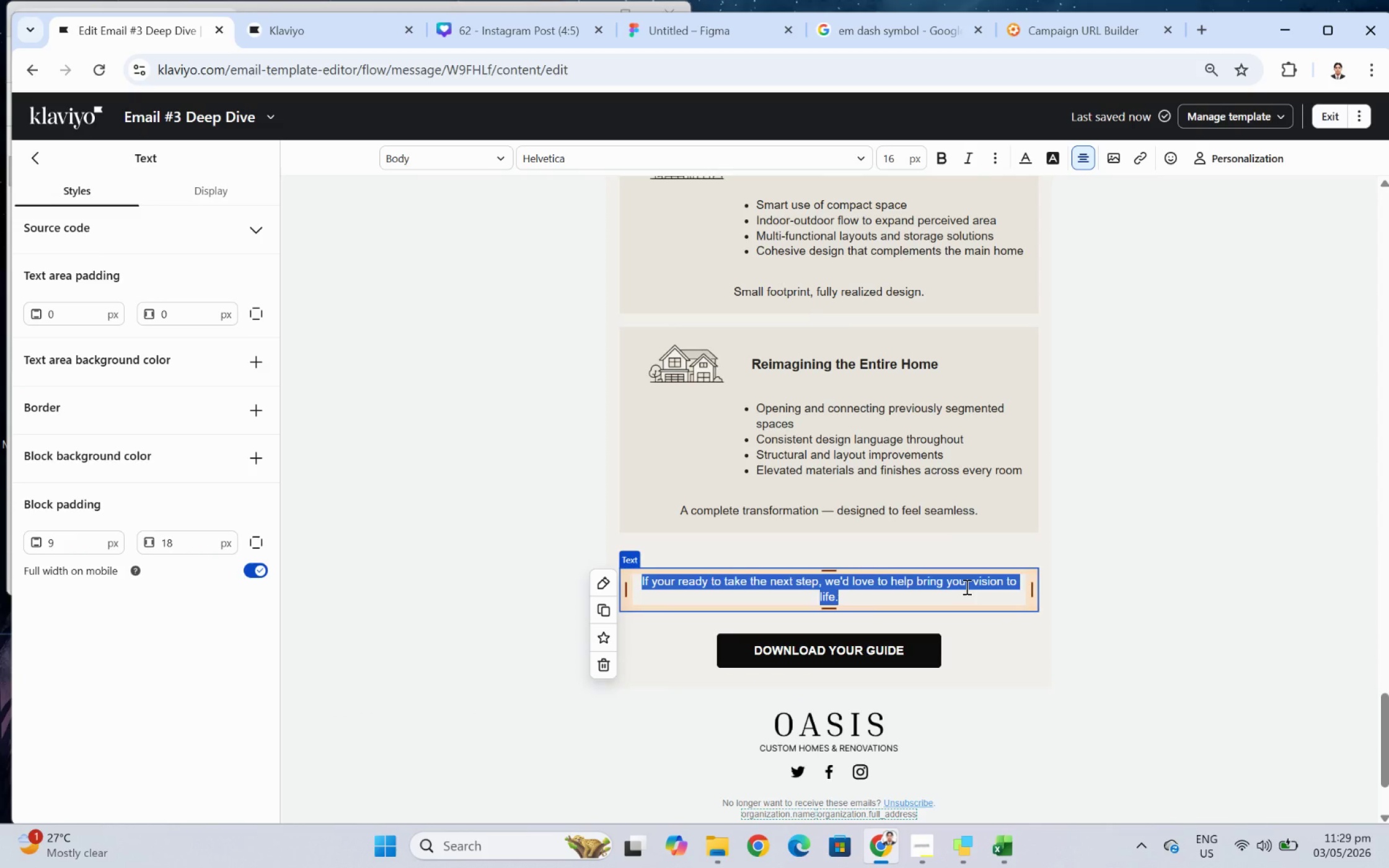 
type(If you'd like to explore how thse ideas could translate )
 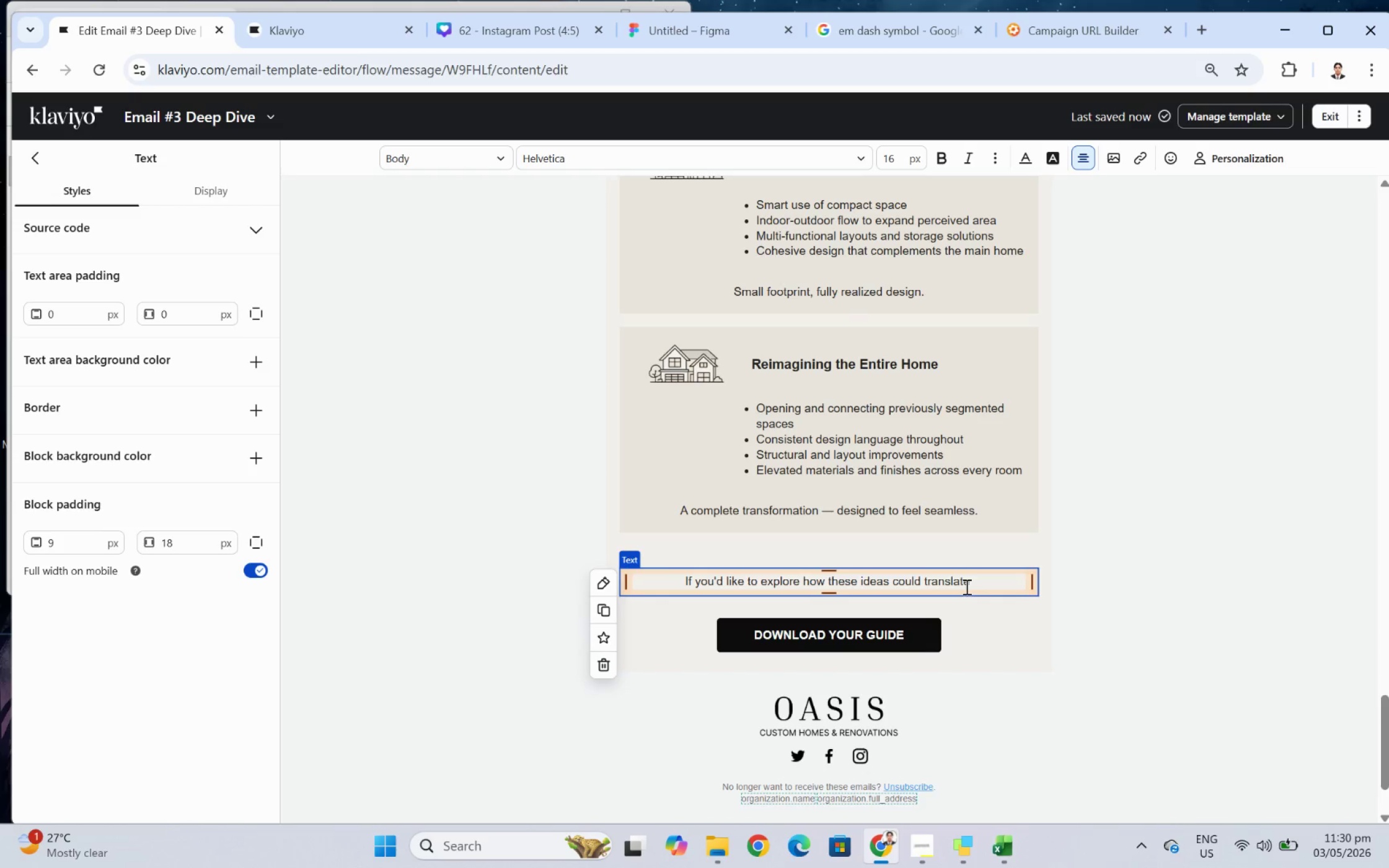 
type(into your own)
 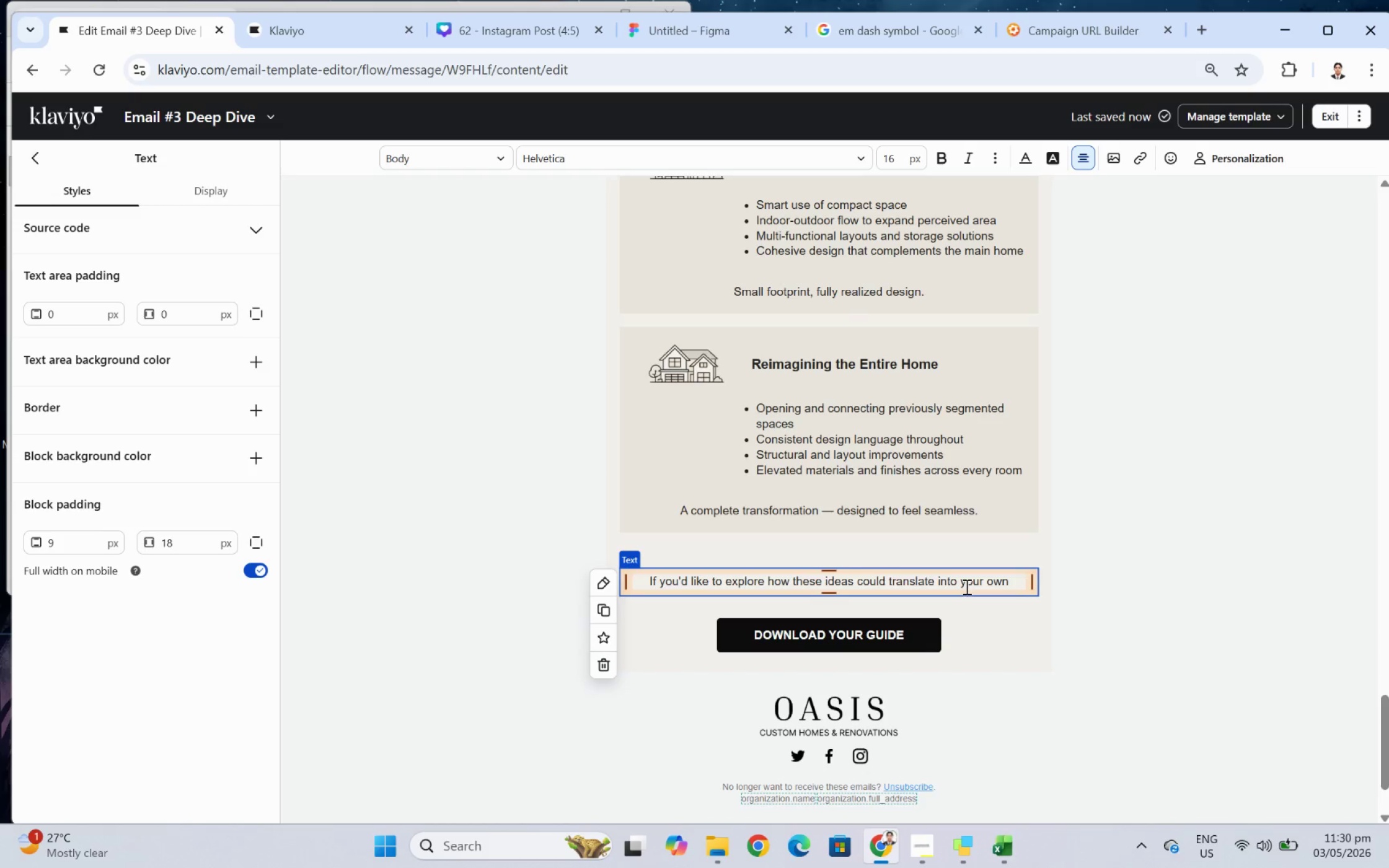 
wait(5.17)
 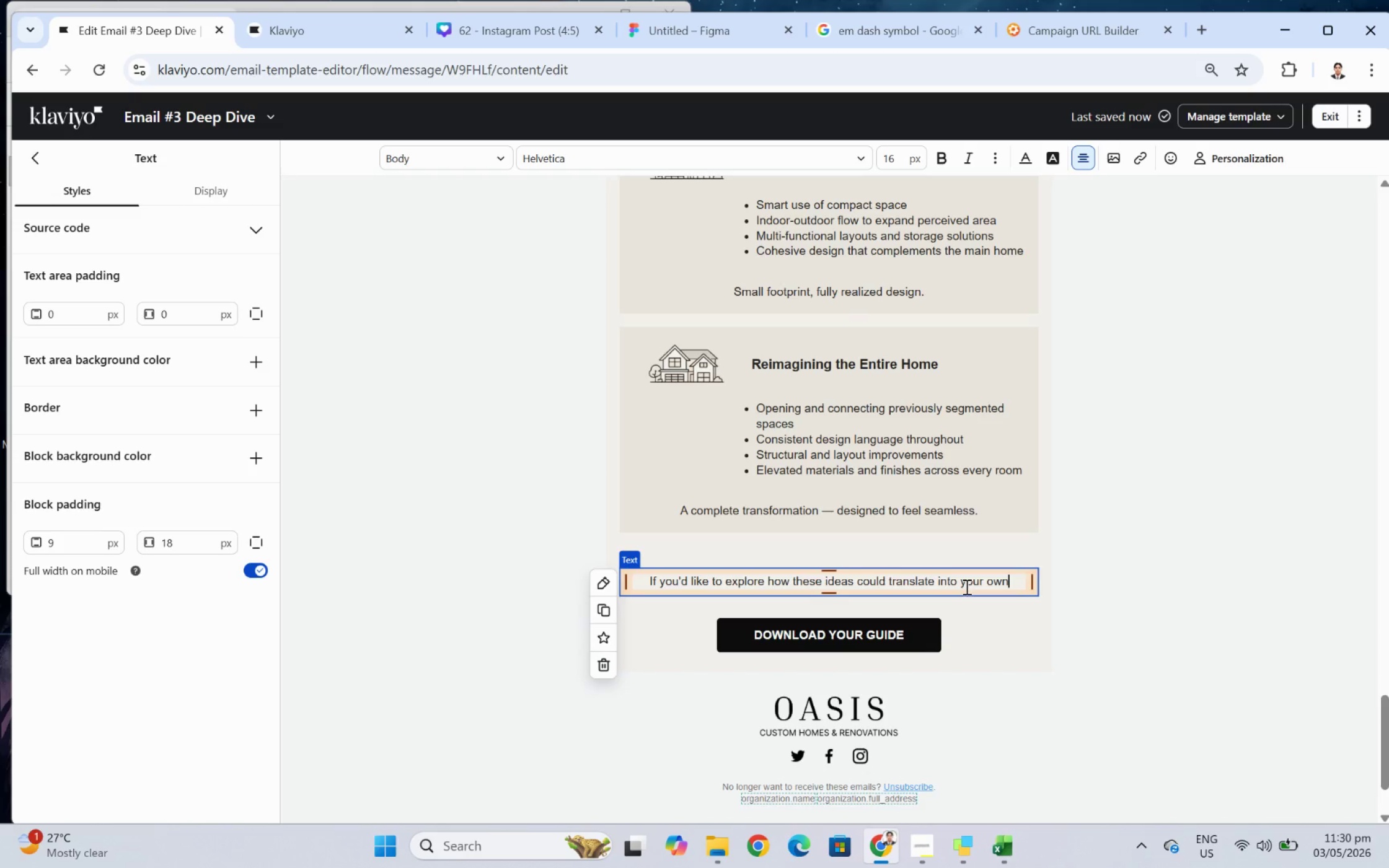 
key(Space)
 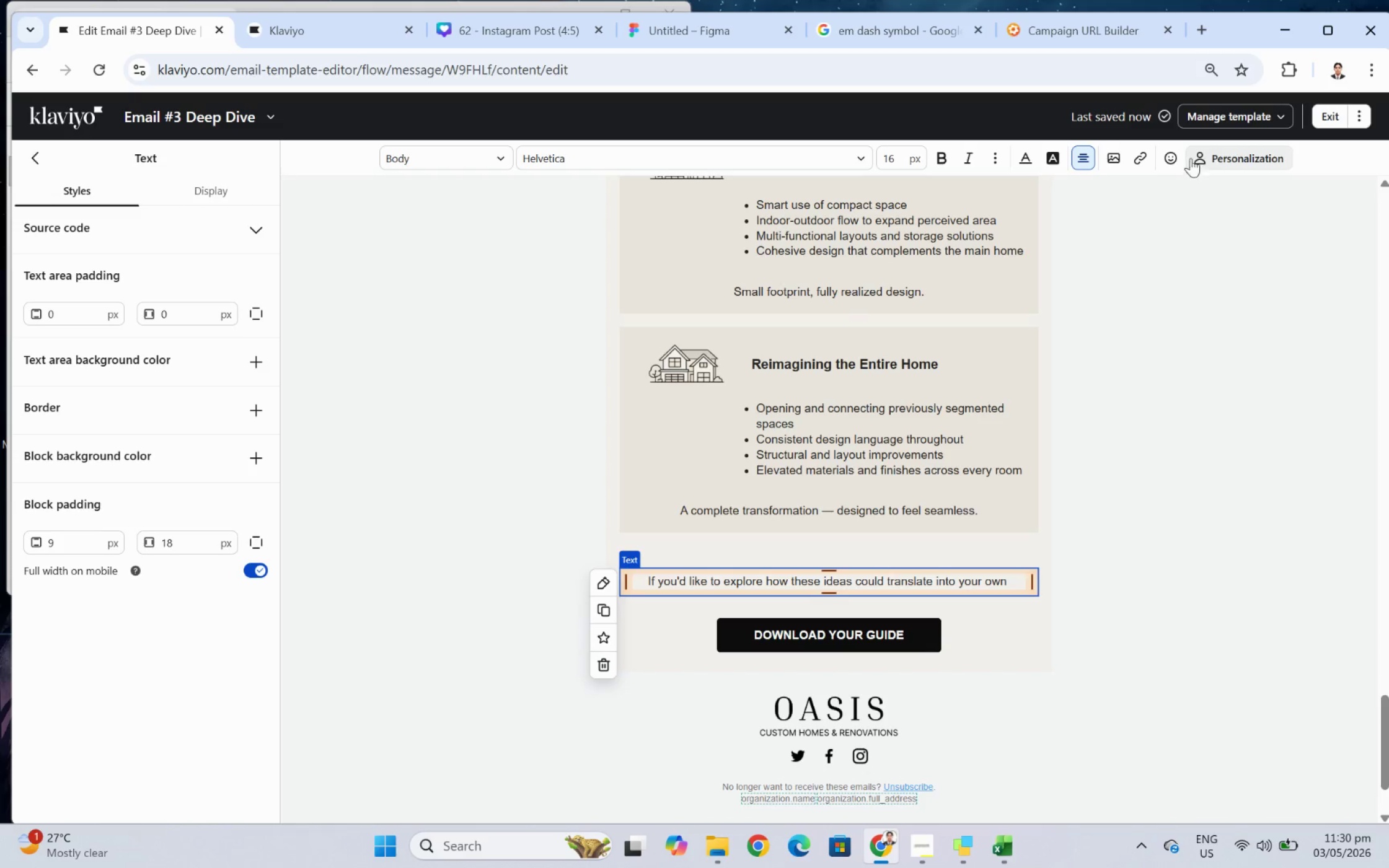 
left_click([1209, 149])
 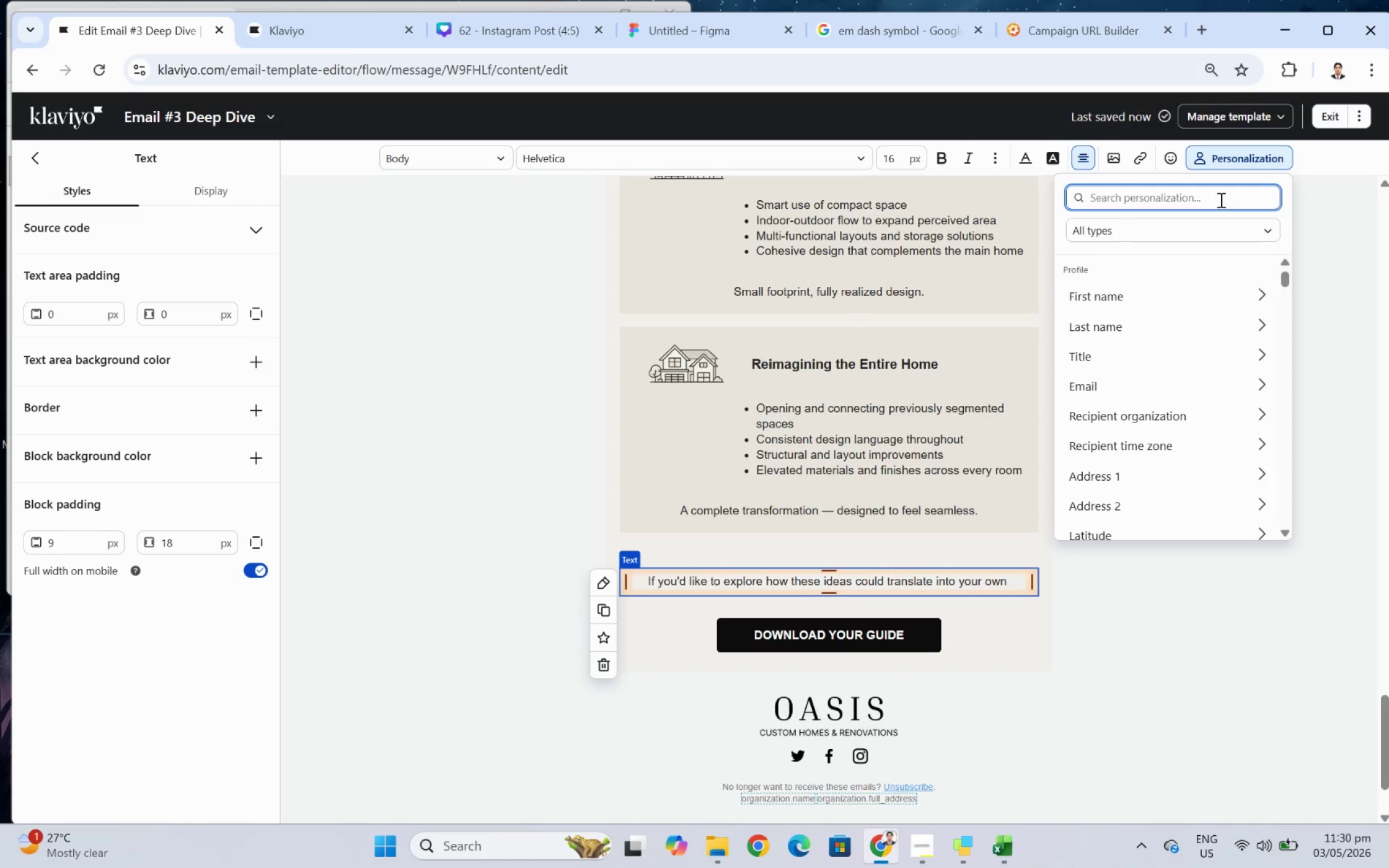 
type(proje)
 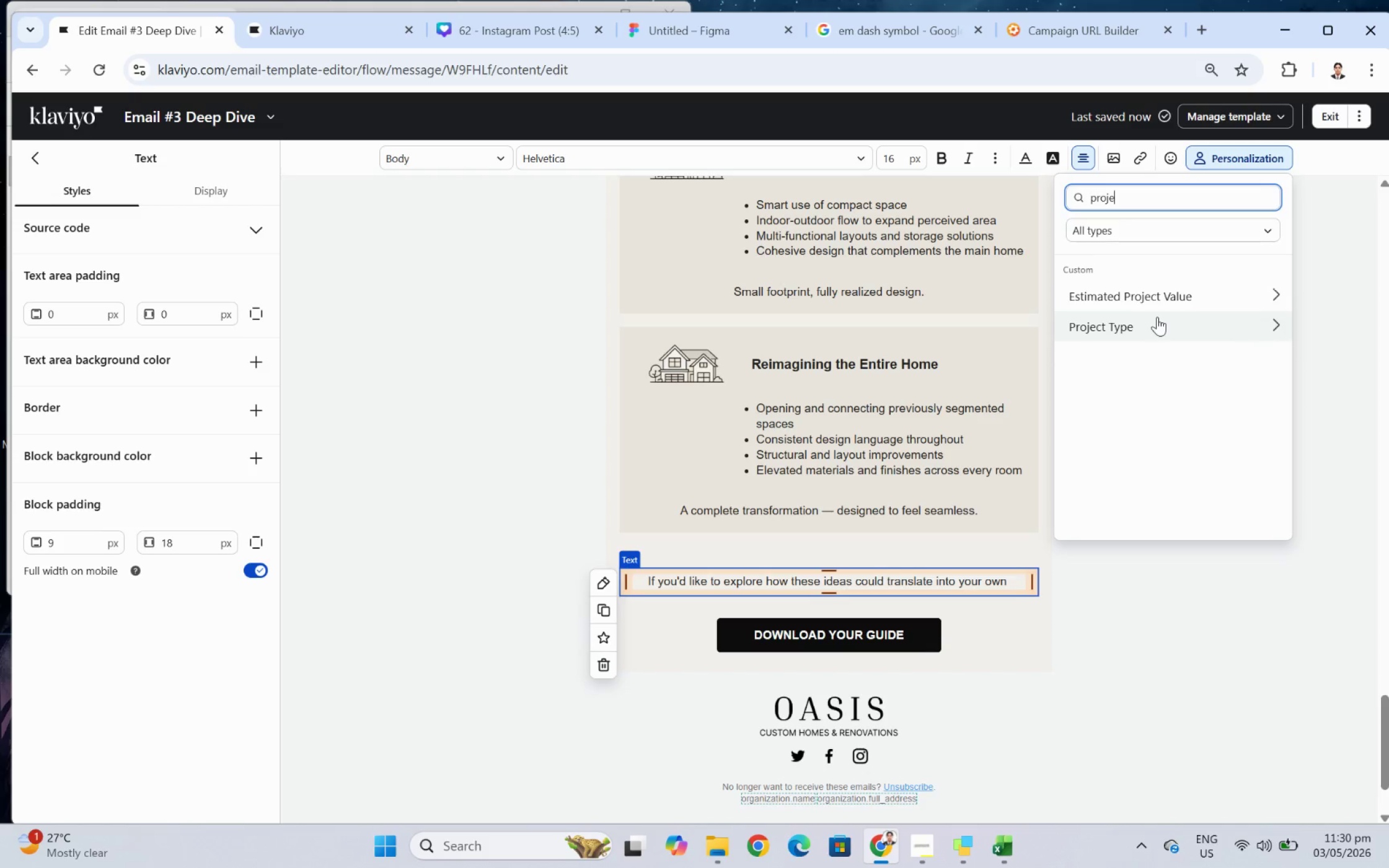 
left_click([1157, 320])
 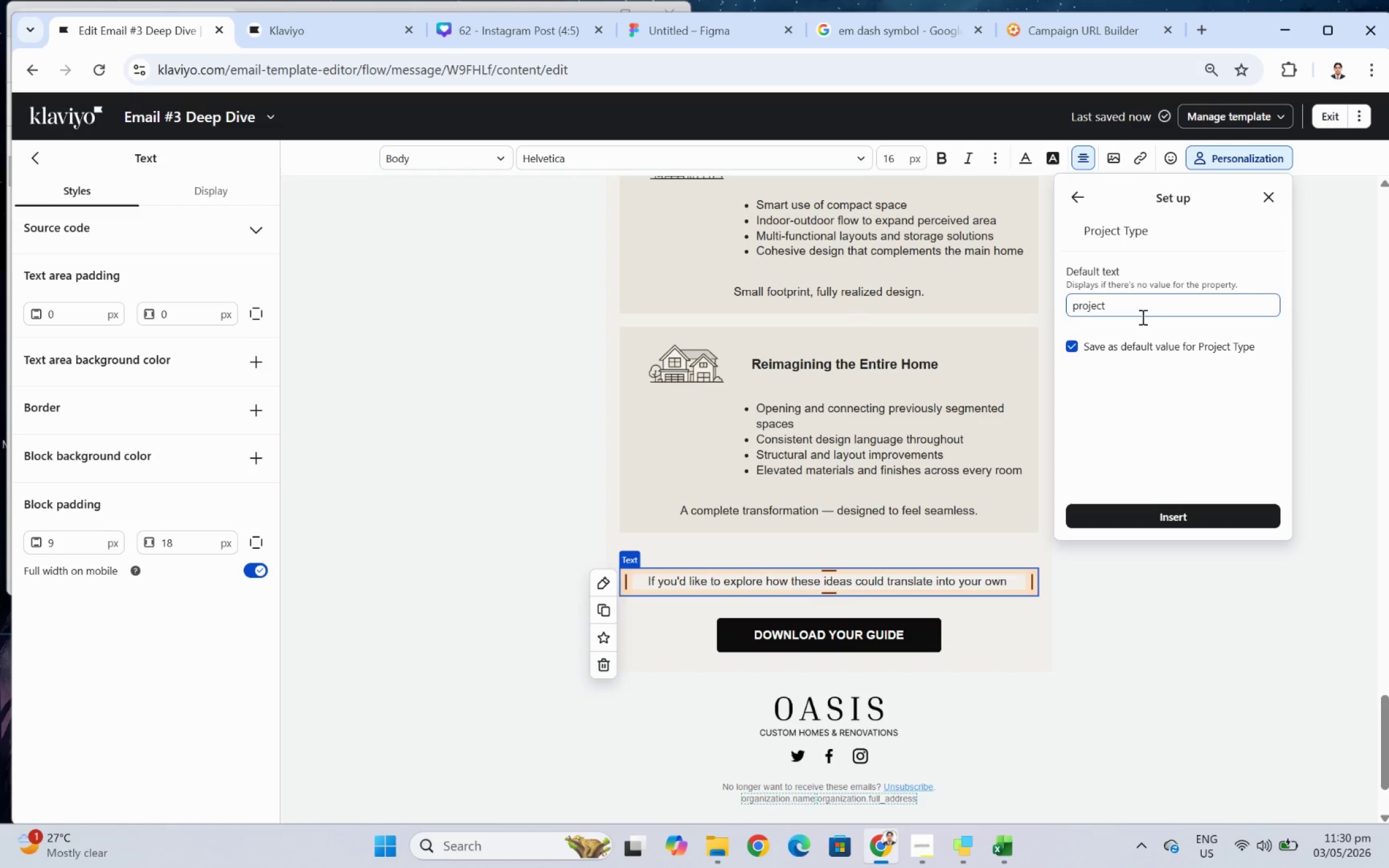 
left_click([1157, 525])
 